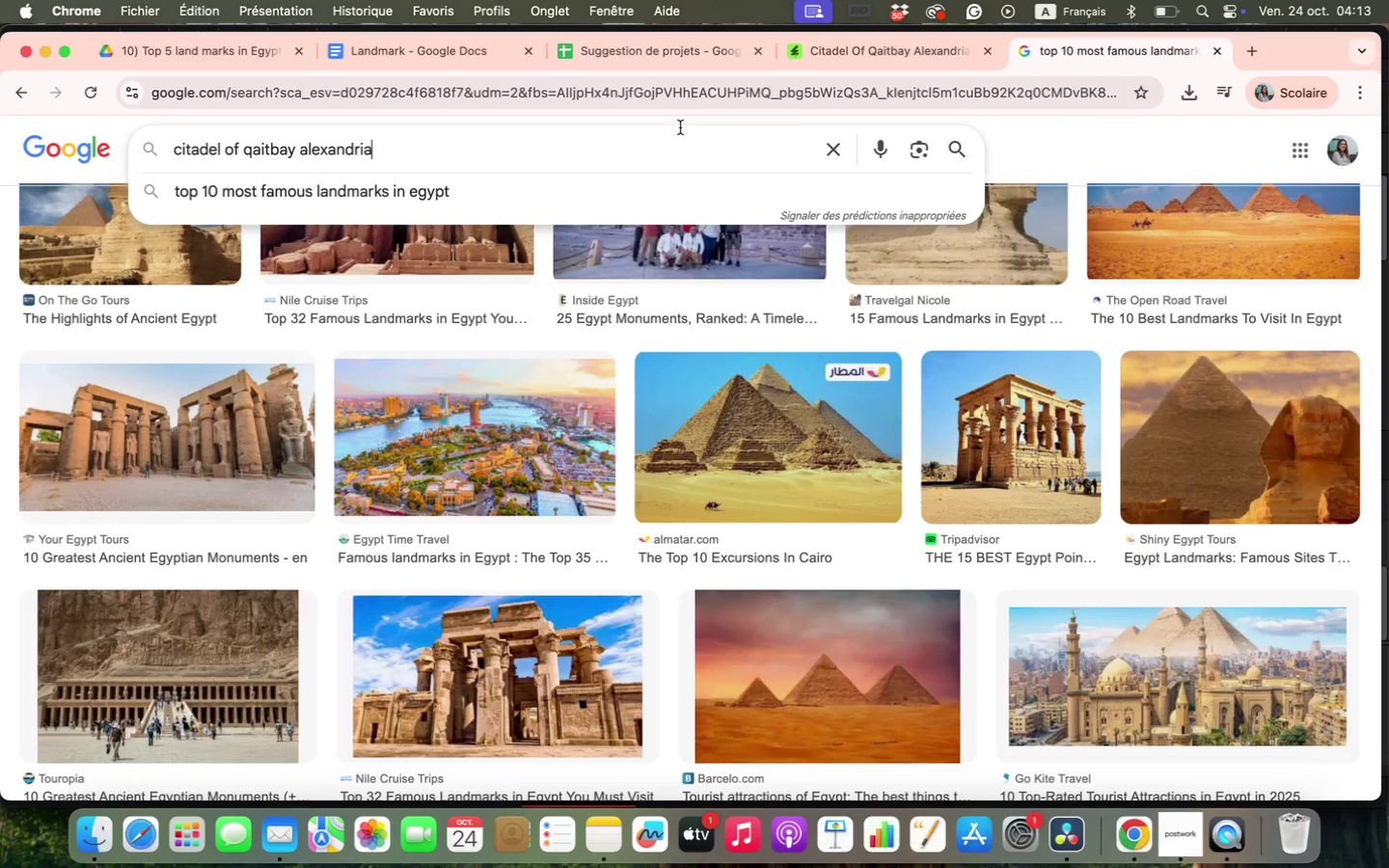 
key(Enter)
 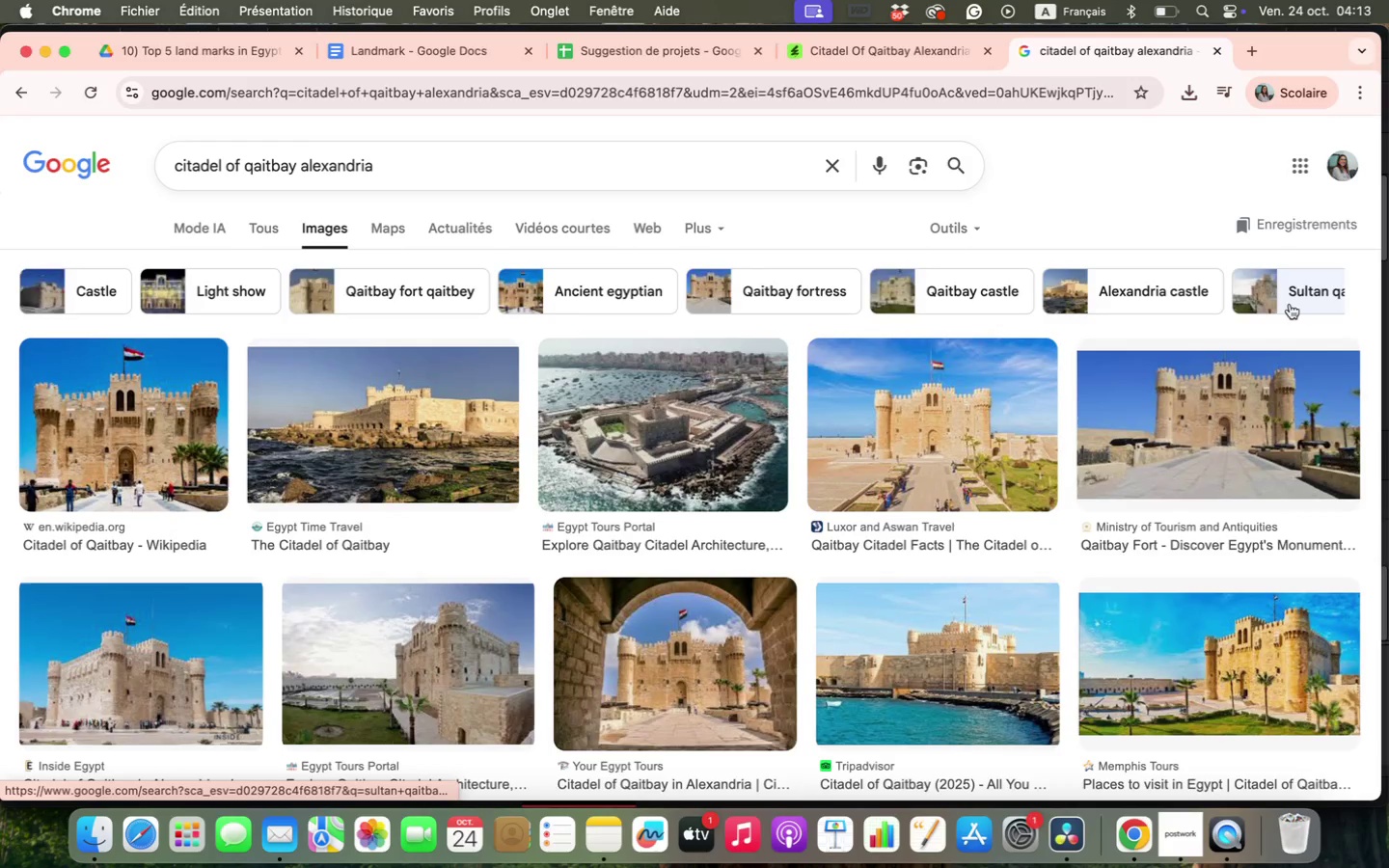 
wait(6.99)
 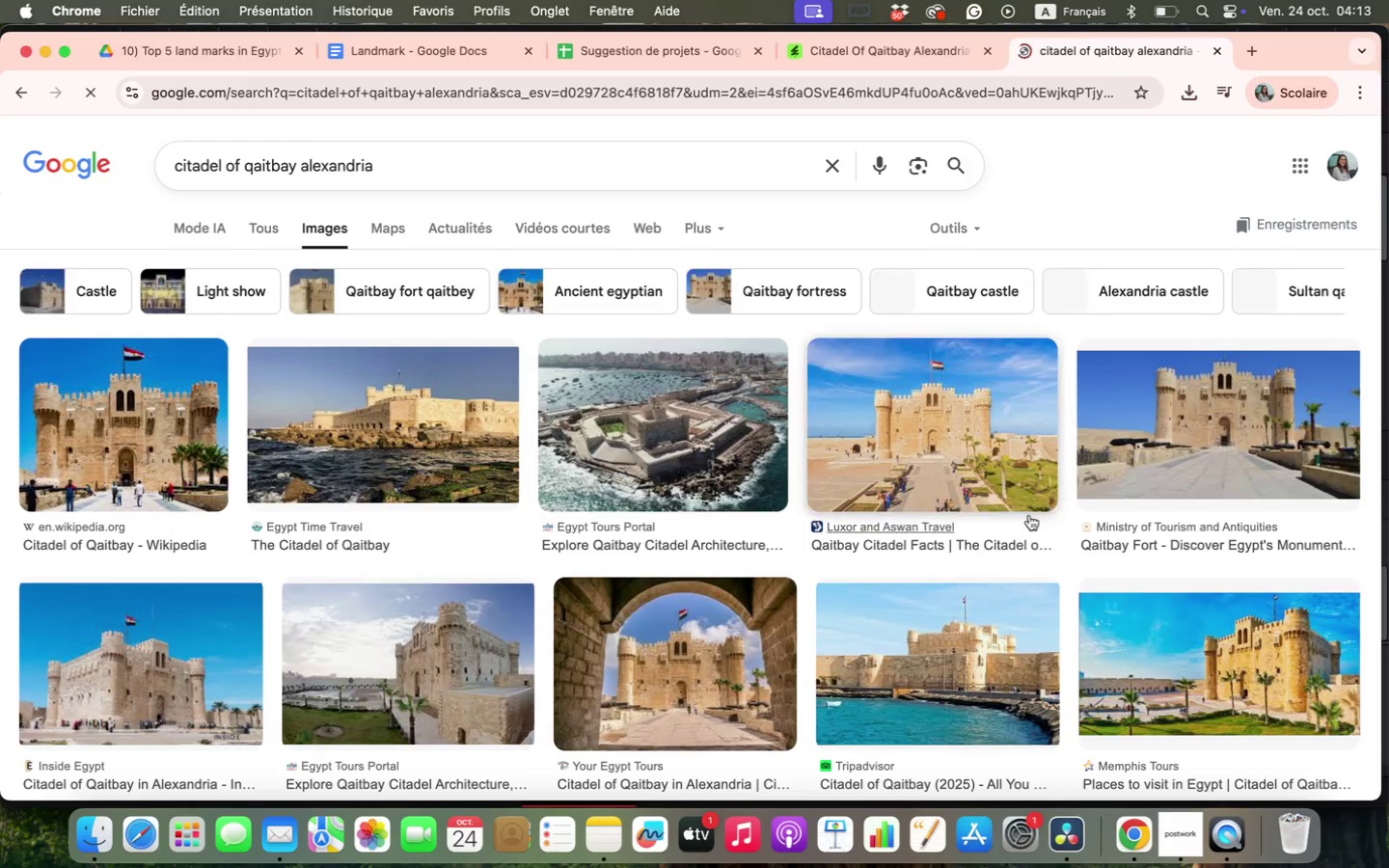 
left_click([941, 222])
 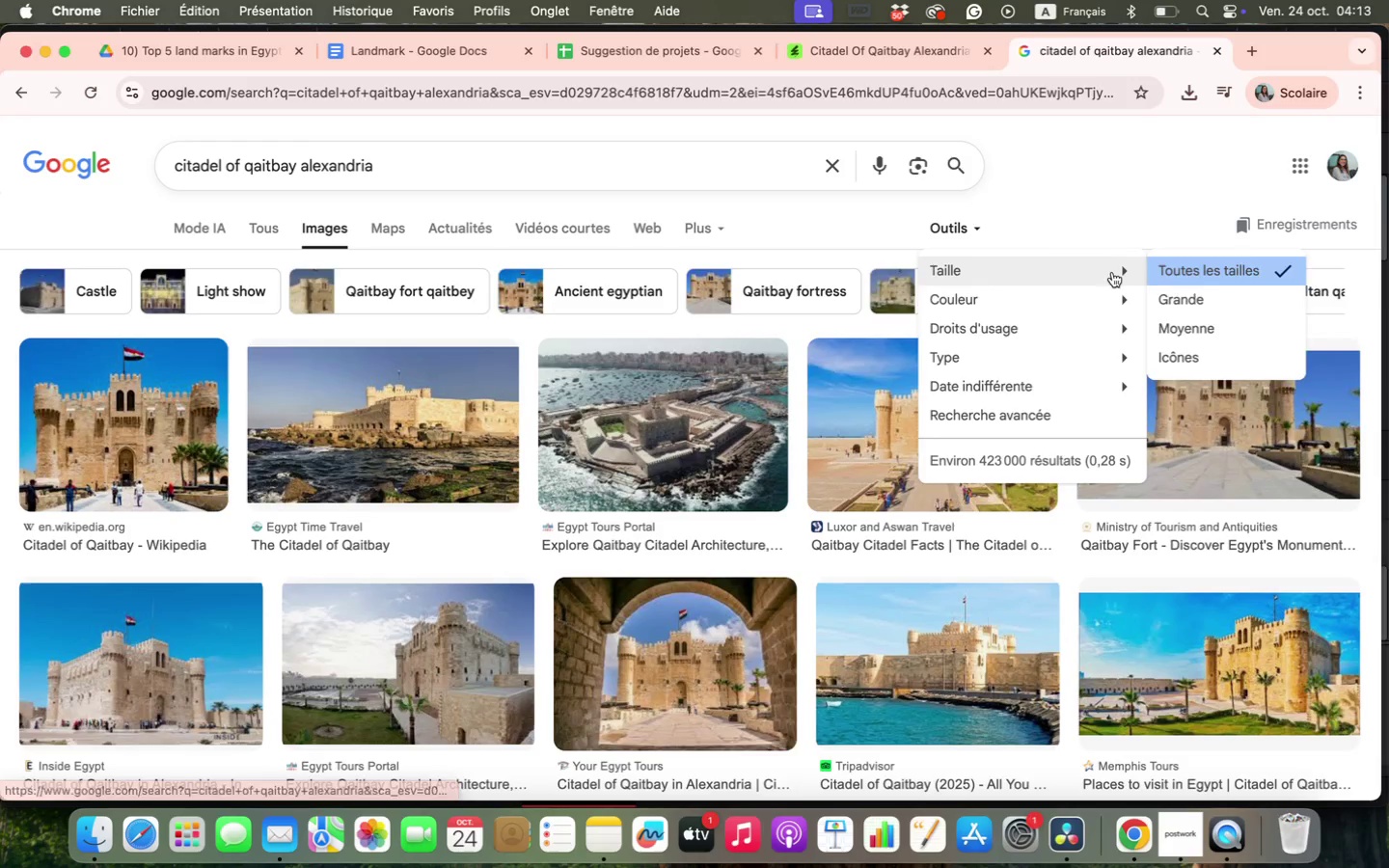 
mouse_move([1095, 361])
 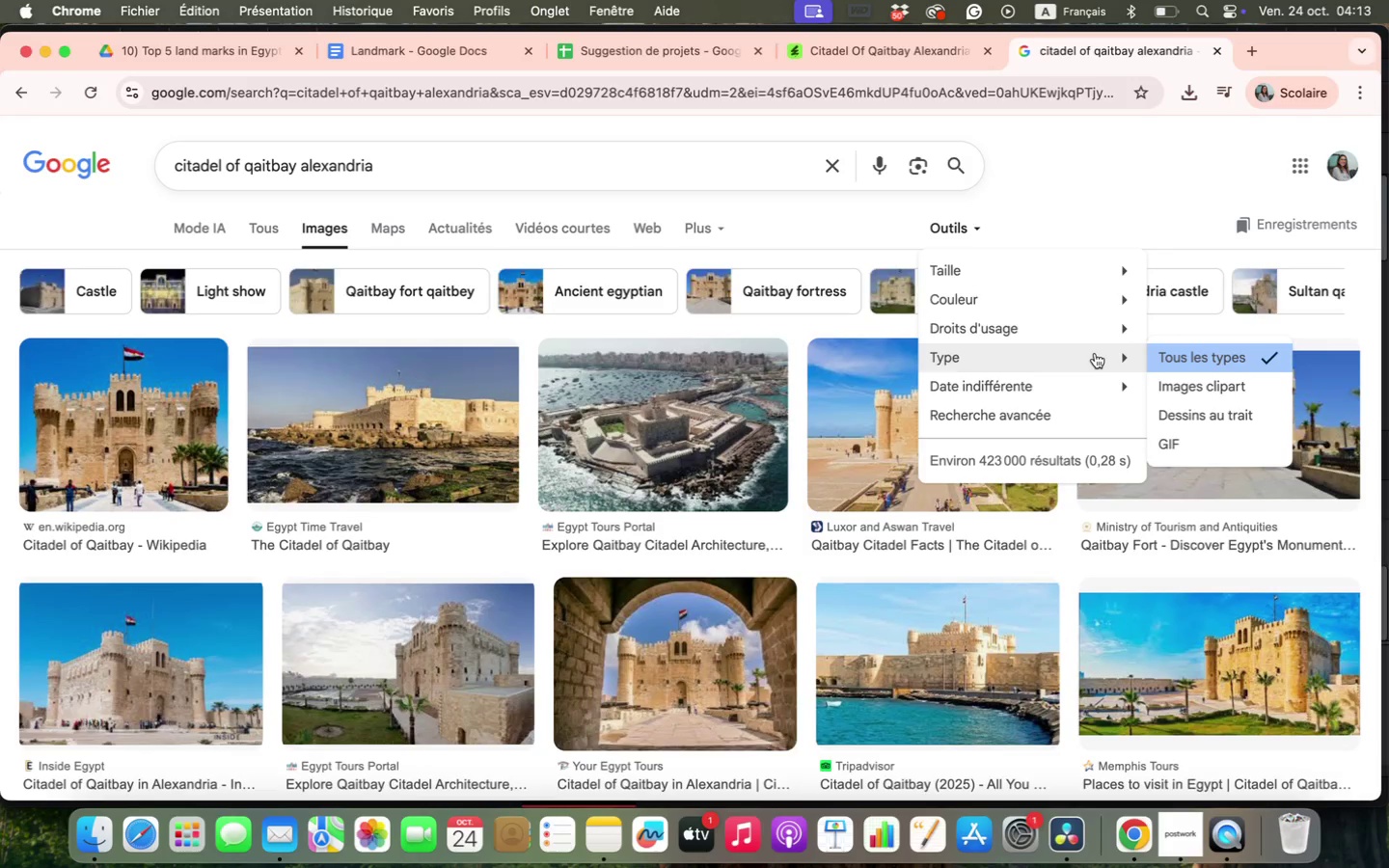 
mouse_move([1102, 362])
 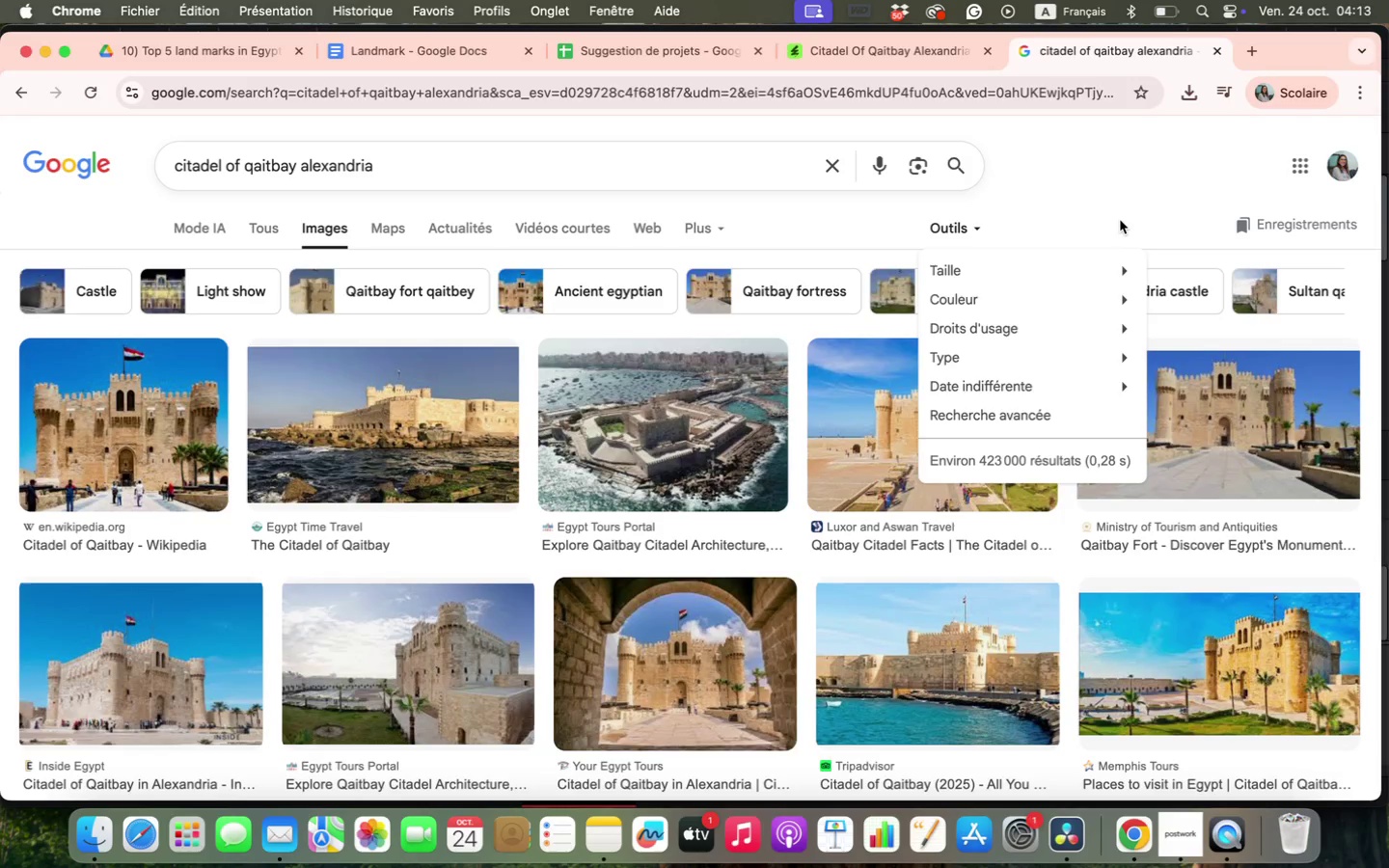 
left_click([1120, 216])
 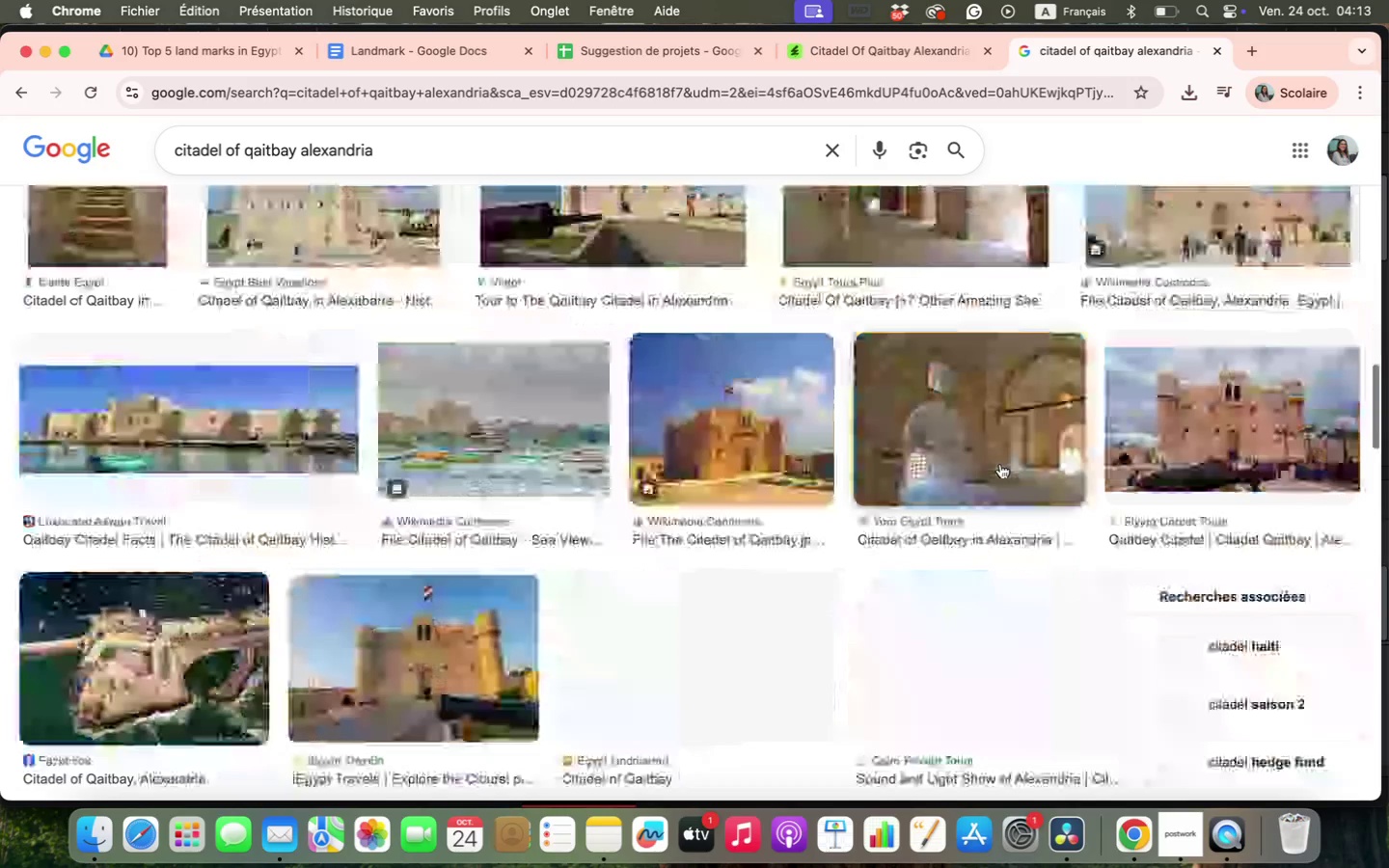 
scroll: coordinate [1000, 464], scroll_direction: down, amount: 9.0
 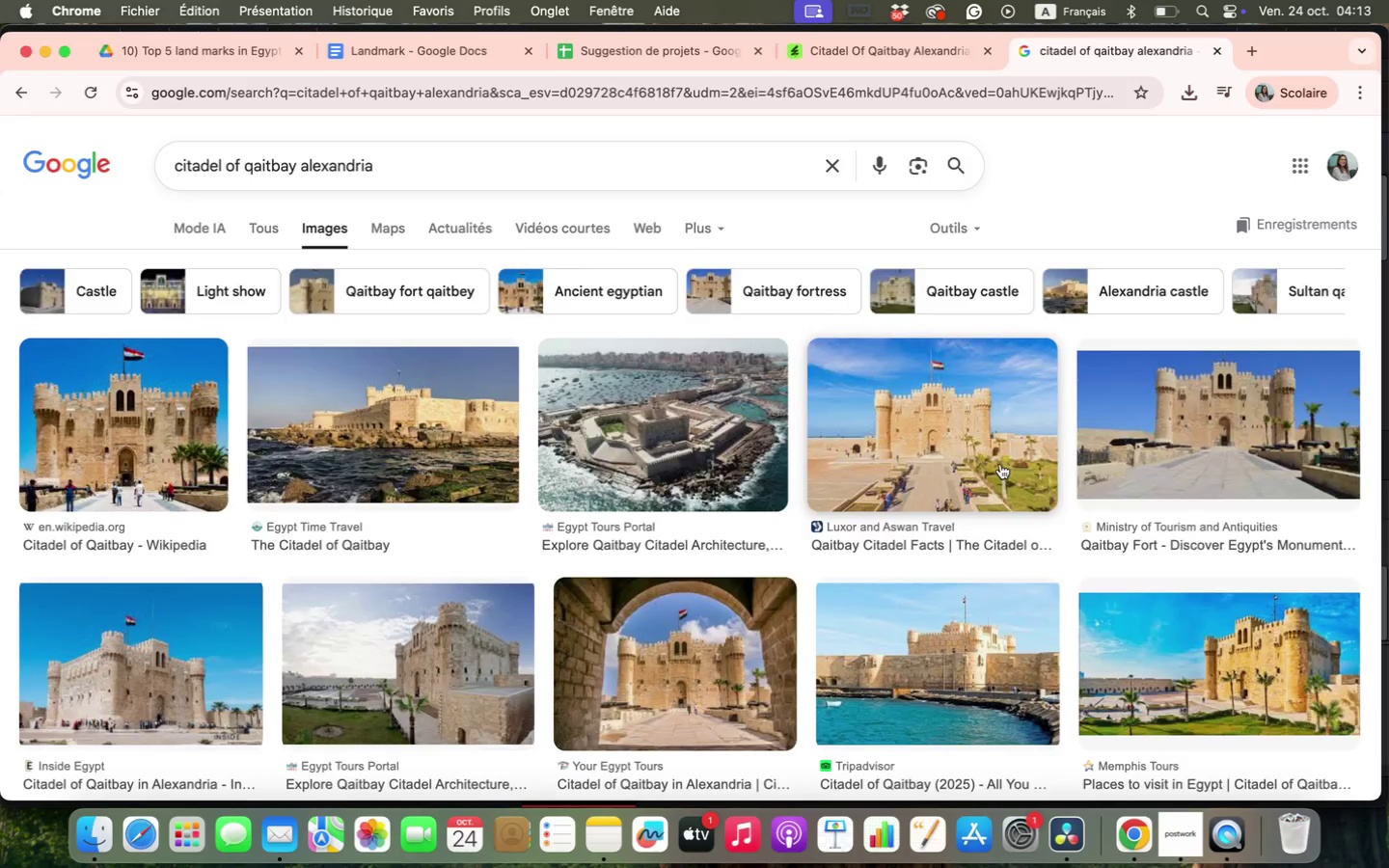 
scroll: coordinate [823, 448], scroll_direction: up, amount: 84.0
 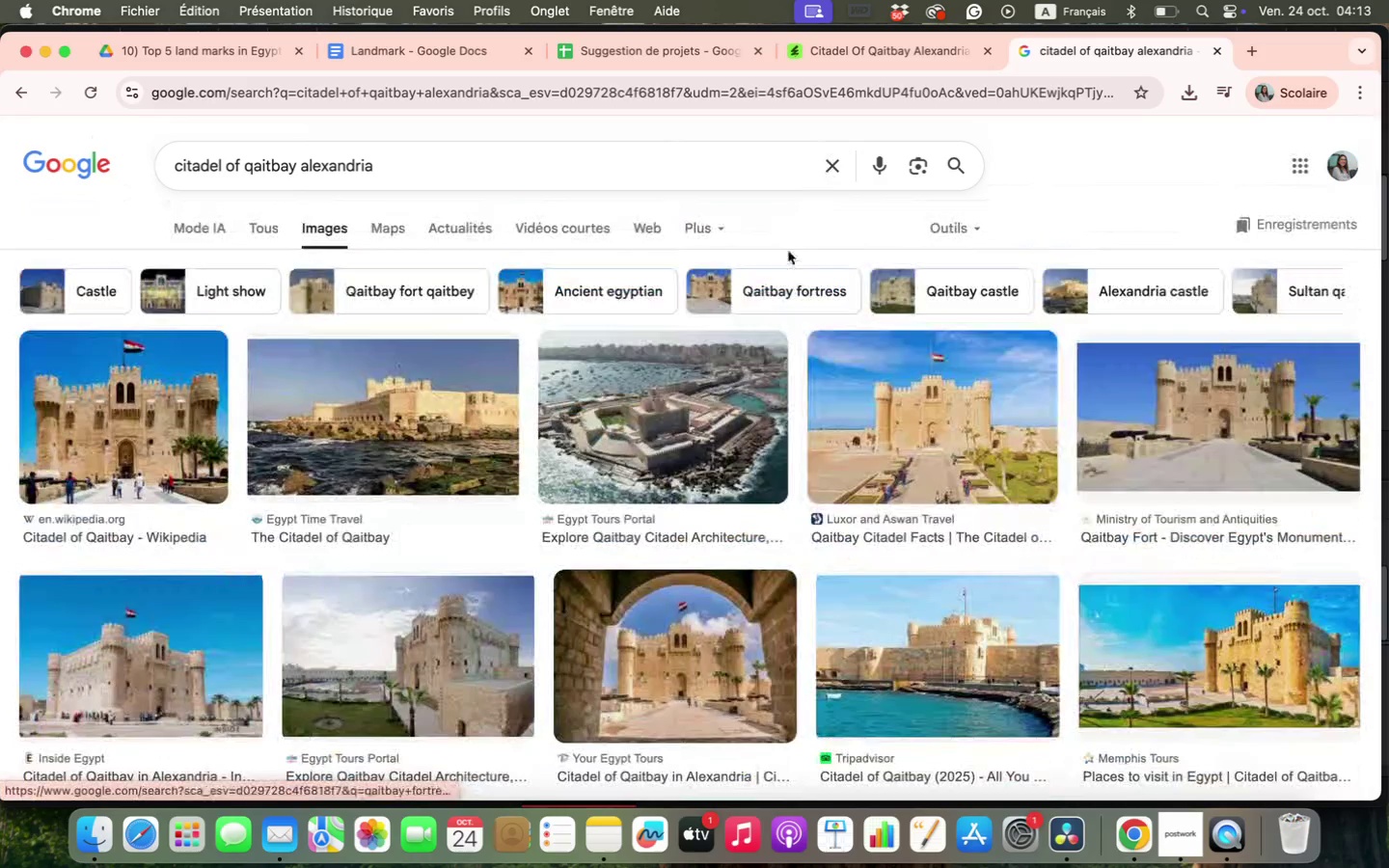 
left_click([722, 226])
 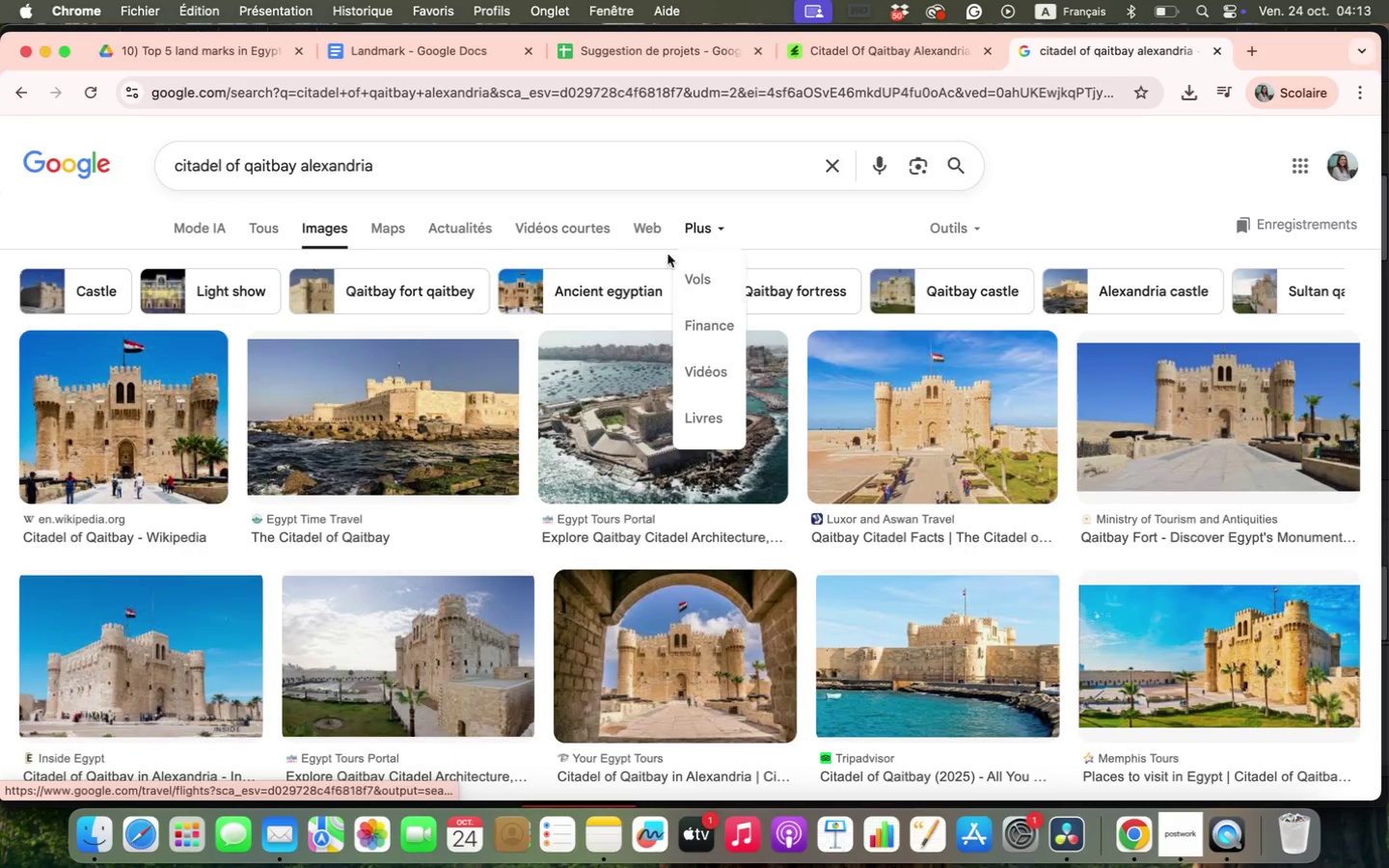 
left_click([943, 233])
 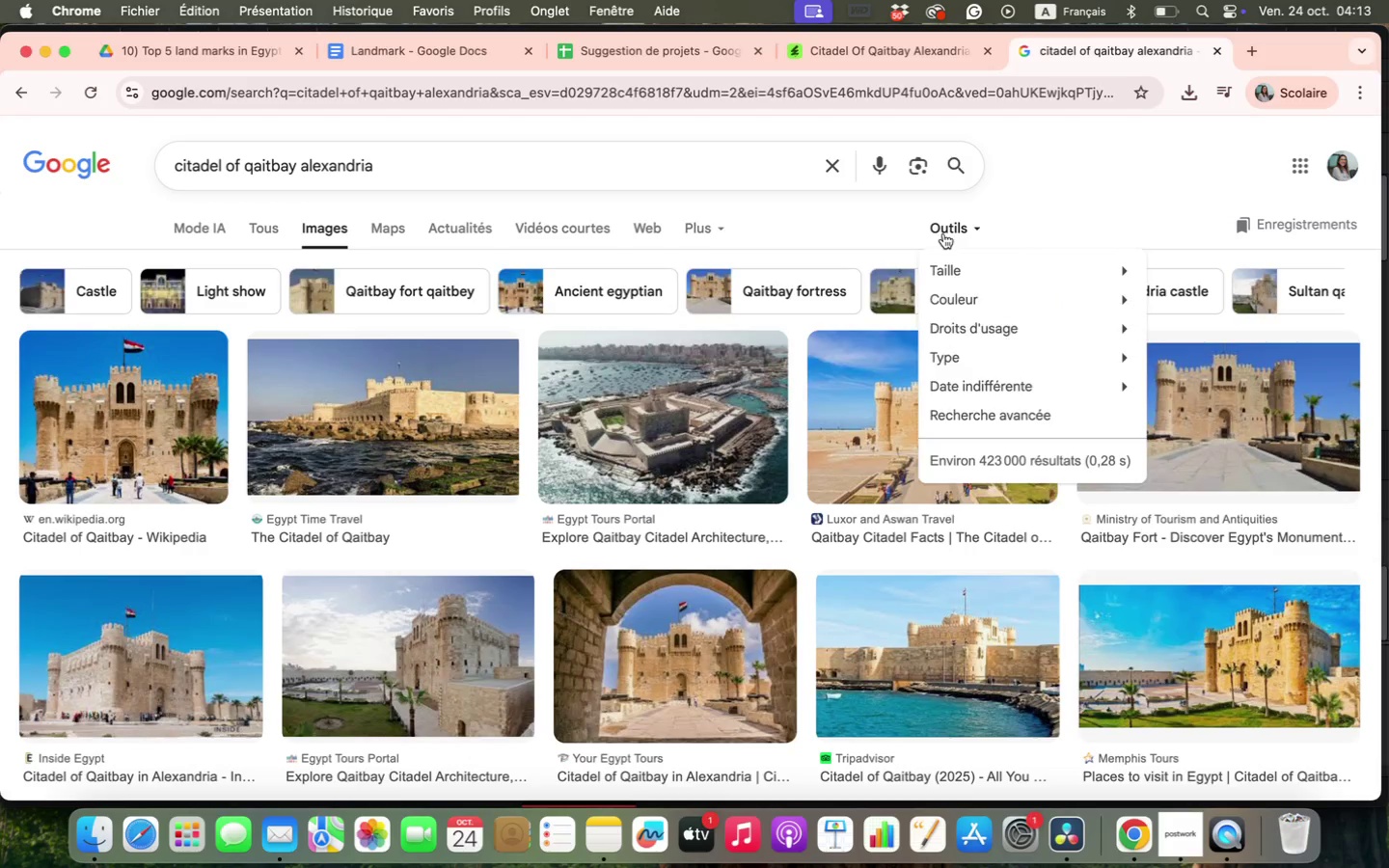 
mouse_move([985, 273])
 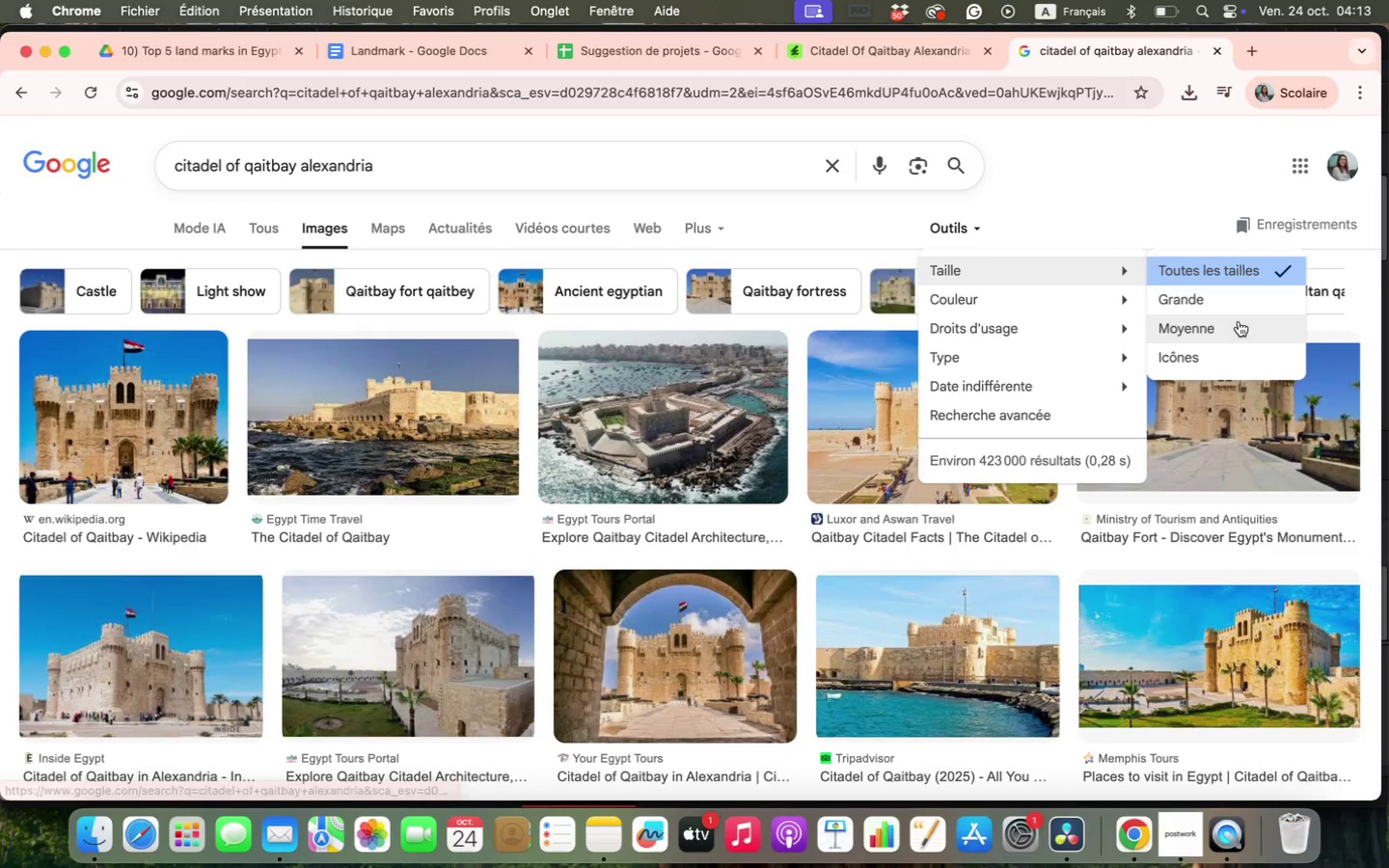 
left_click([1239, 321])
 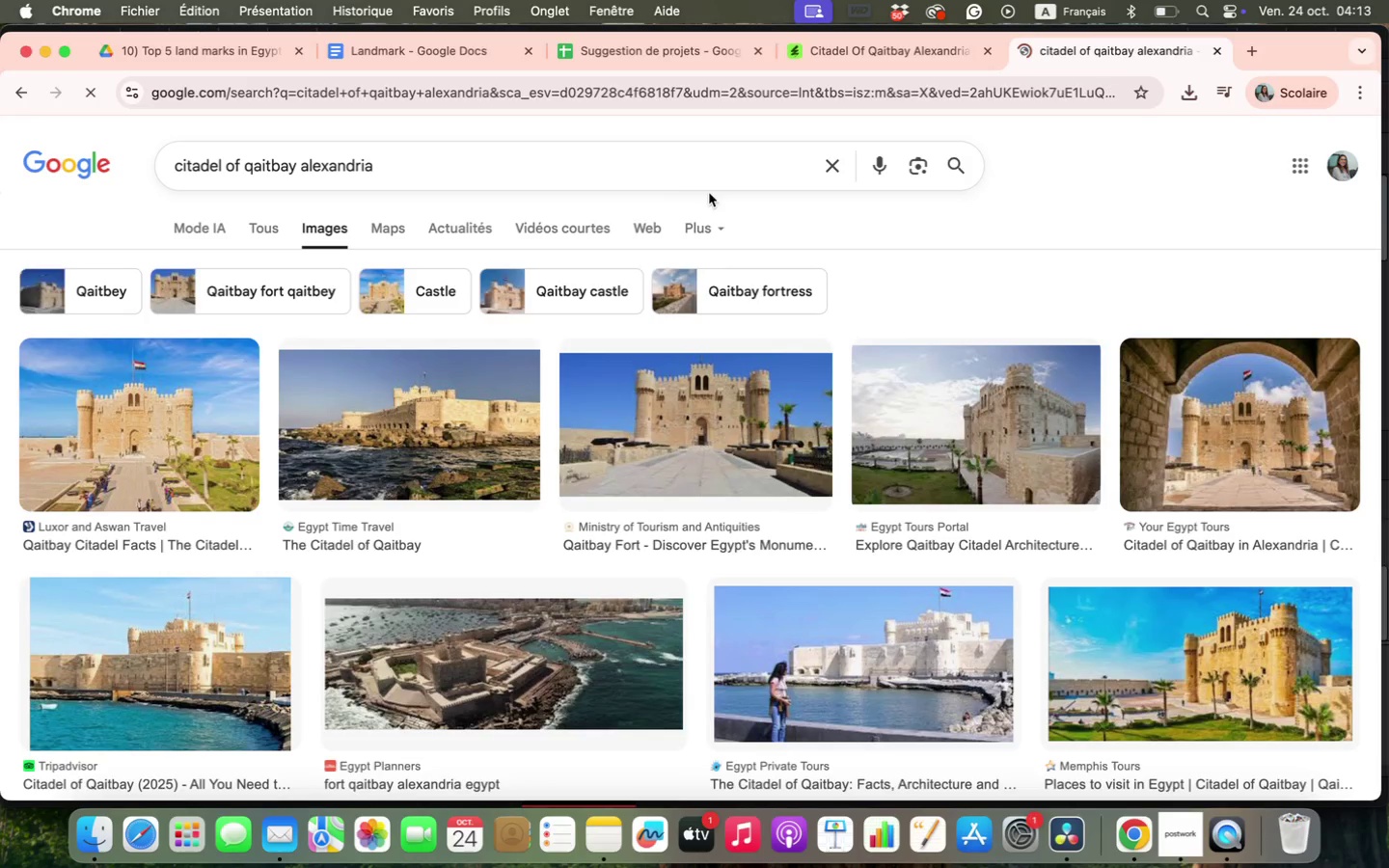 
left_click([712, 225])
 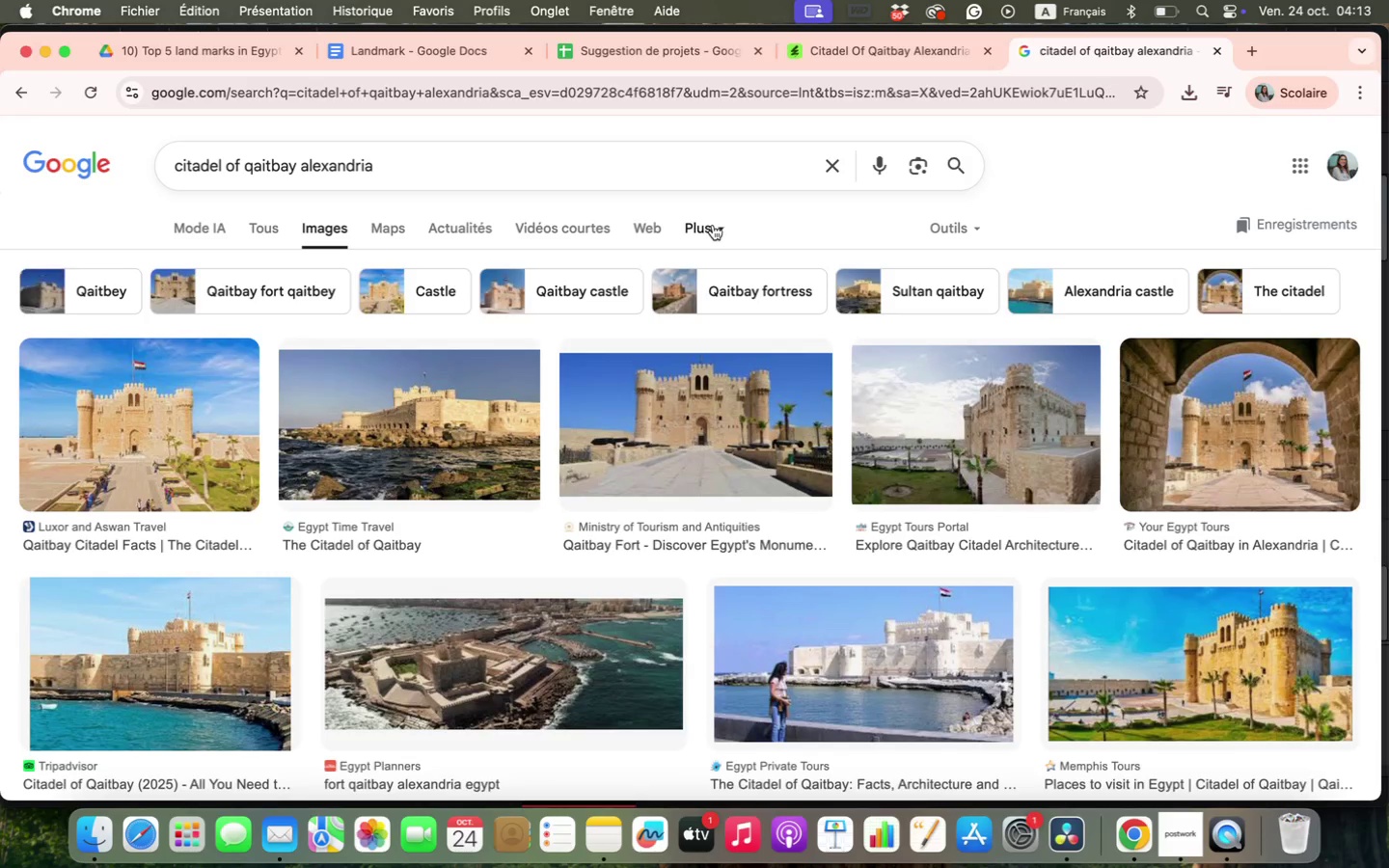 
left_click([715, 223])
 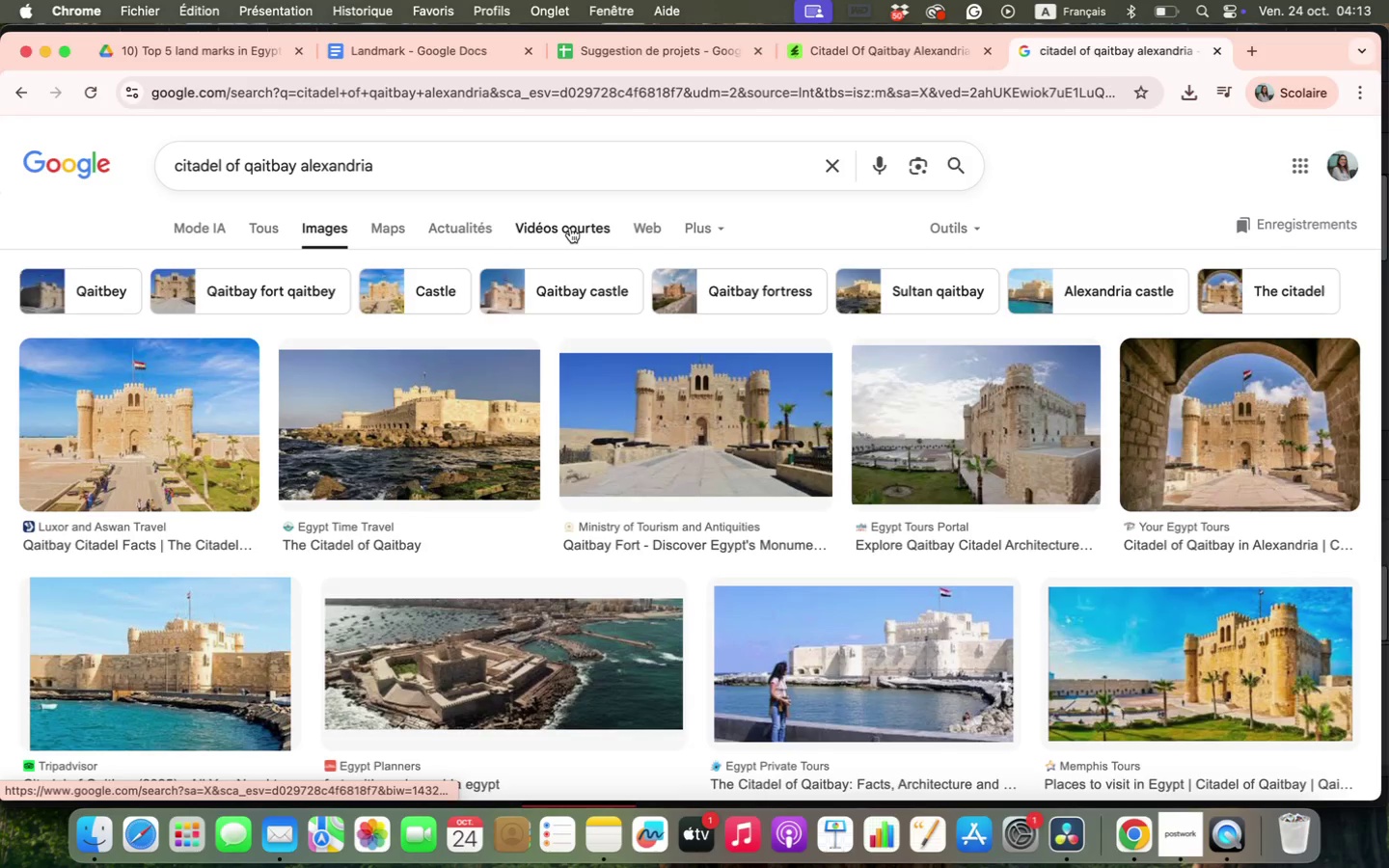 
left_click([181, 416])
 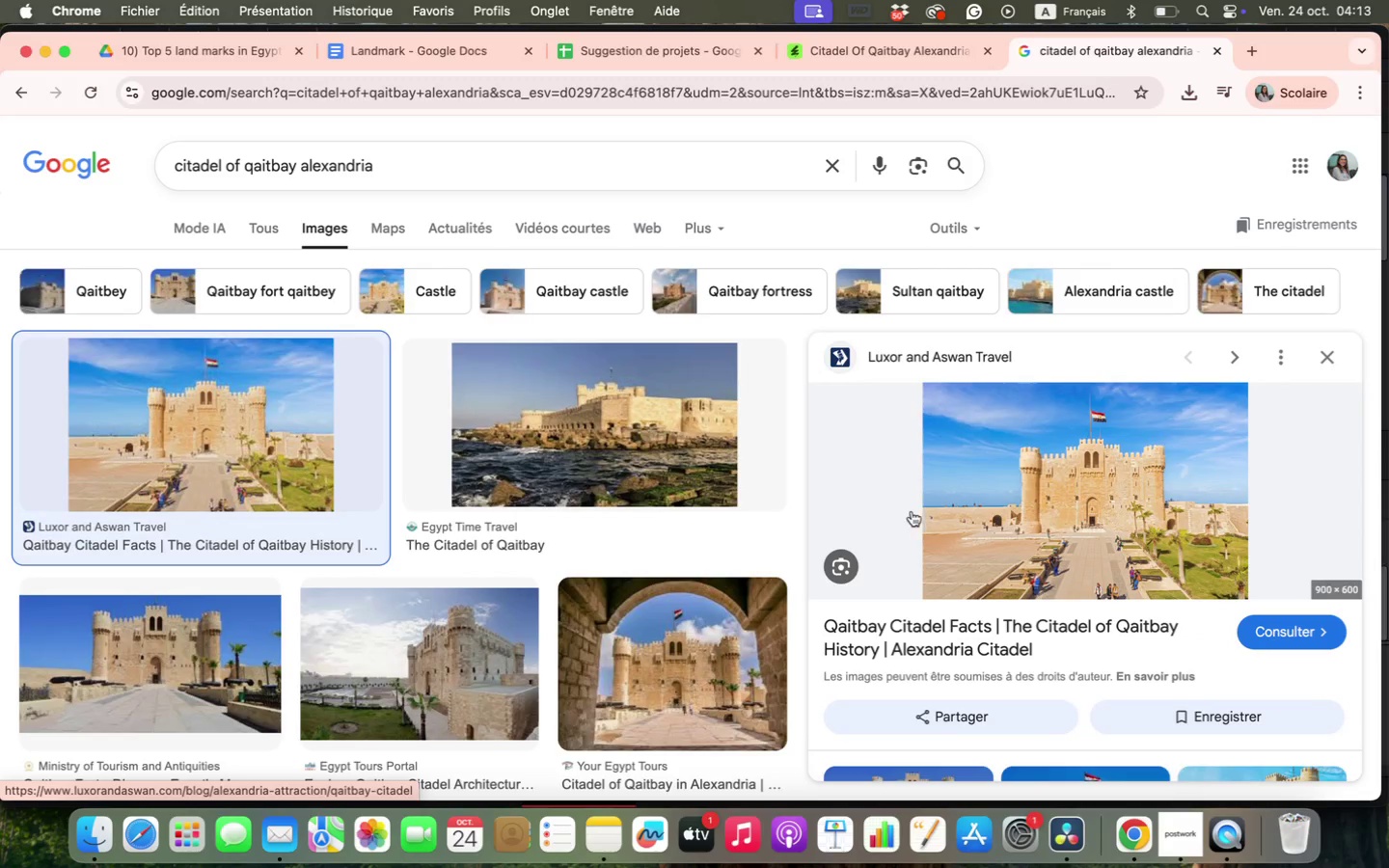 
left_click([620, 410])
 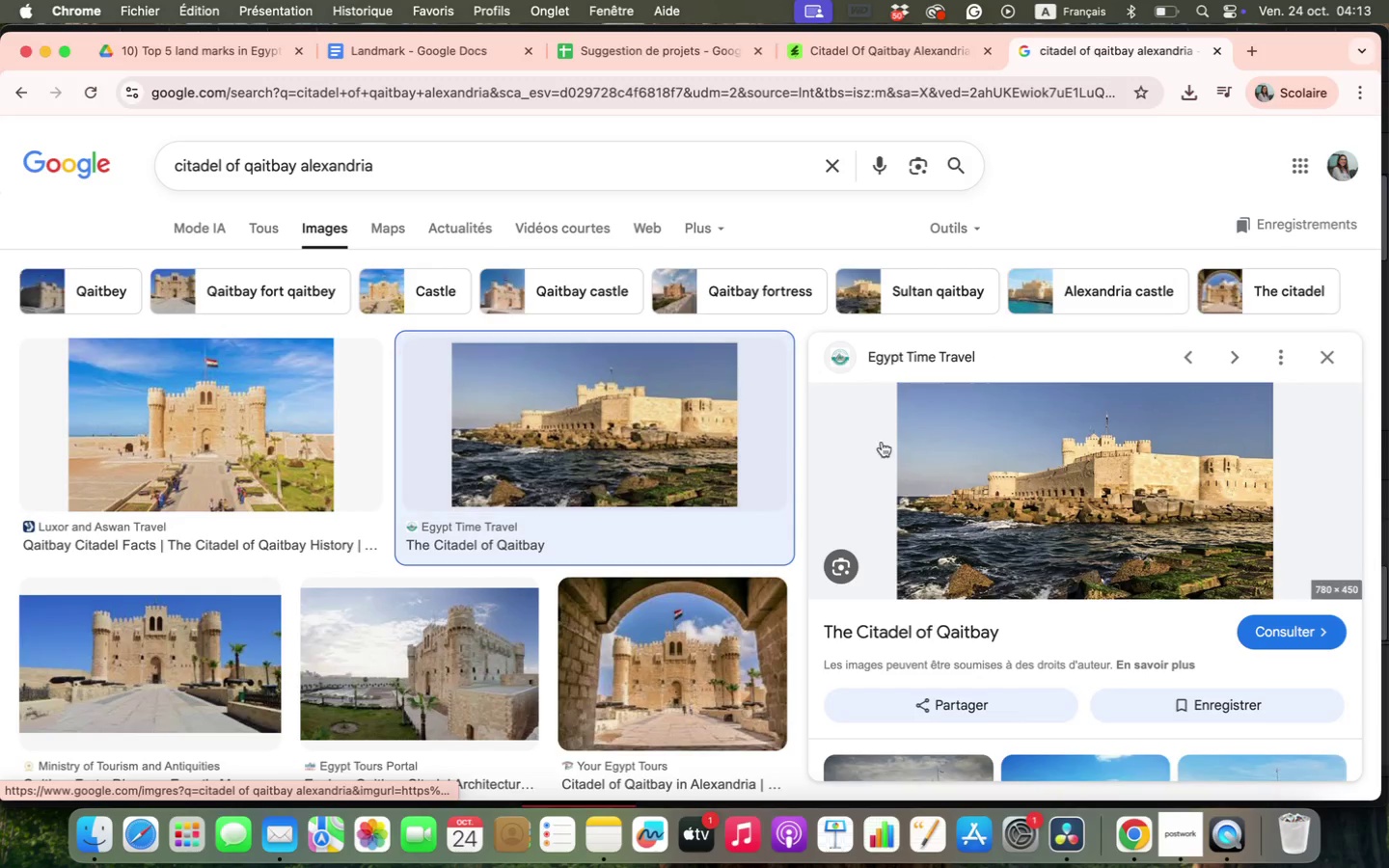 
right_click([1082, 474])
 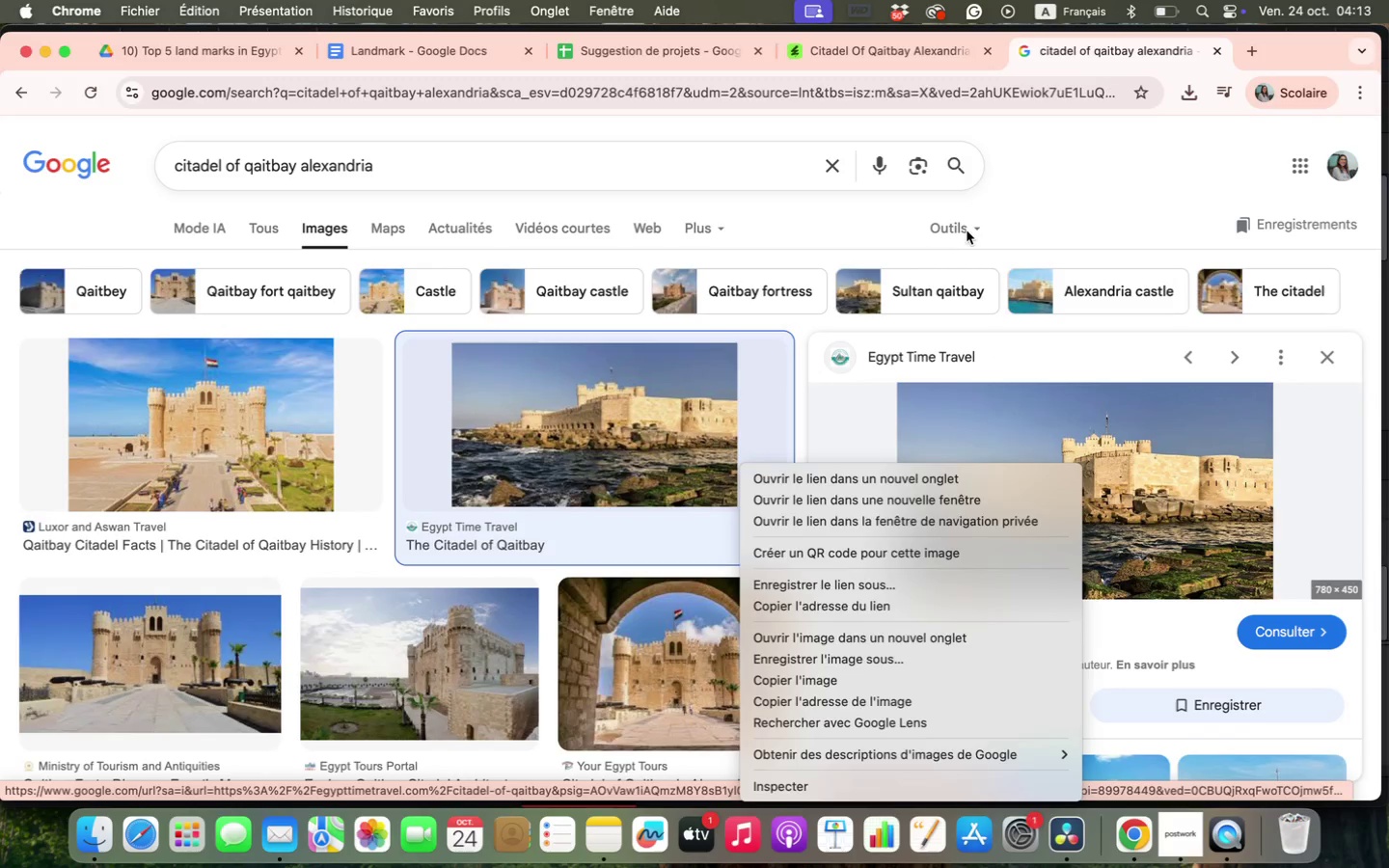 
double_click([970, 229])
 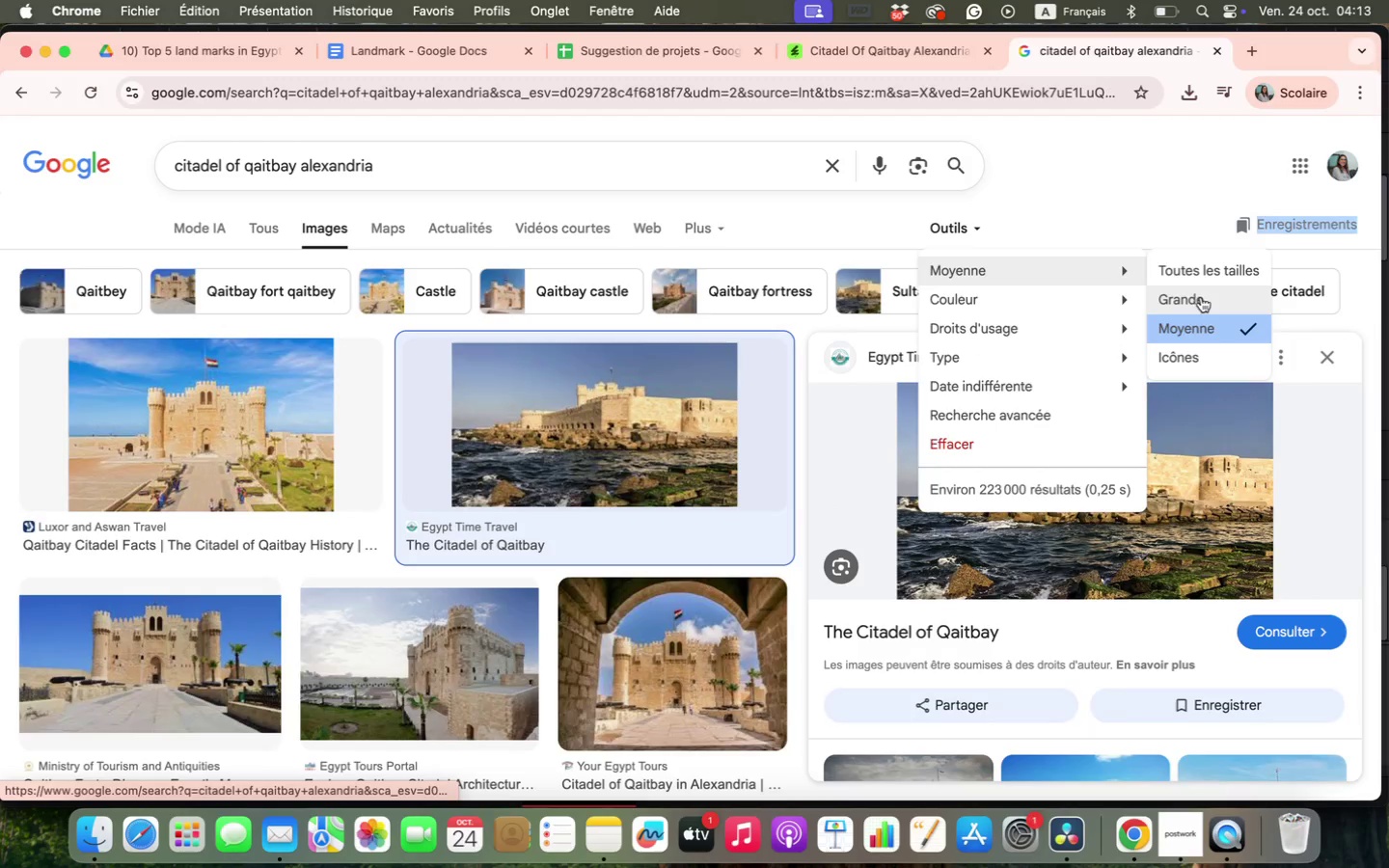 
left_click([1201, 297])
 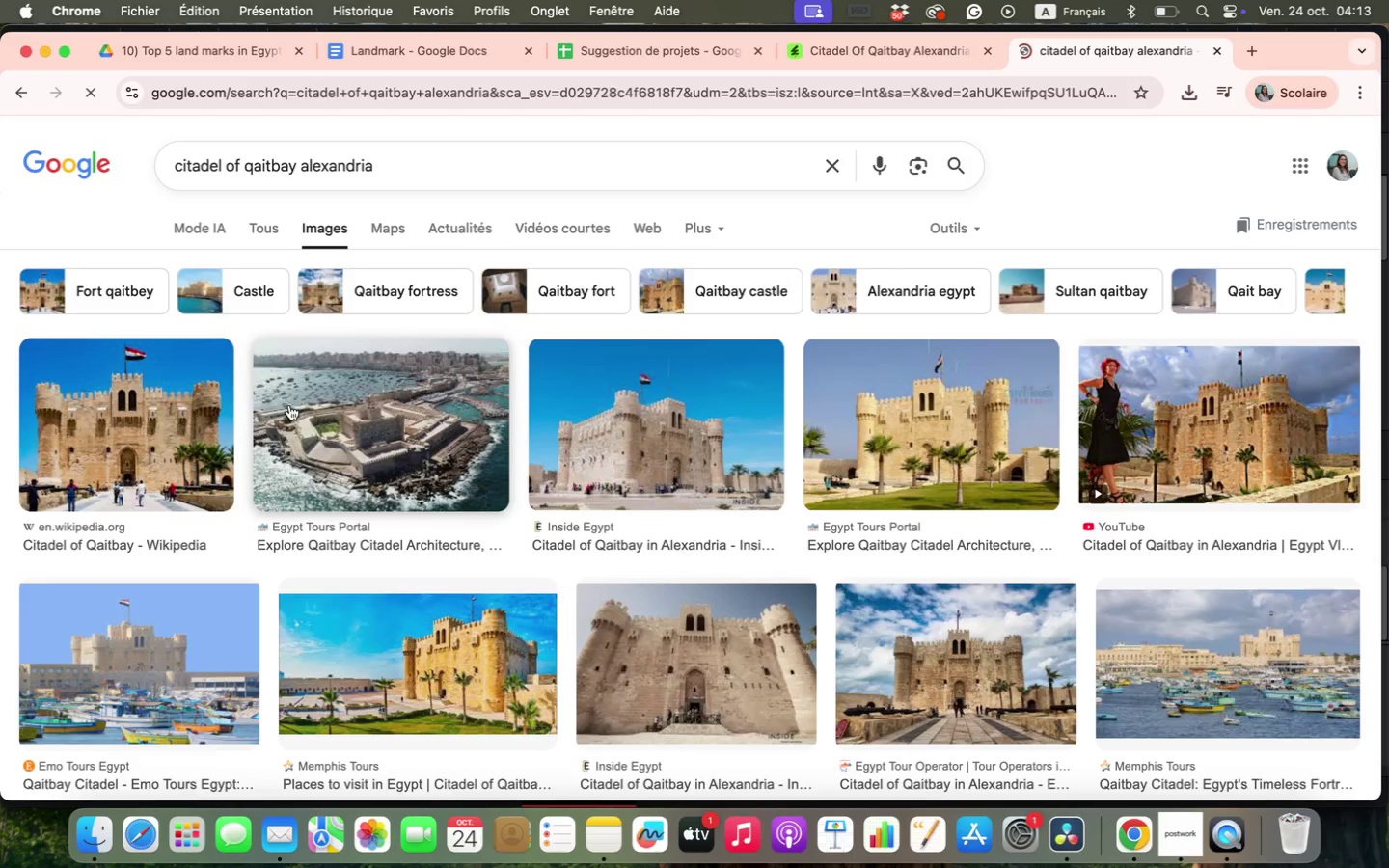 
left_click([121, 389])
 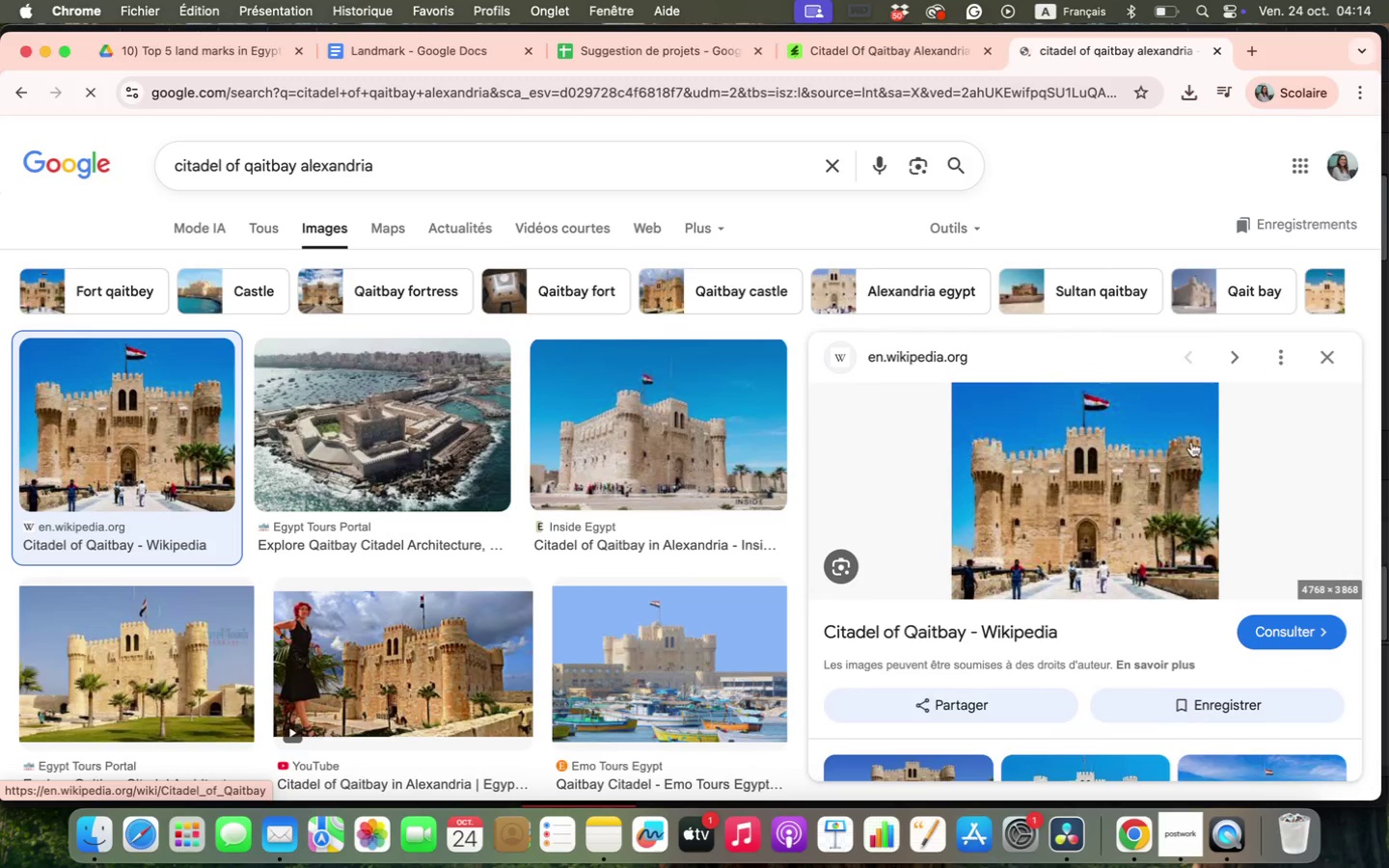 
left_click([593, 440])
 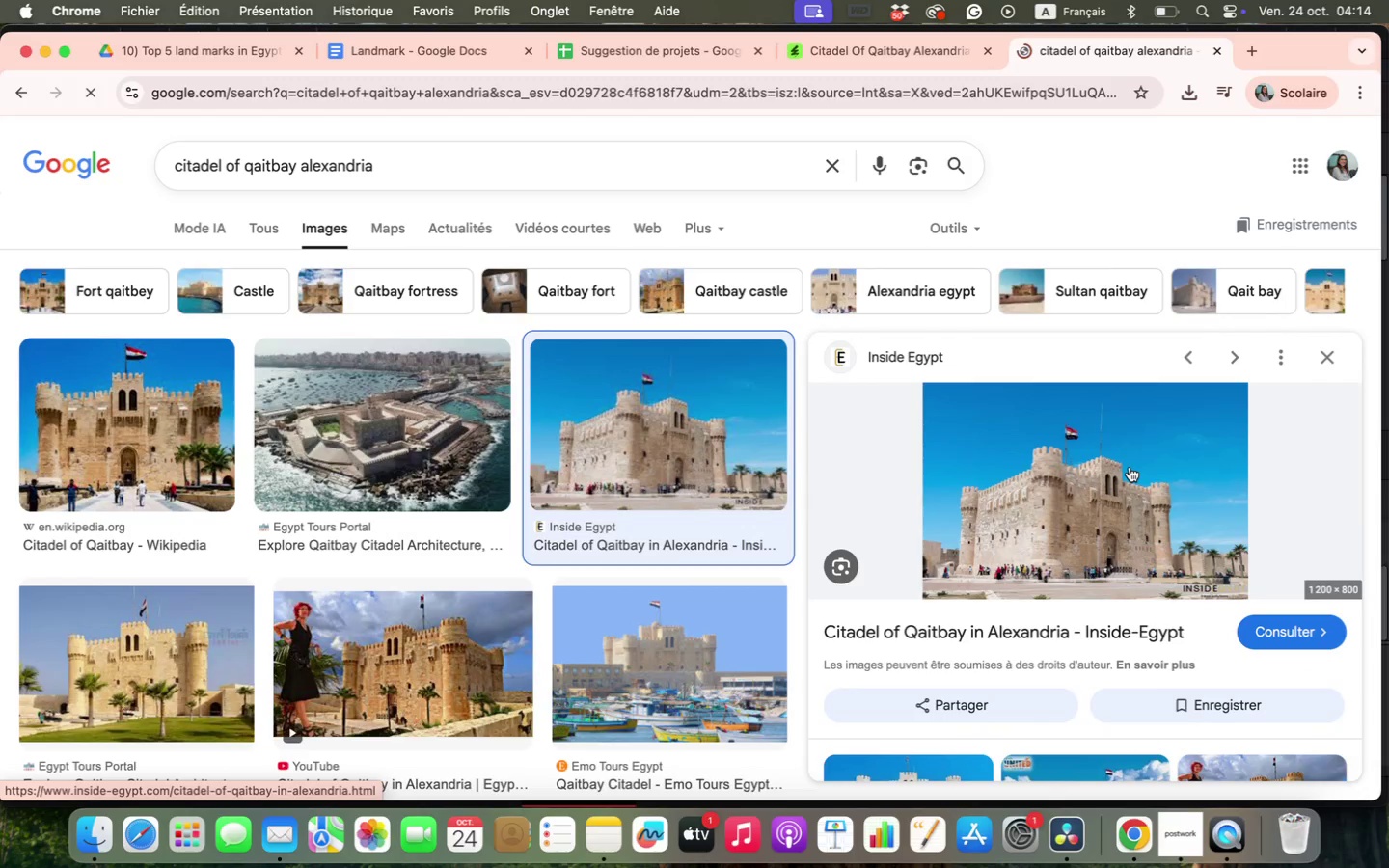 
right_click([1130, 467])
 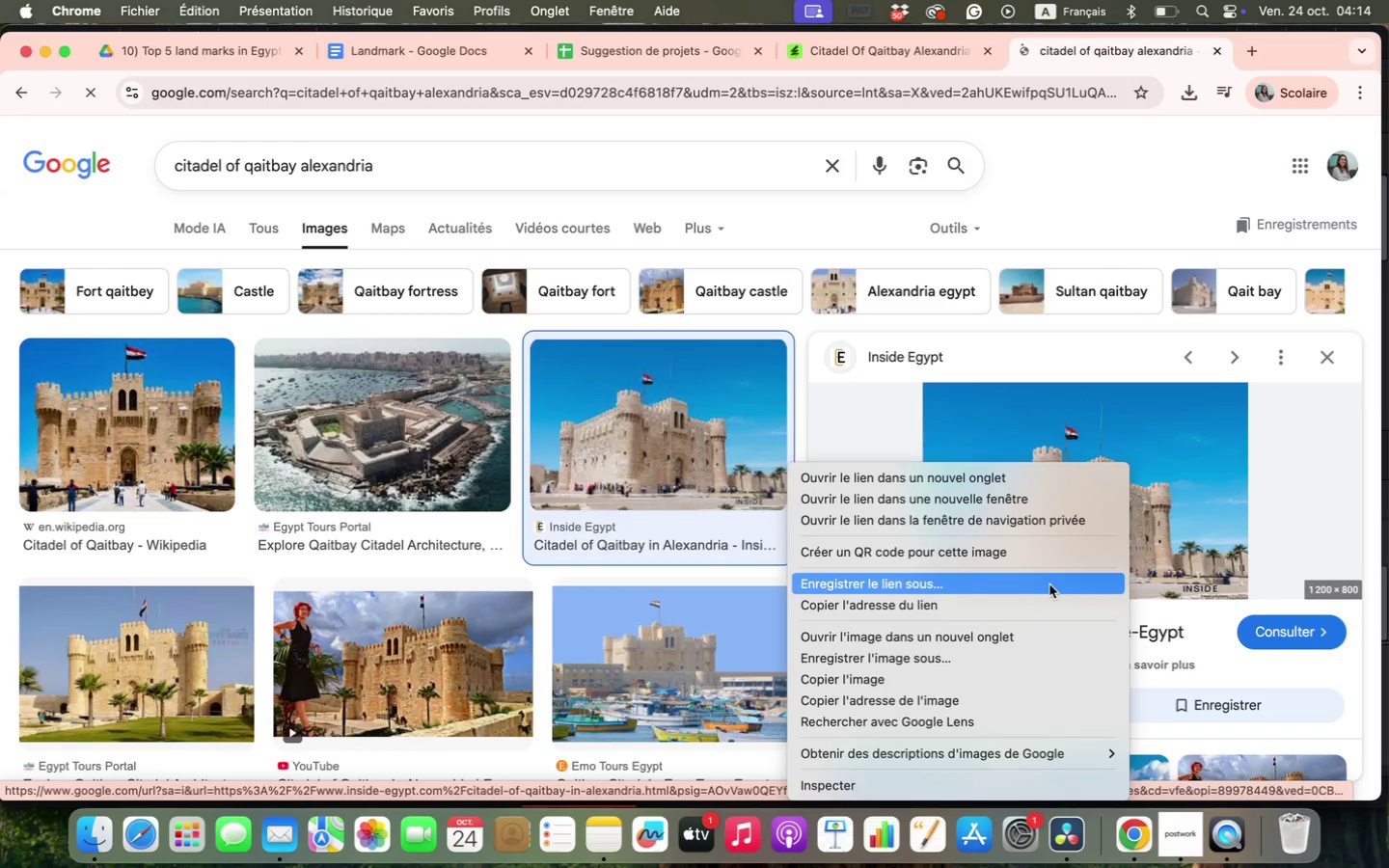 
wait(5.19)
 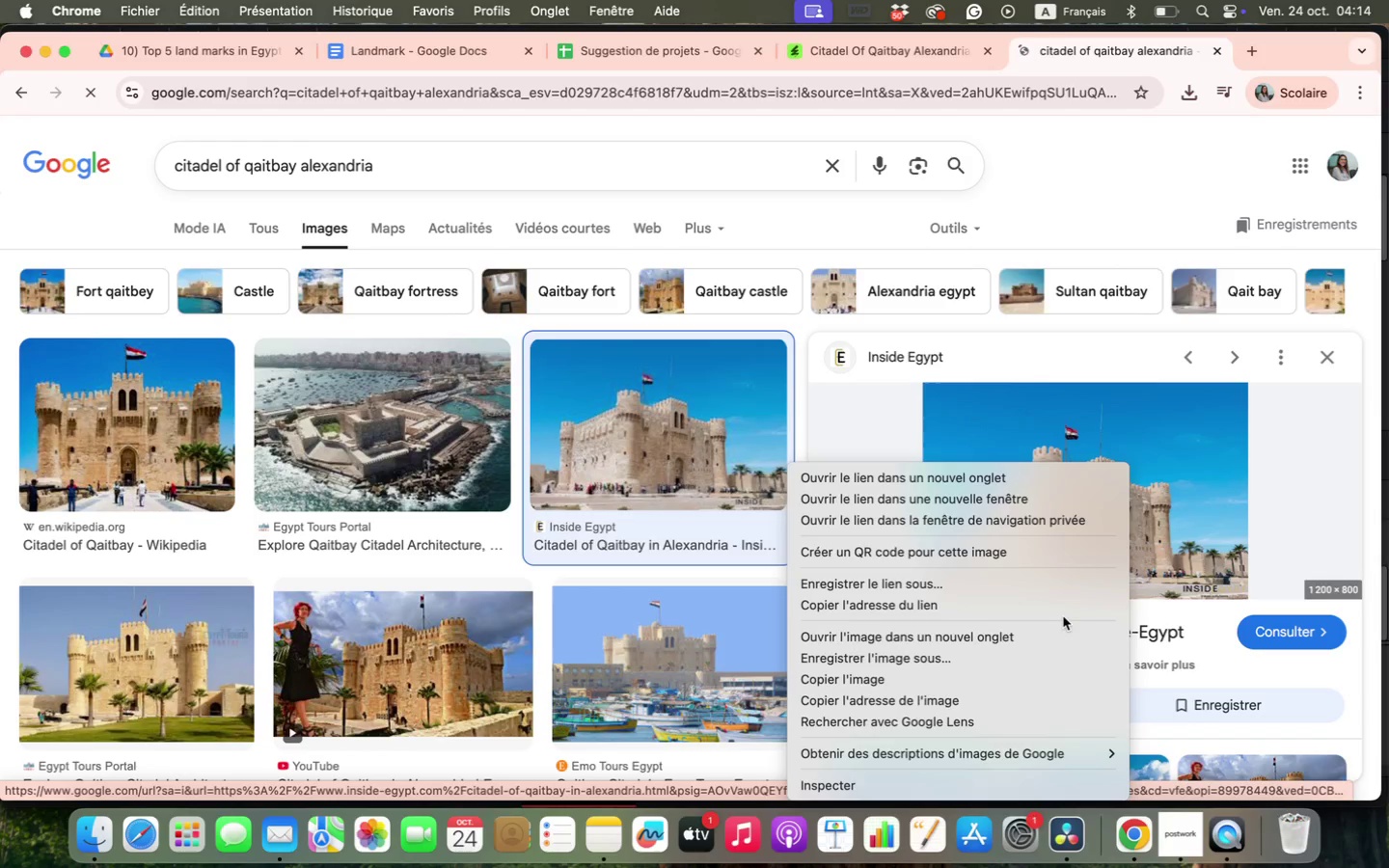 
left_click([1041, 647])
 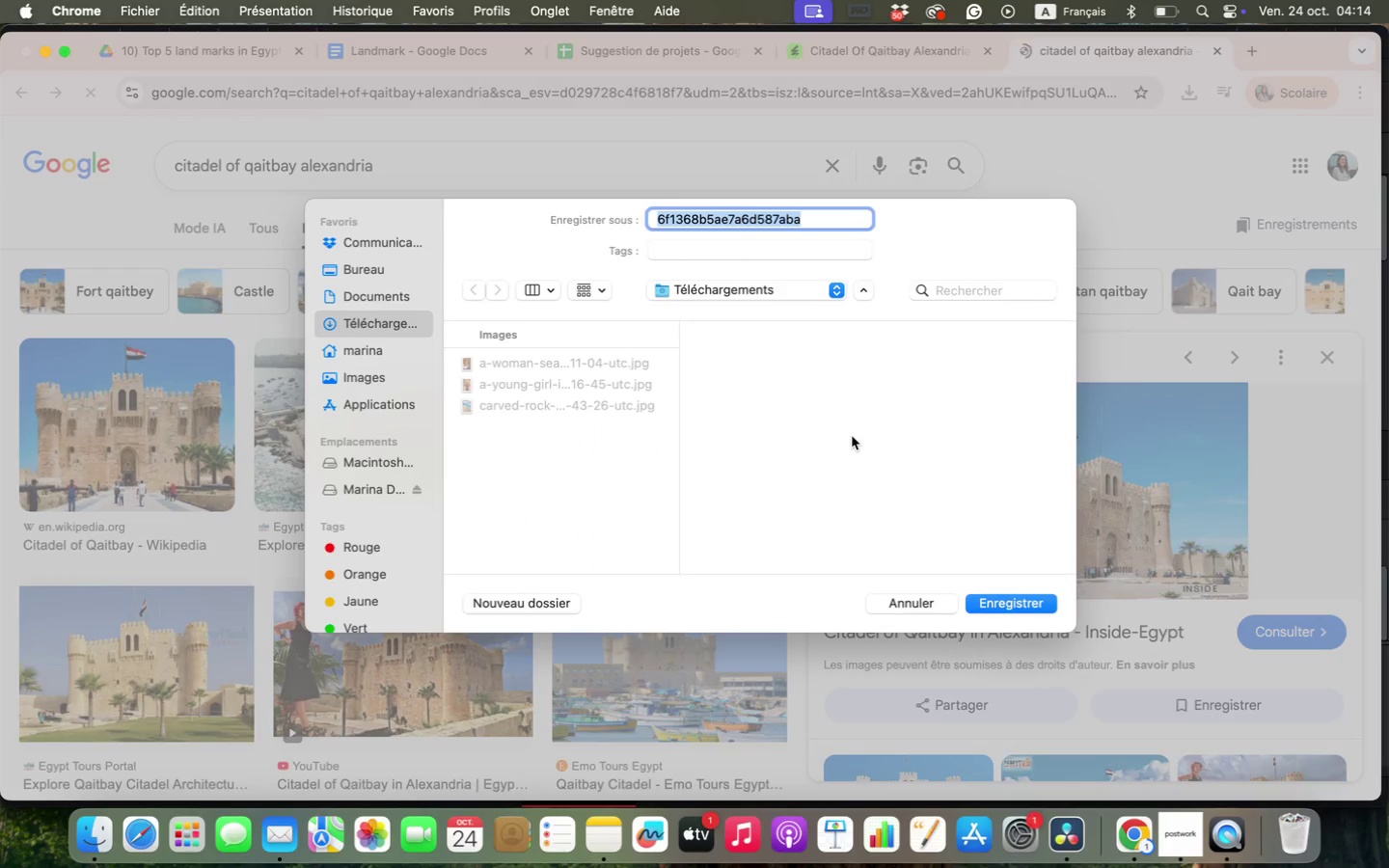 
left_click([780, 287])
 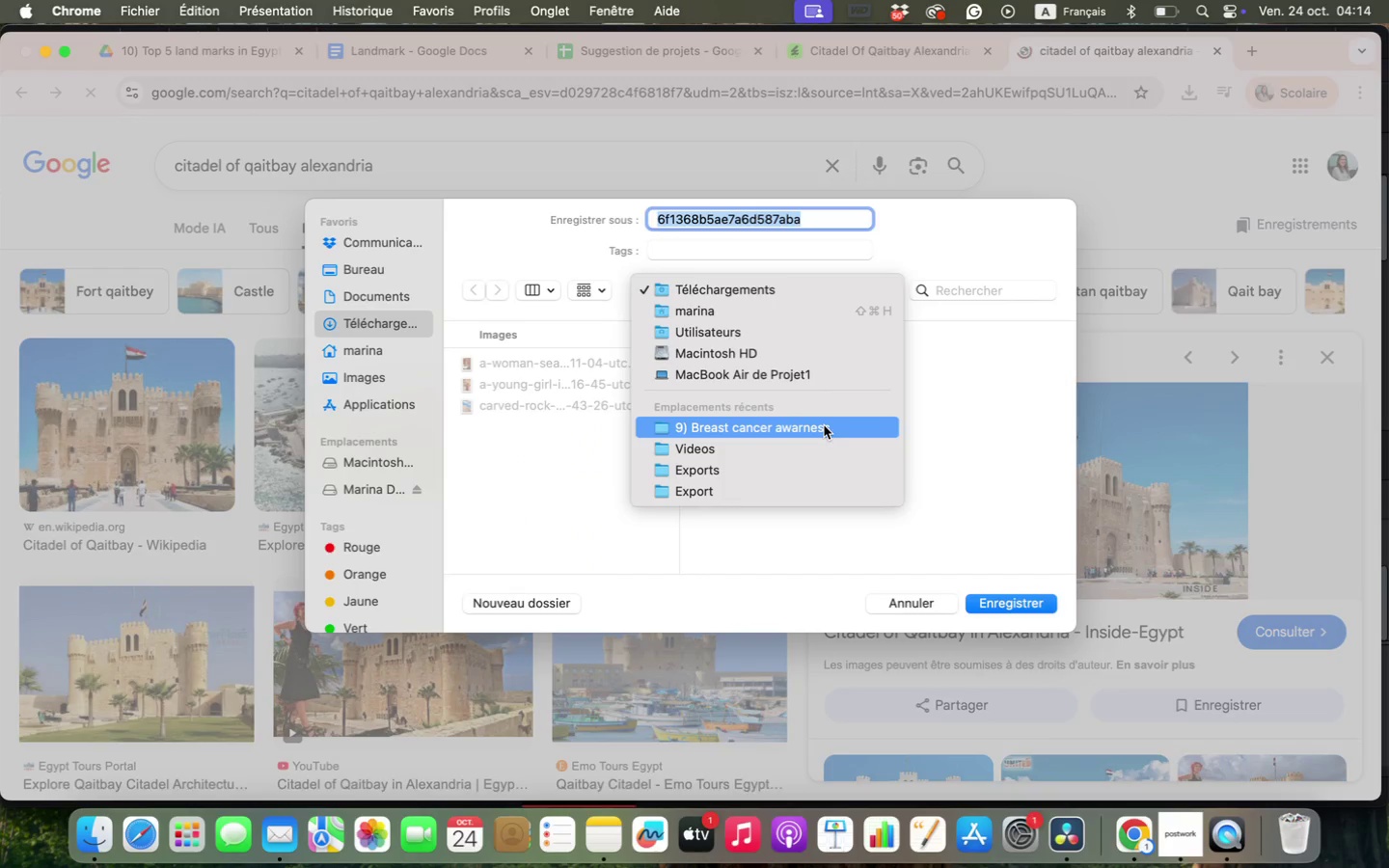 
left_click([824, 425])
 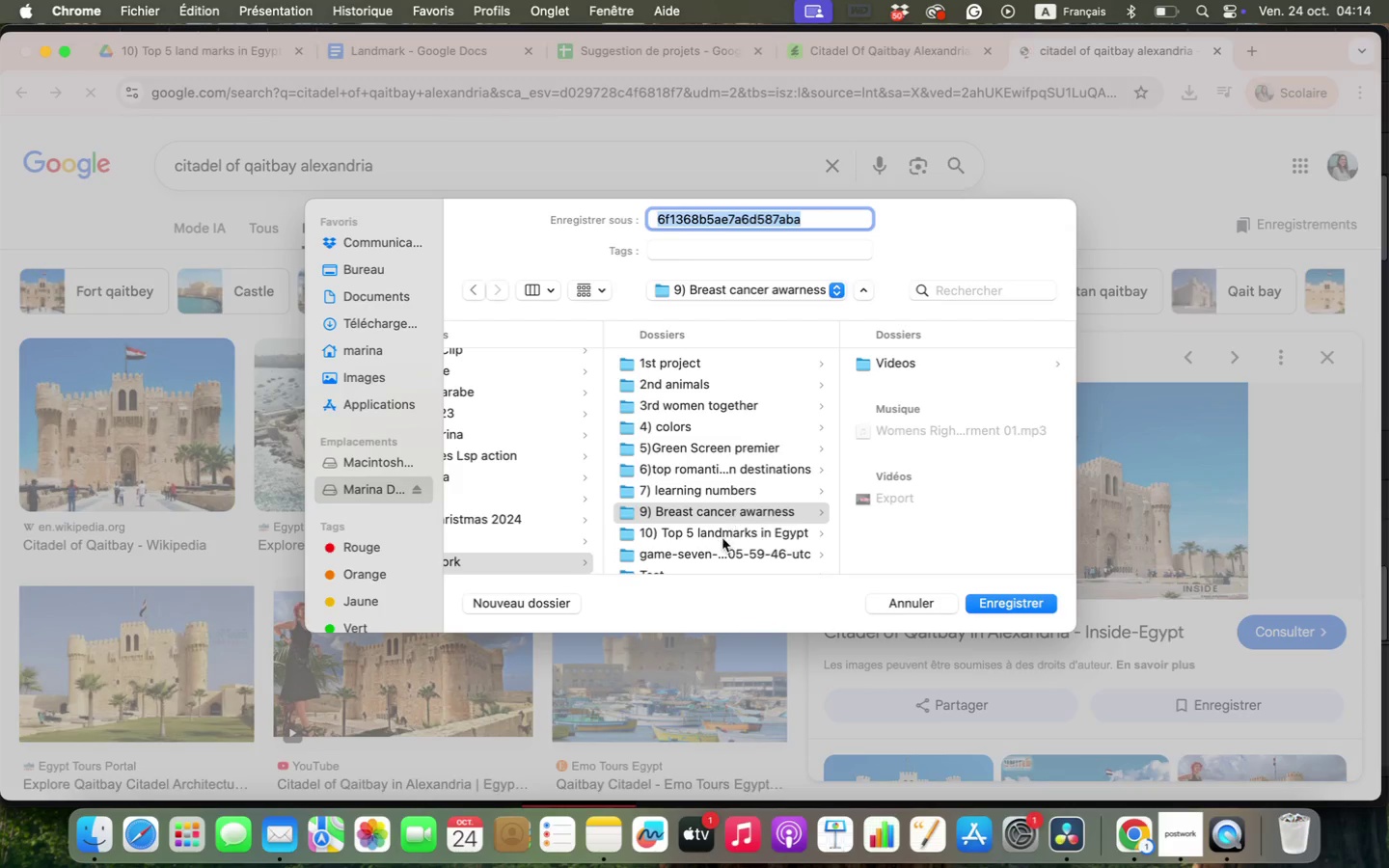 
left_click([722, 538])
 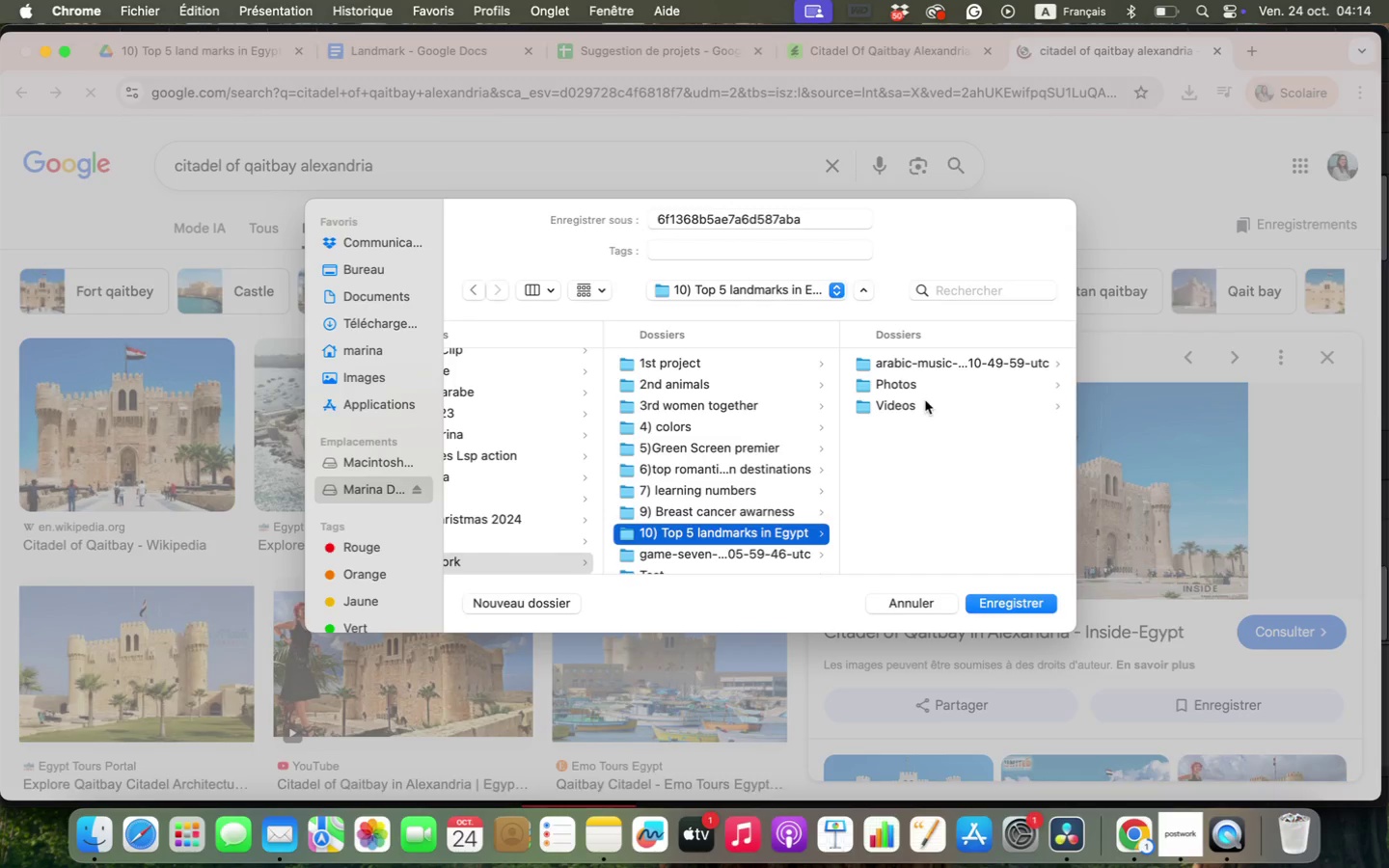 
left_click([925, 400])
 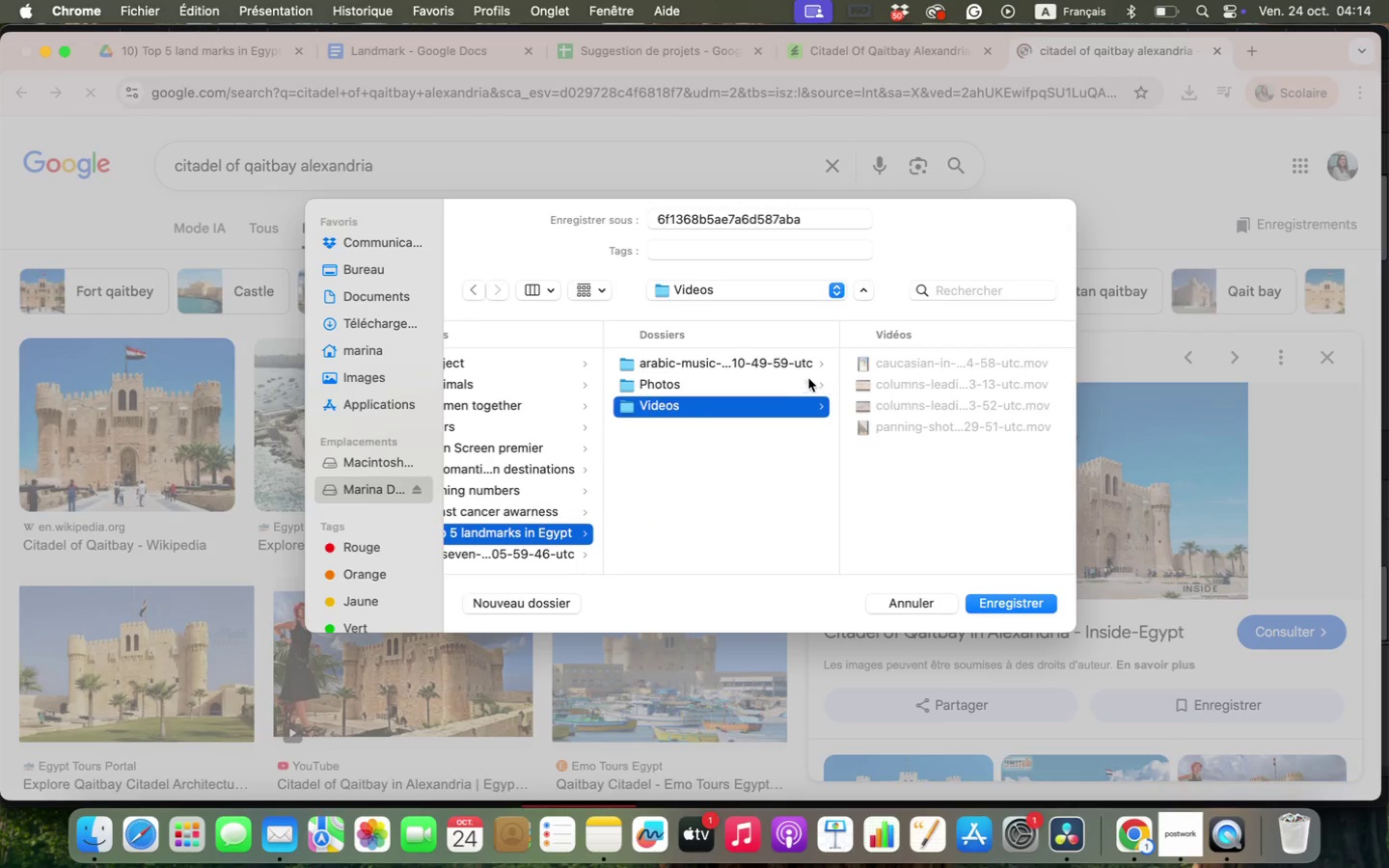 
left_click([796, 381])
 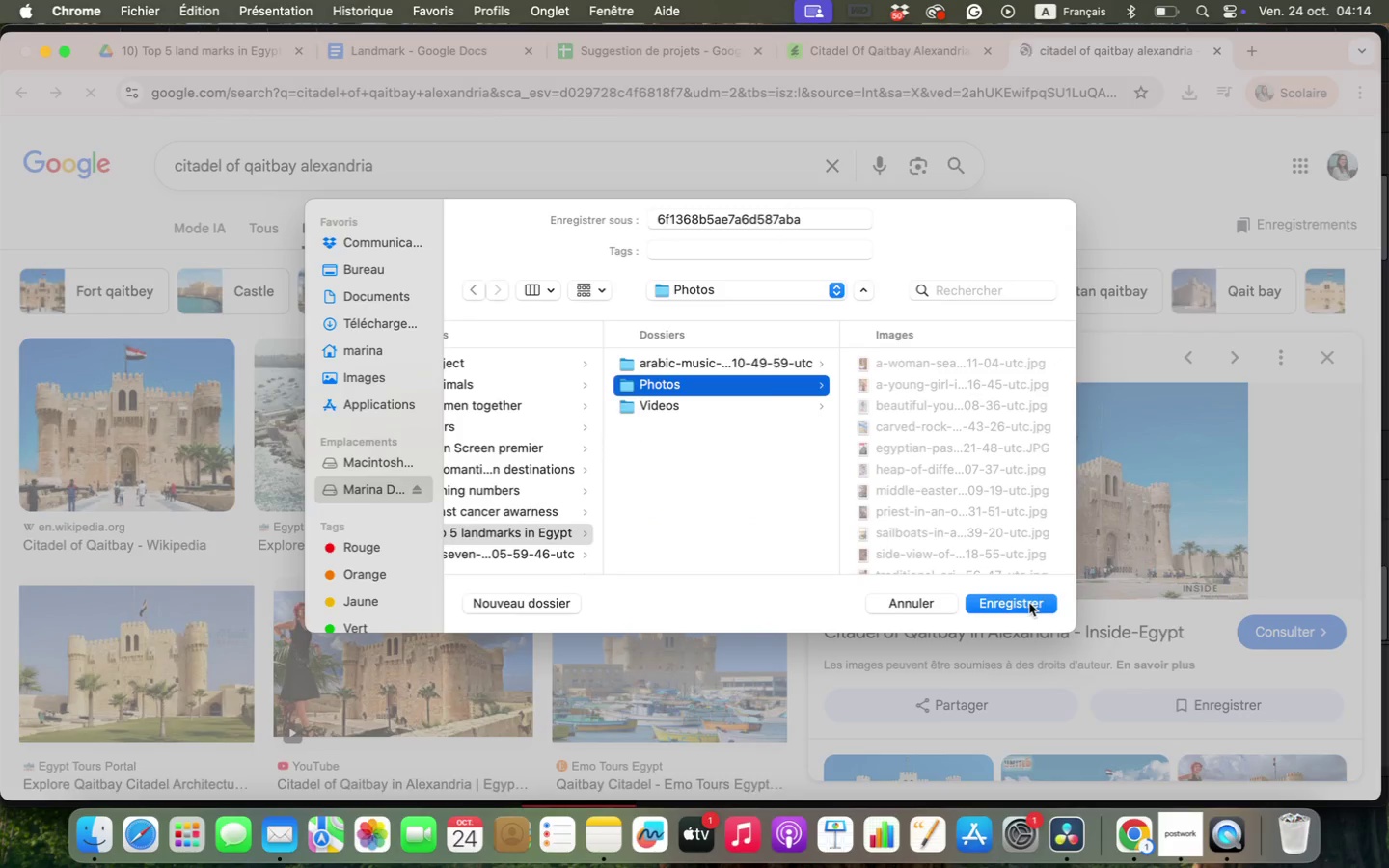 
left_click([1029, 603])
 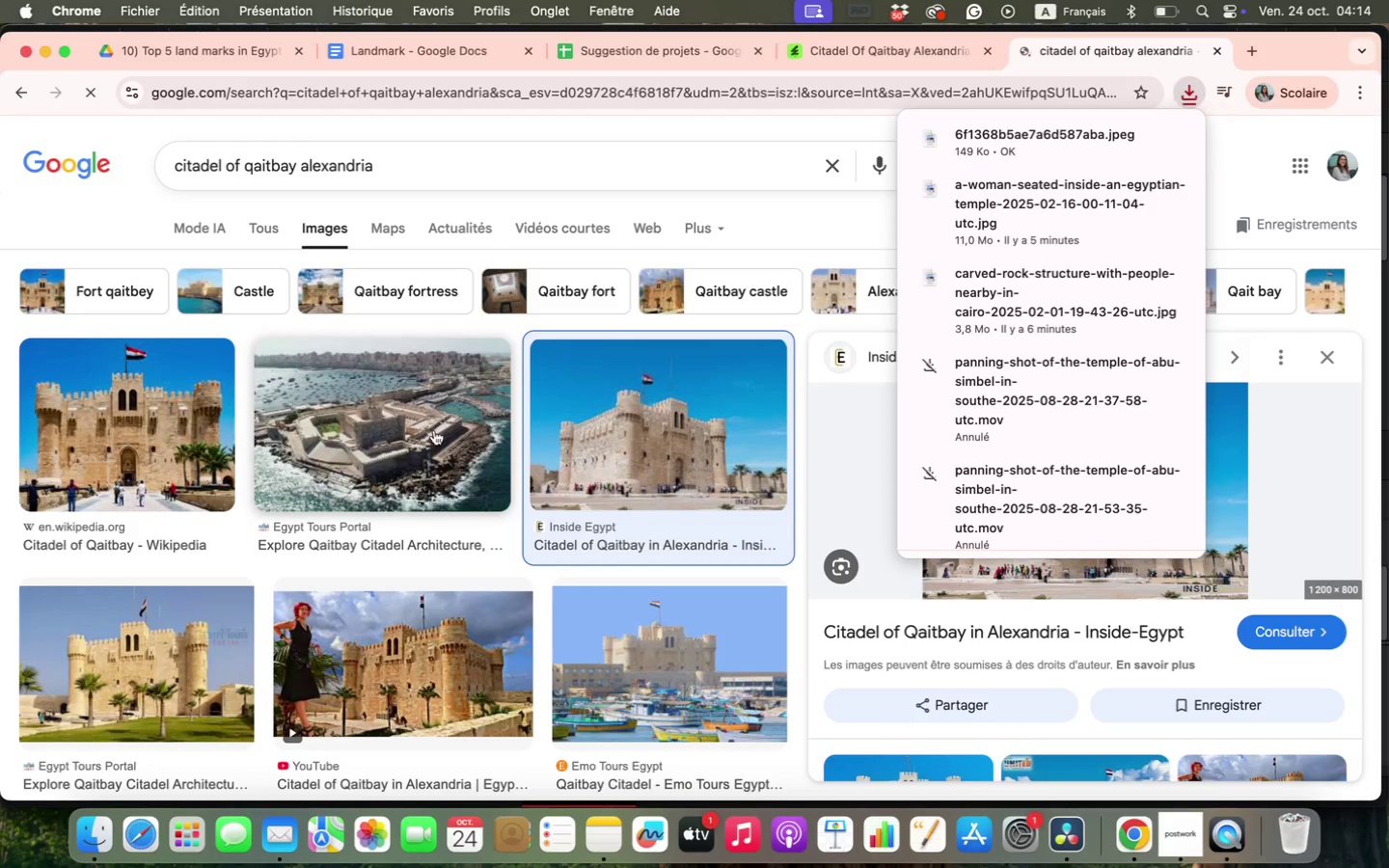 
left_click([430, 428])
 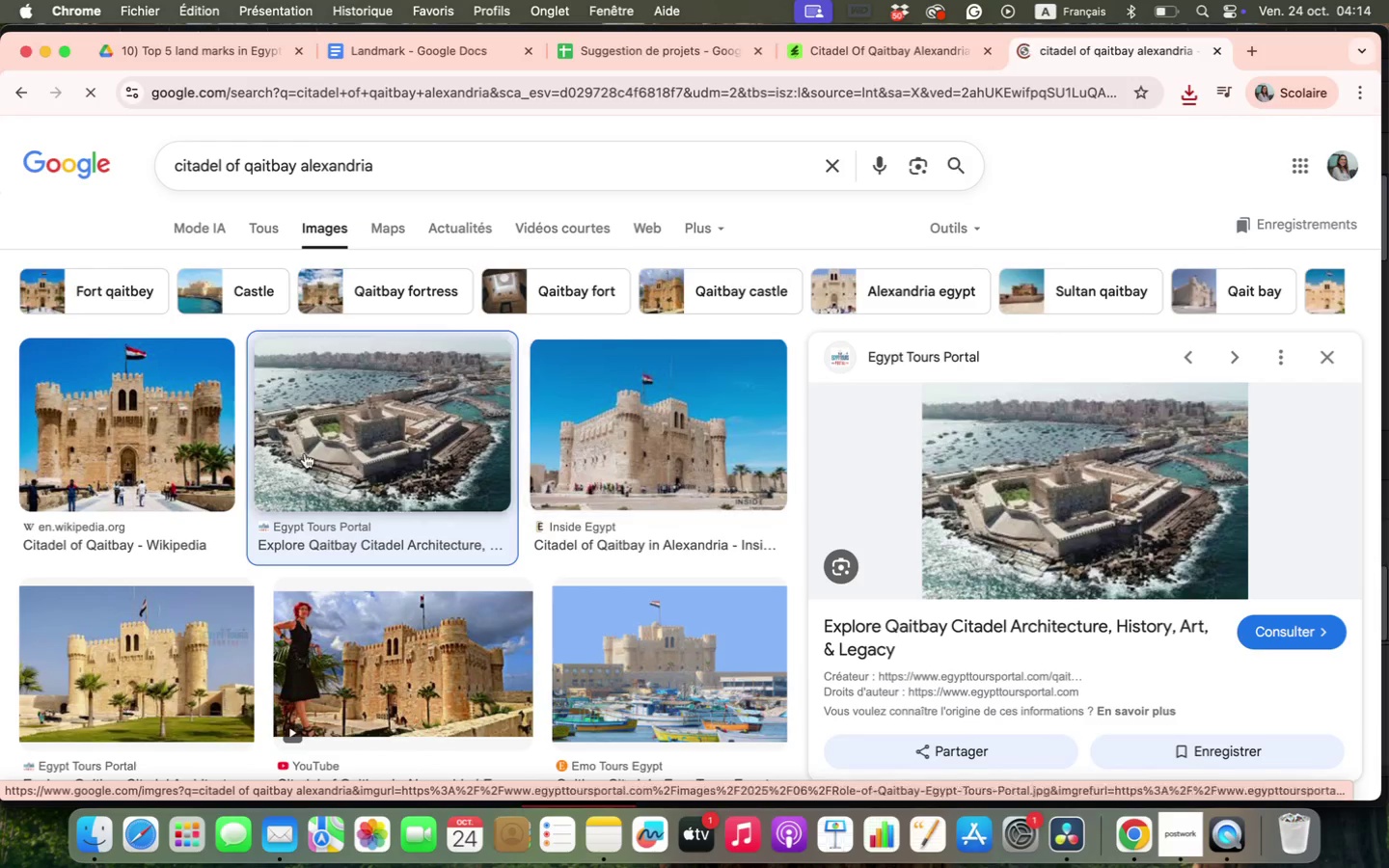 
left_click([92, 425])
 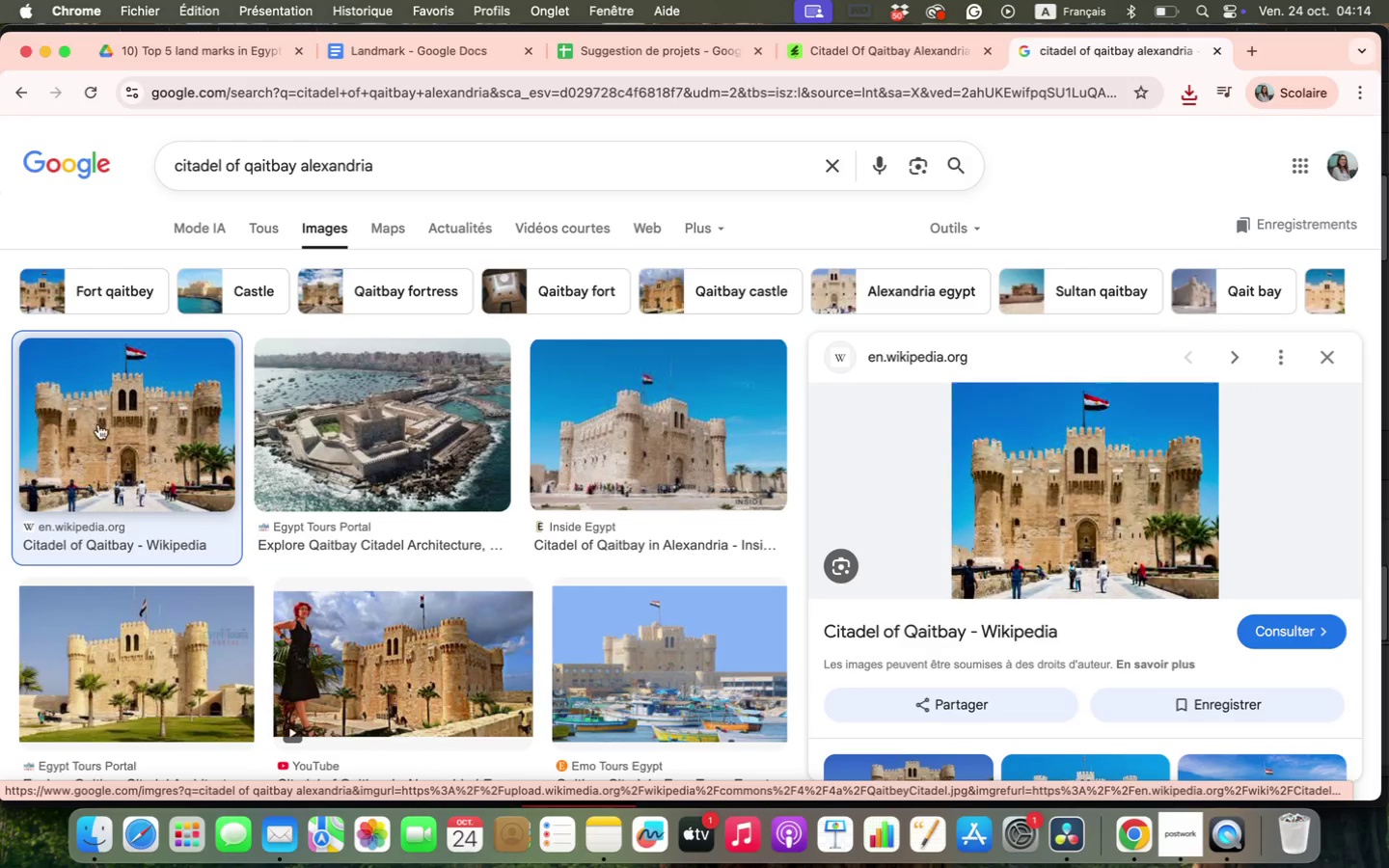 
scroll: coordinate [294, 516], scroll_direction: down, amount: 8.0
 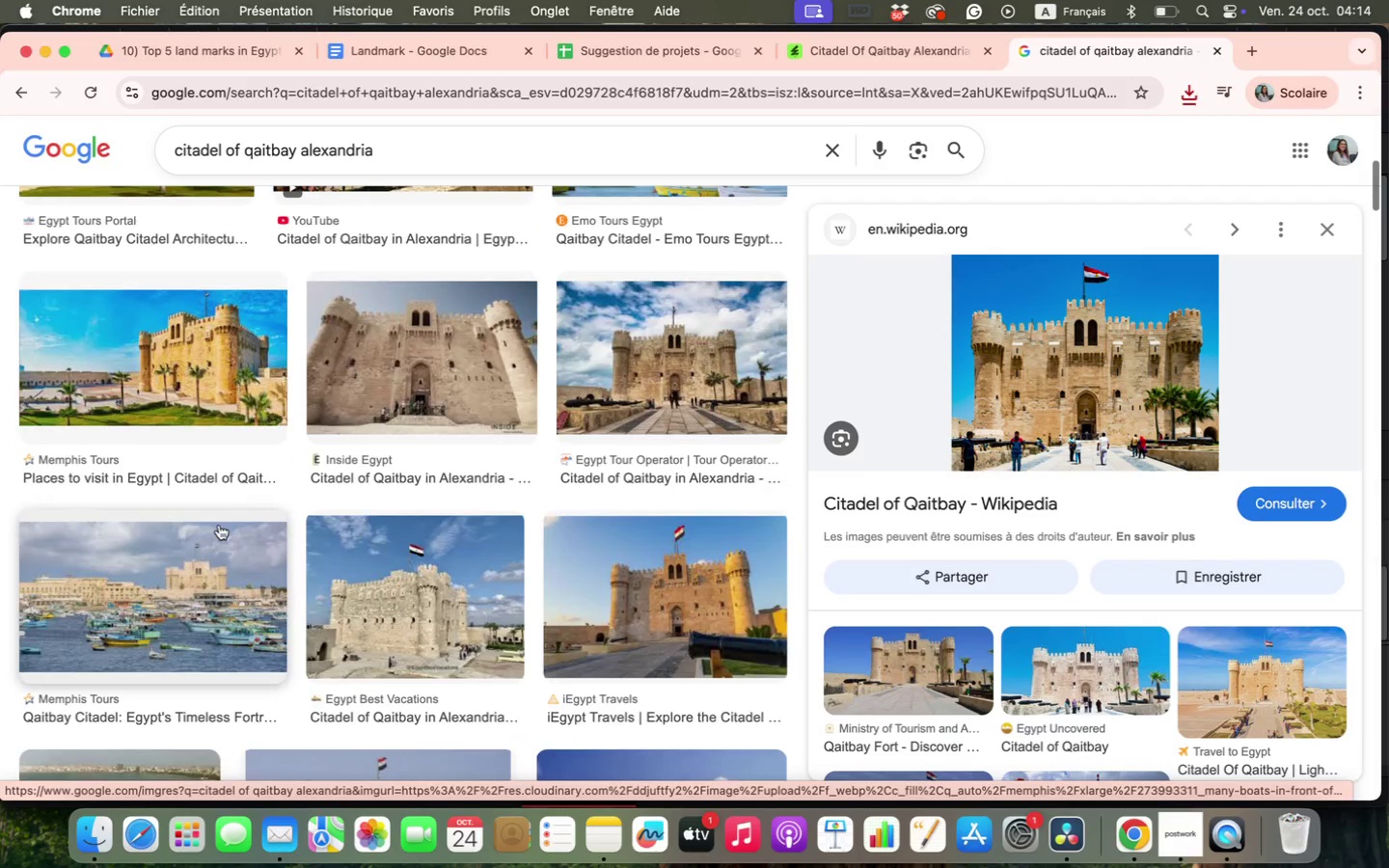 
left_click([186, 569])
 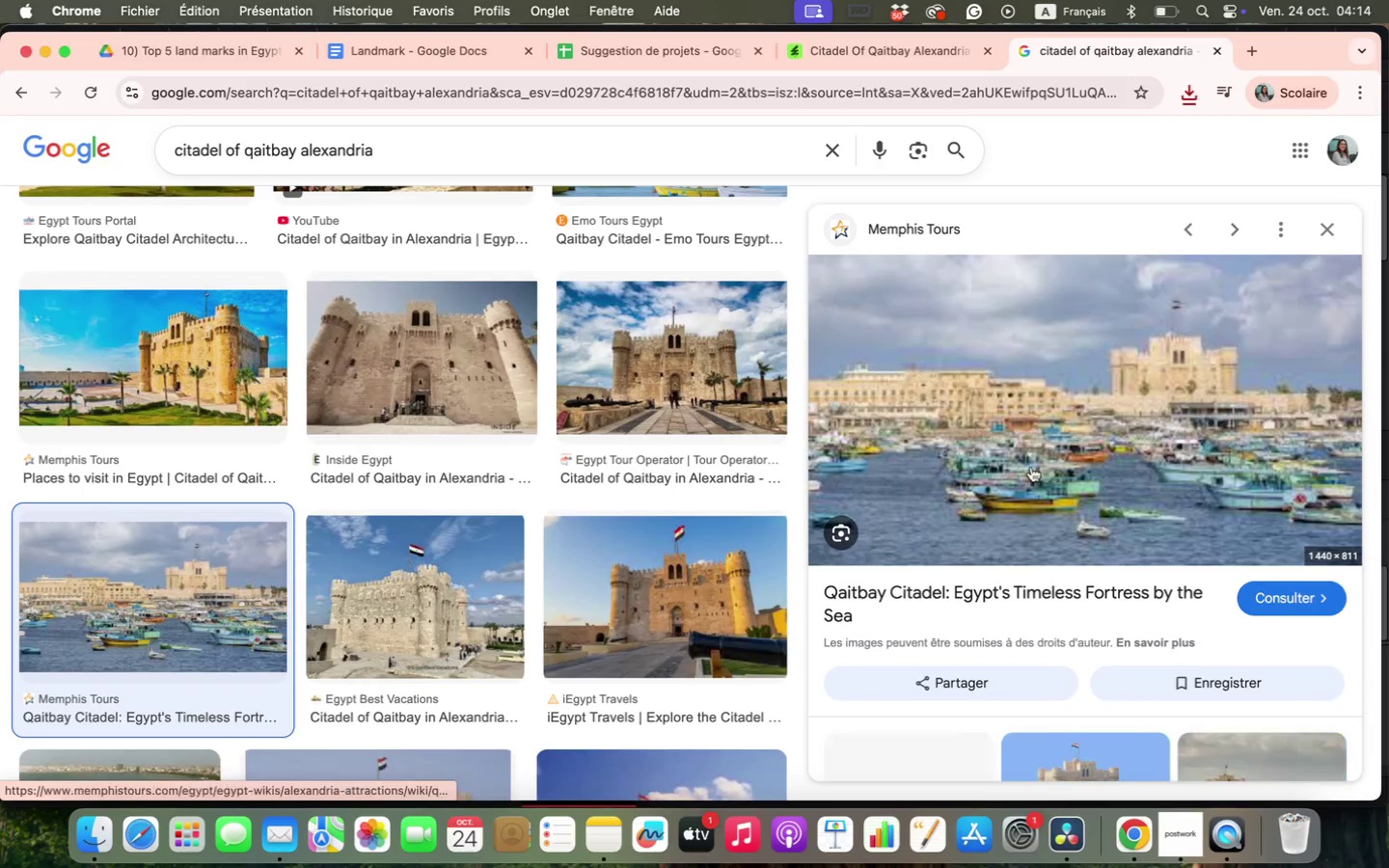 
scroll: coordinate [1000, 494], scroll_direction: down, amount: 15.0
 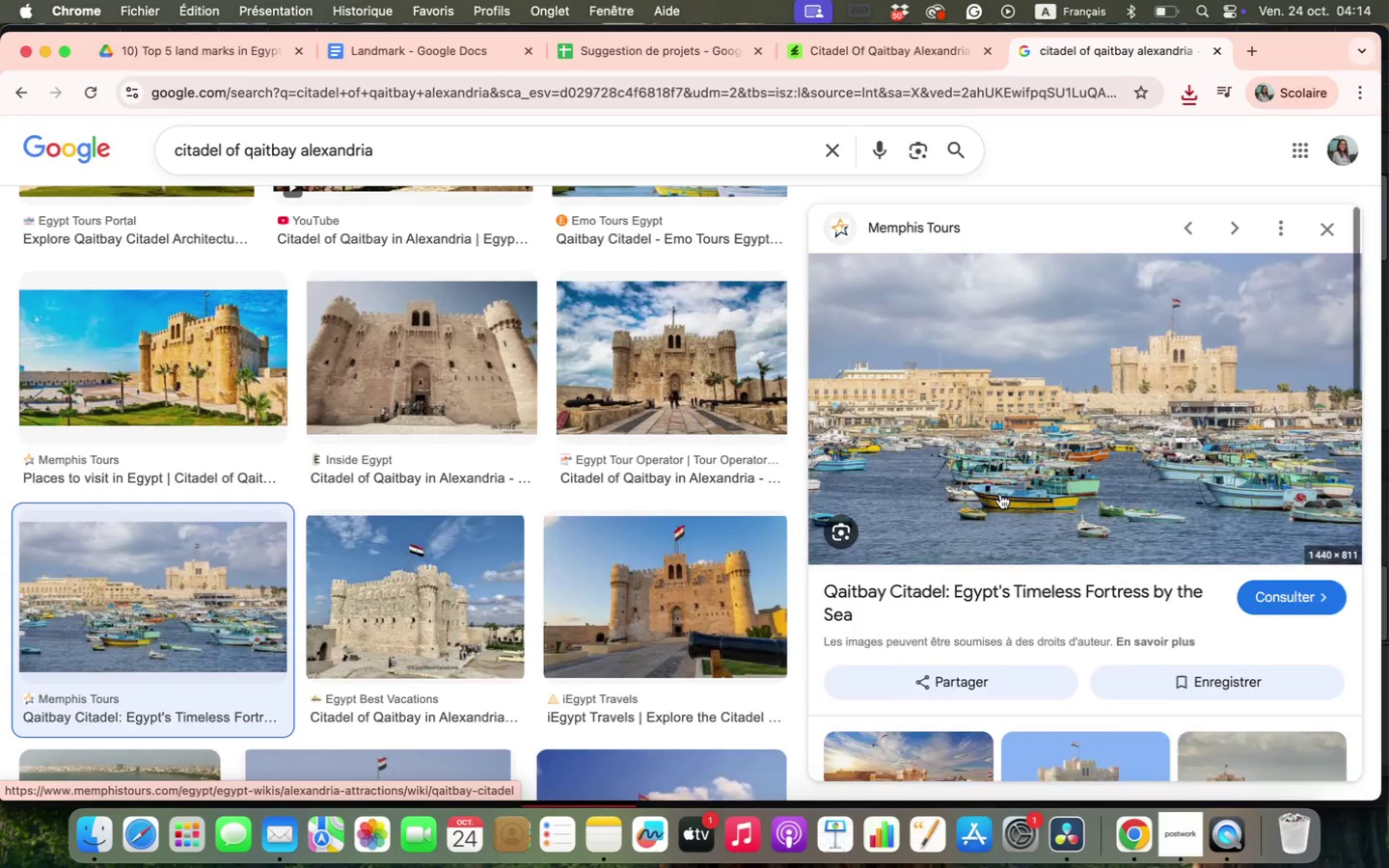 
scroll: coordinate [994, 376], scroll_direction: up, amount: 15.0
 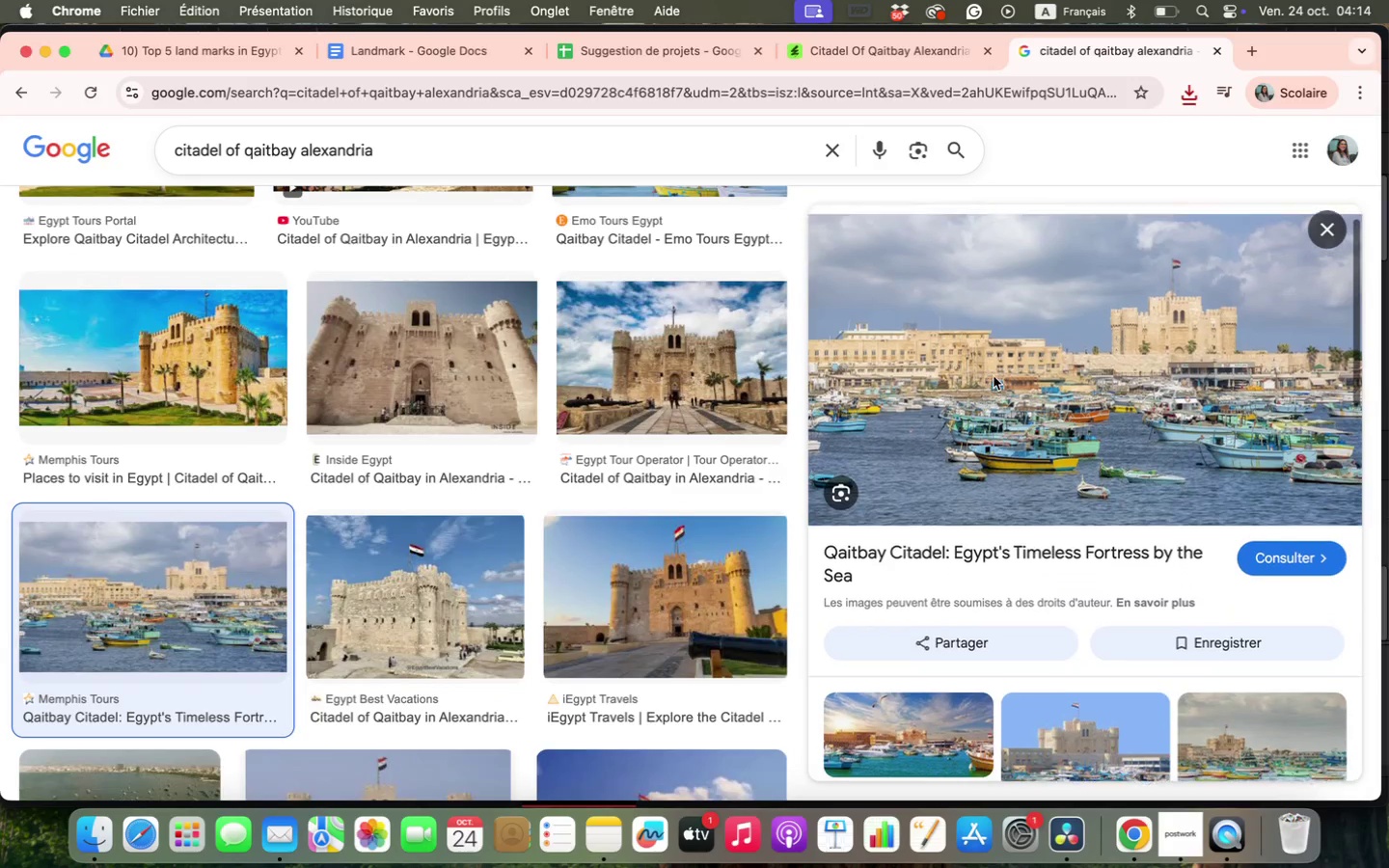 
right_click([994, 376])
 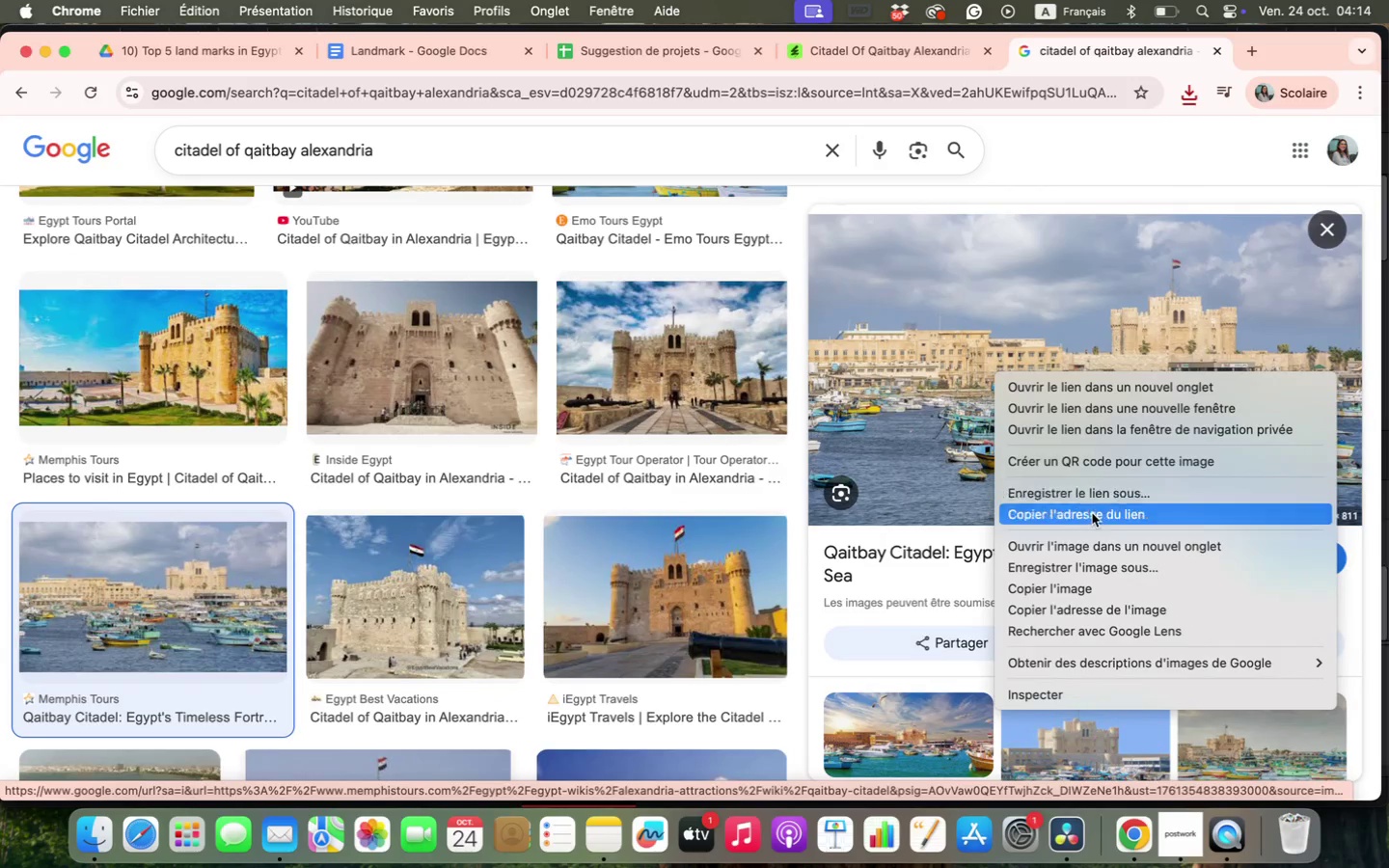 
left_click([1136, 566])
 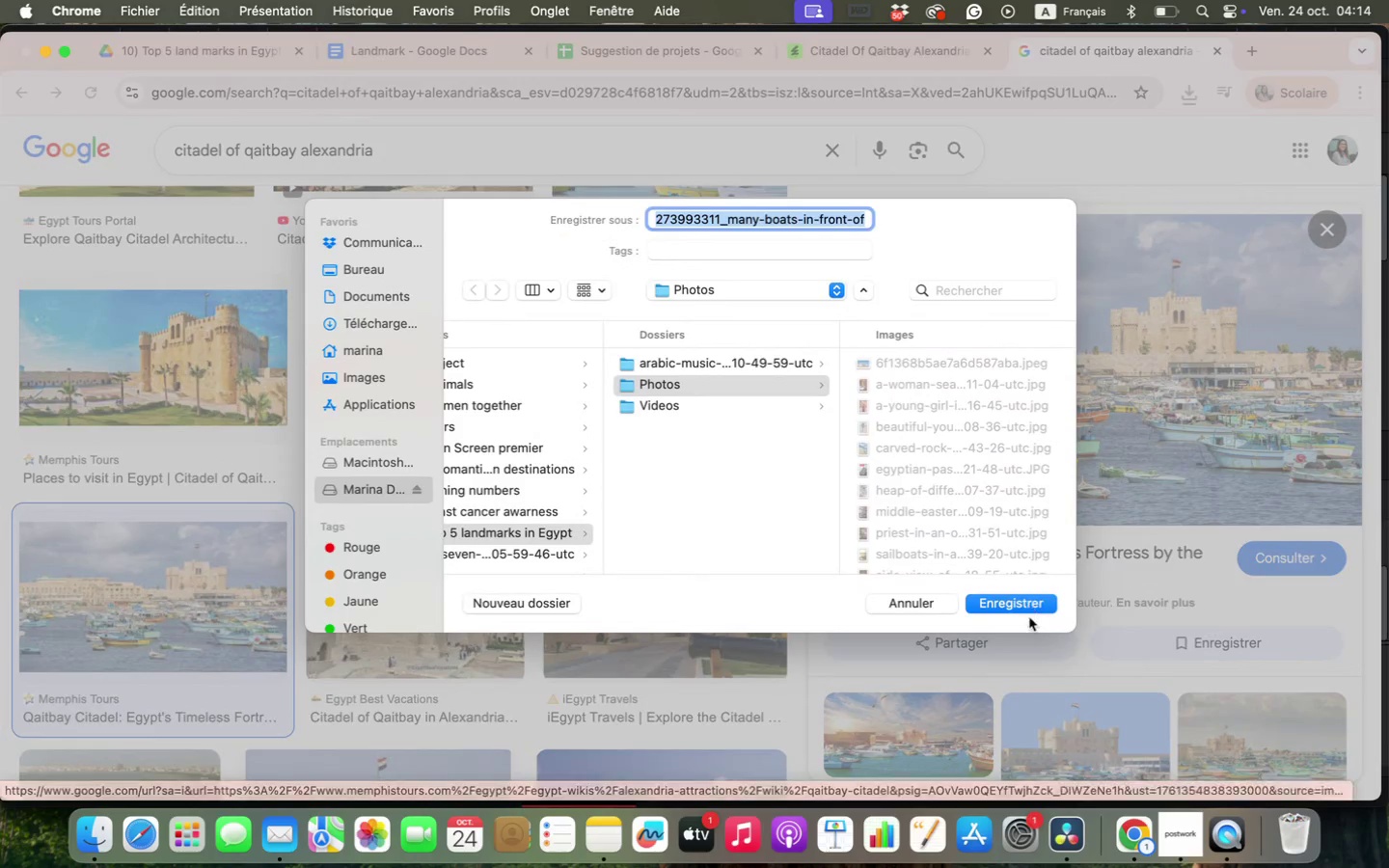 
double_click([1029, 610])
 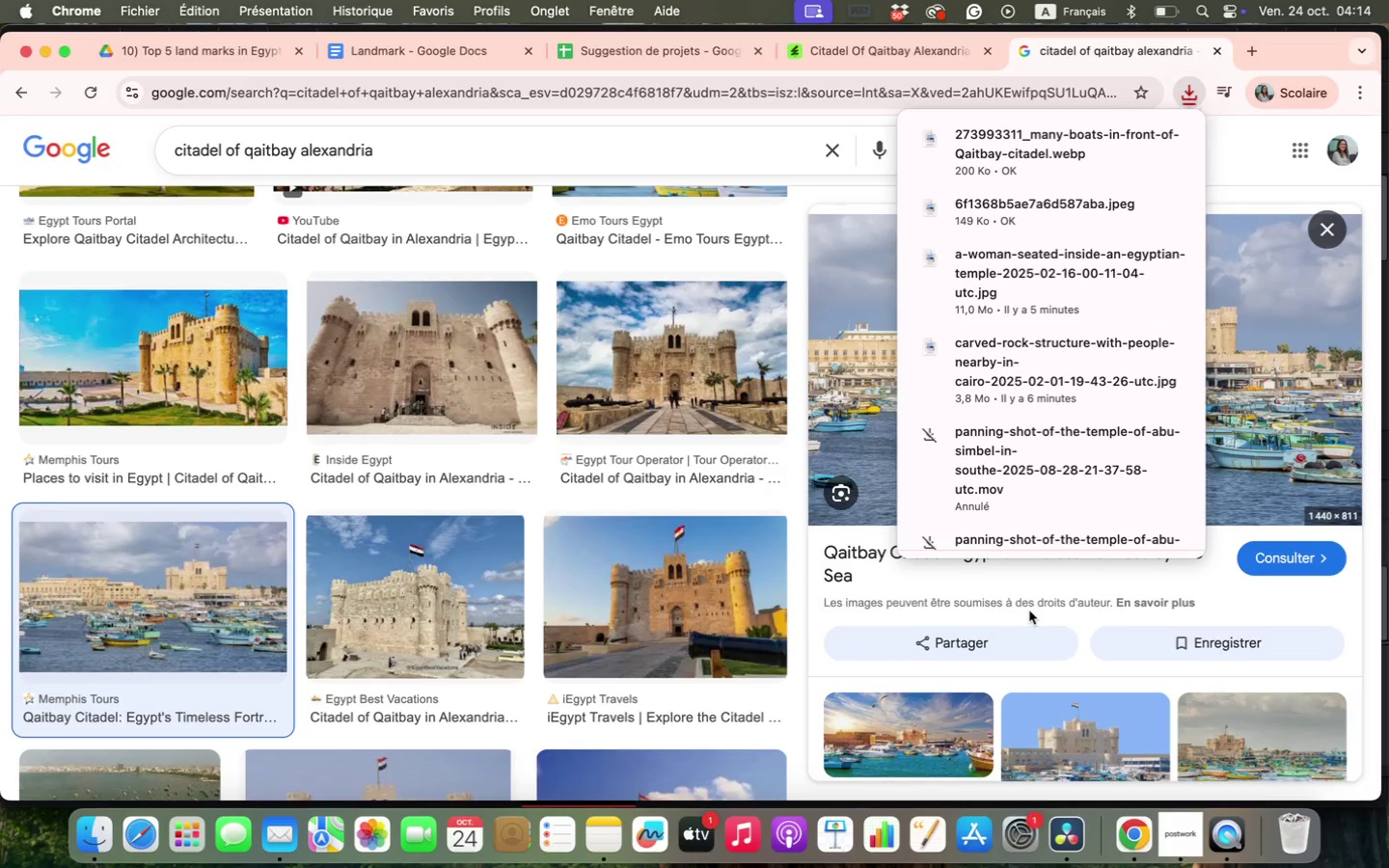 
scroll: coordinate [357, 431], scroll_direction: down, amount: 28.0
 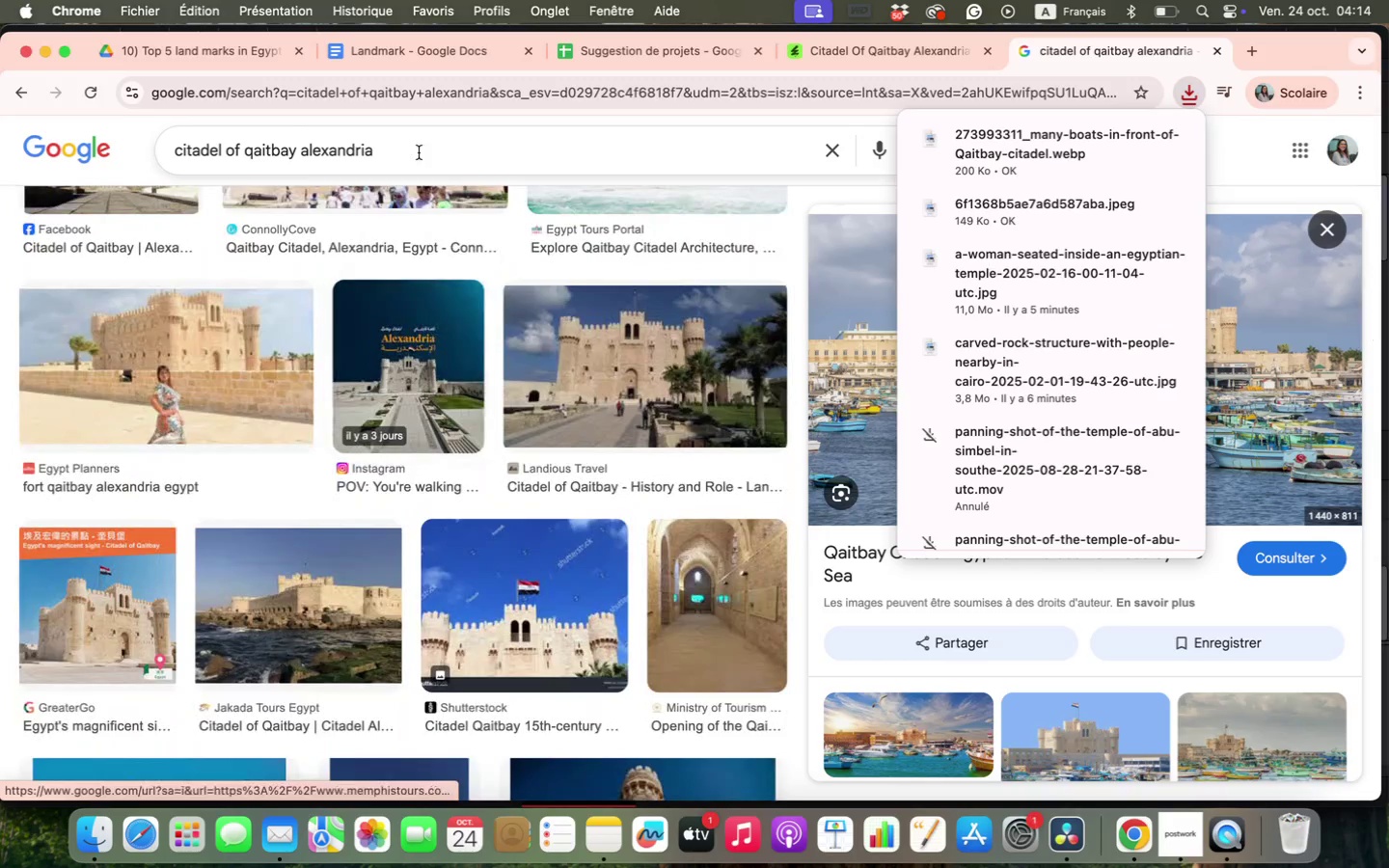 
left_click([415, 143])
 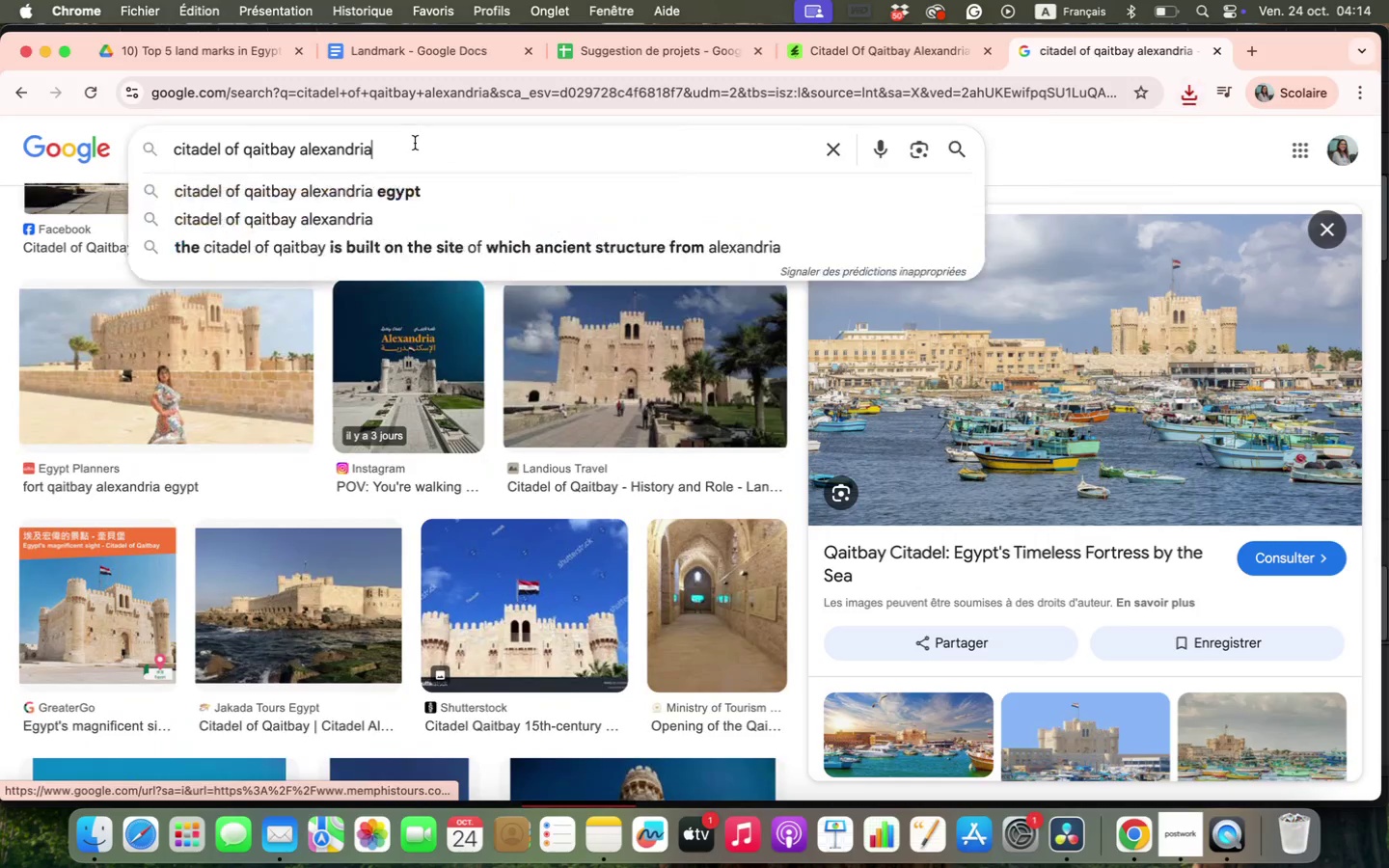 
type( portrqit)
 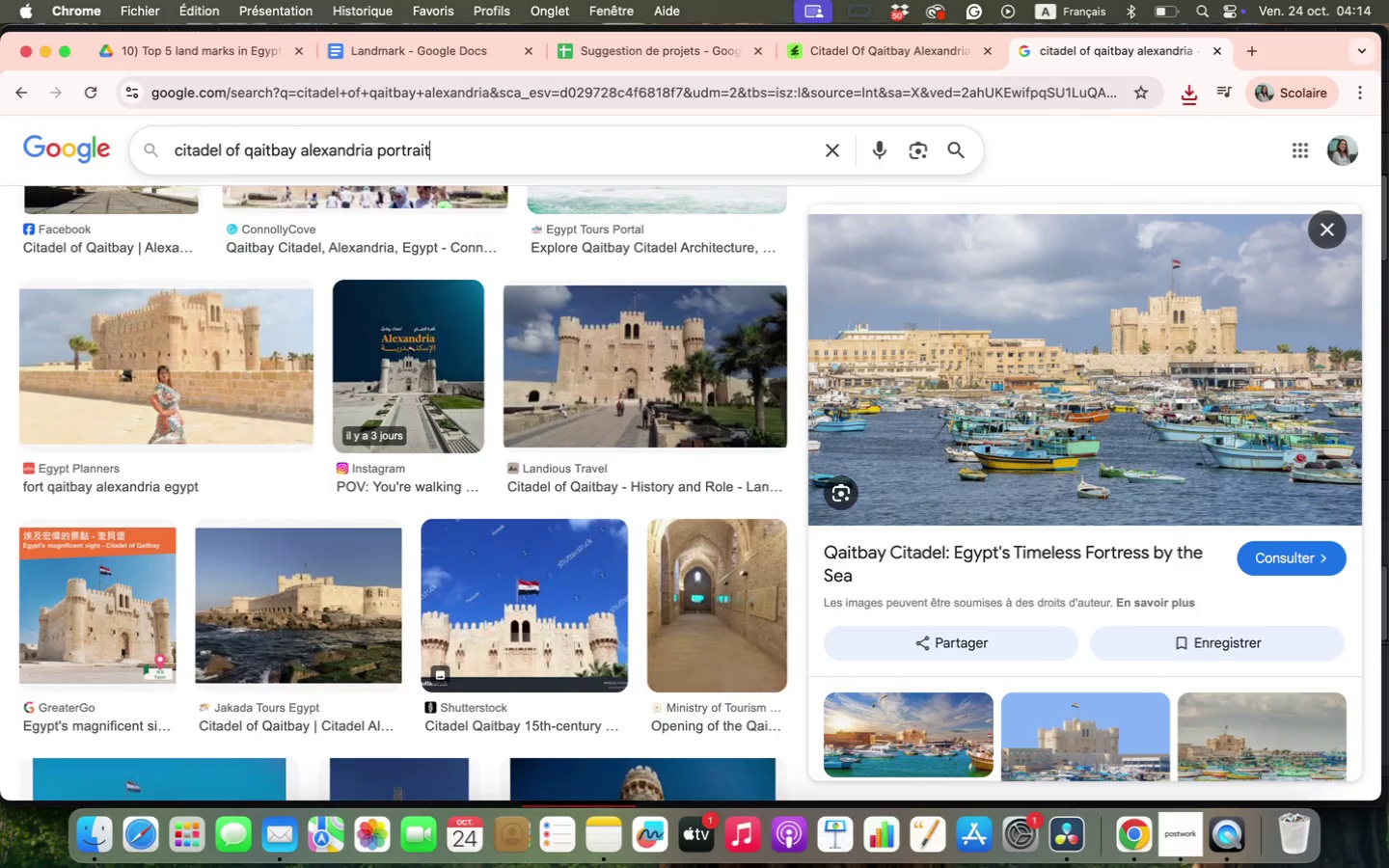 
key(Enter)
 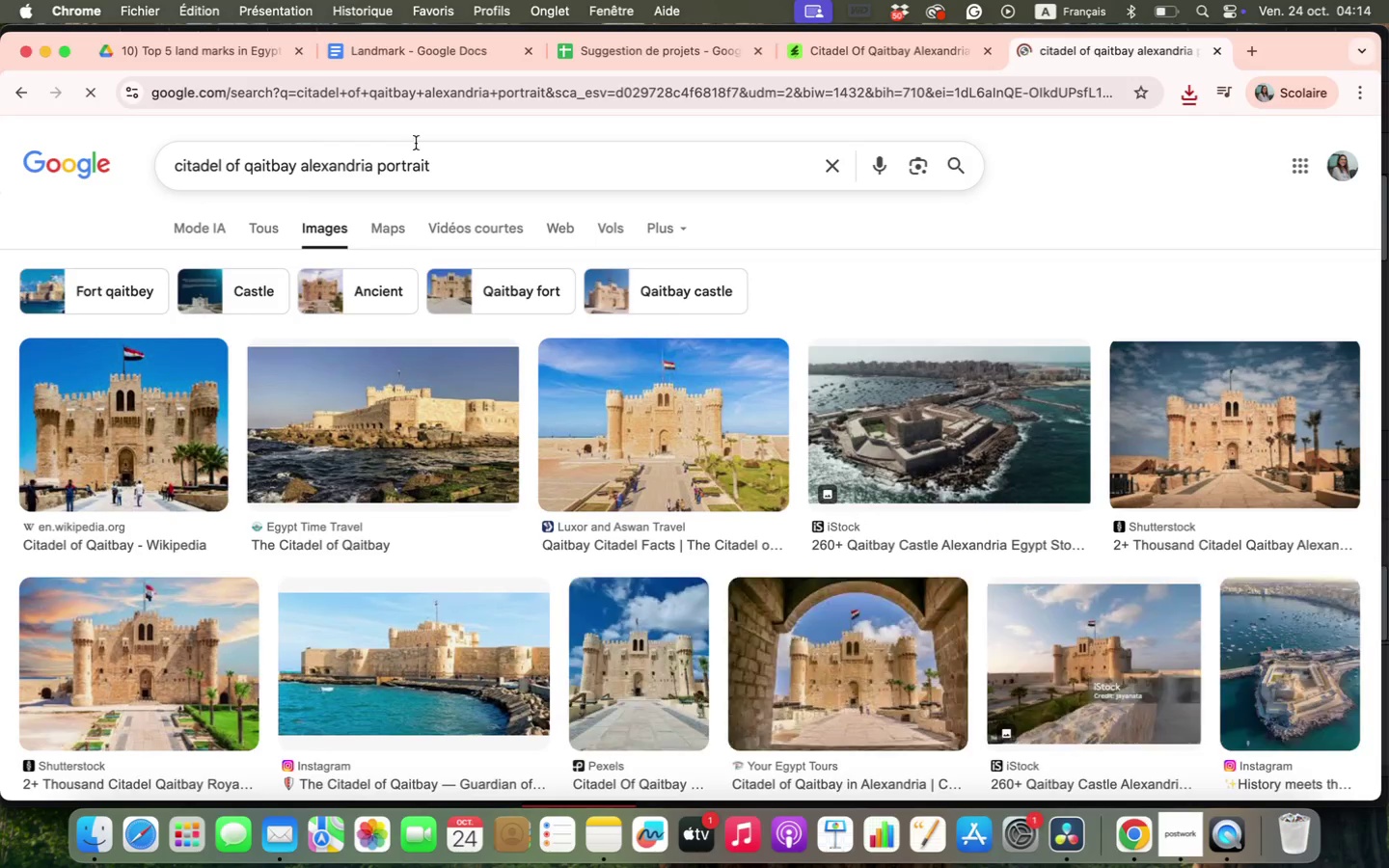 
scroll: coordinate [721, 431], scroll_direction: down, amount: 16.0
 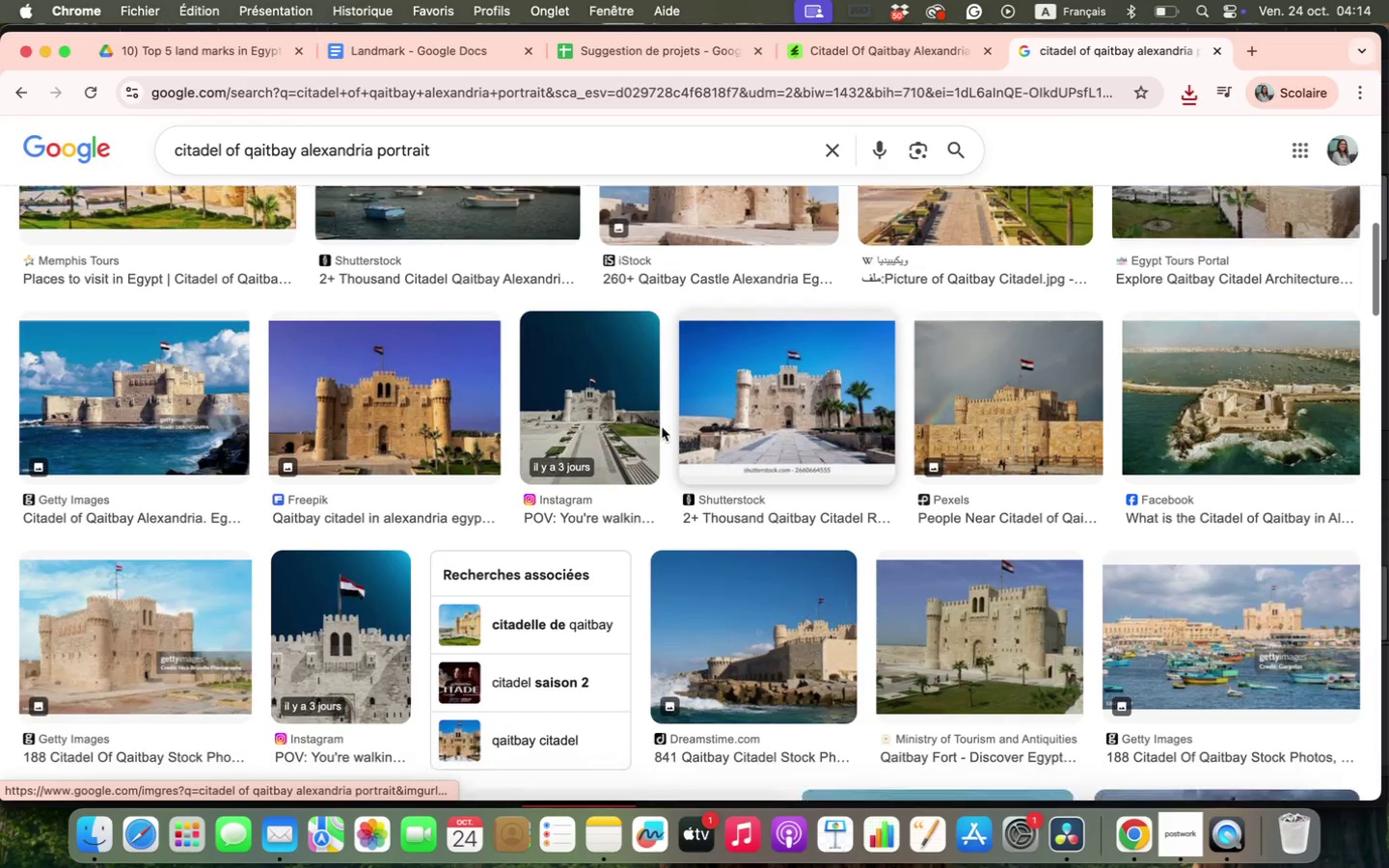 
left_click([618, 415])
 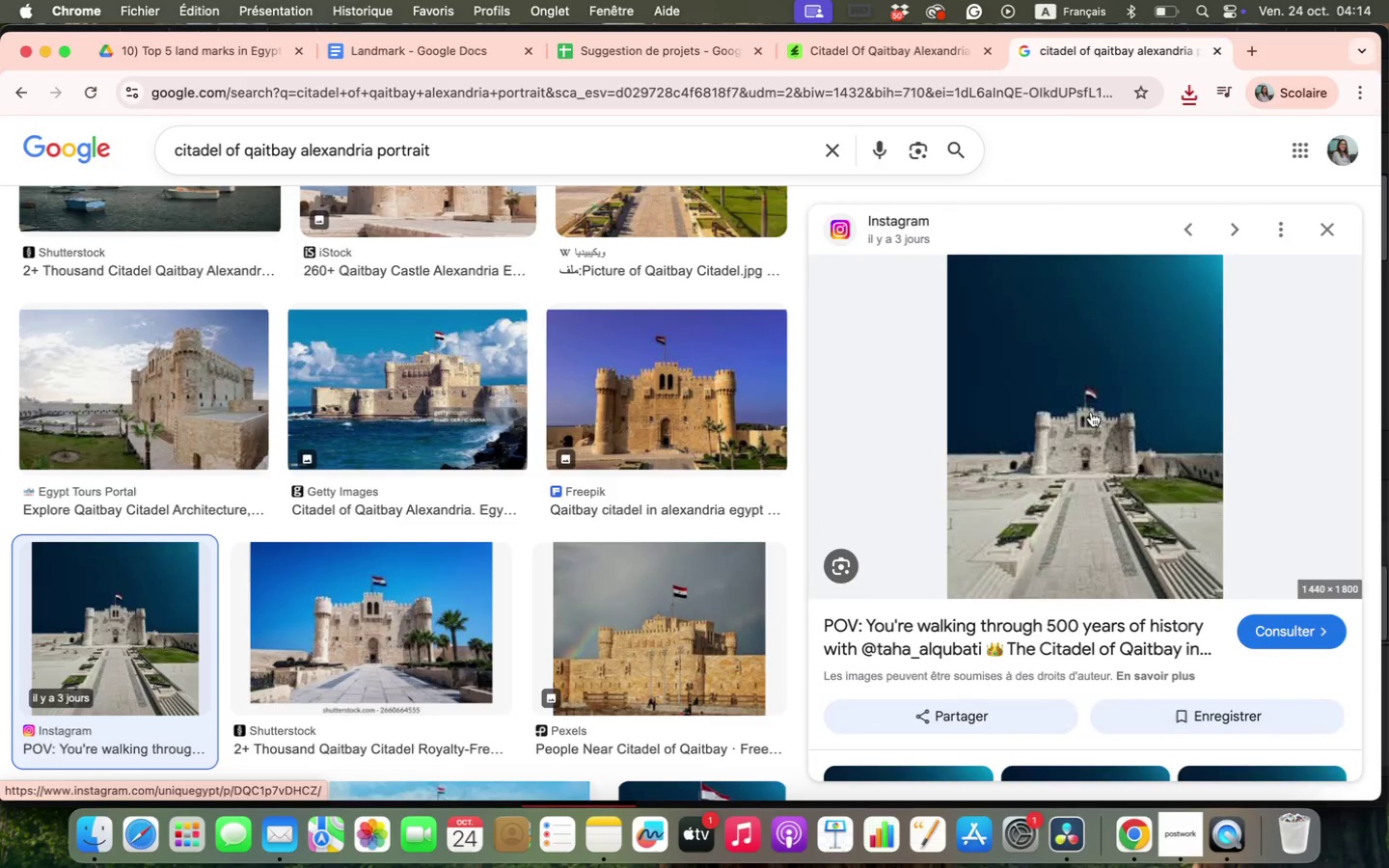 
right_click([1091, 412])
 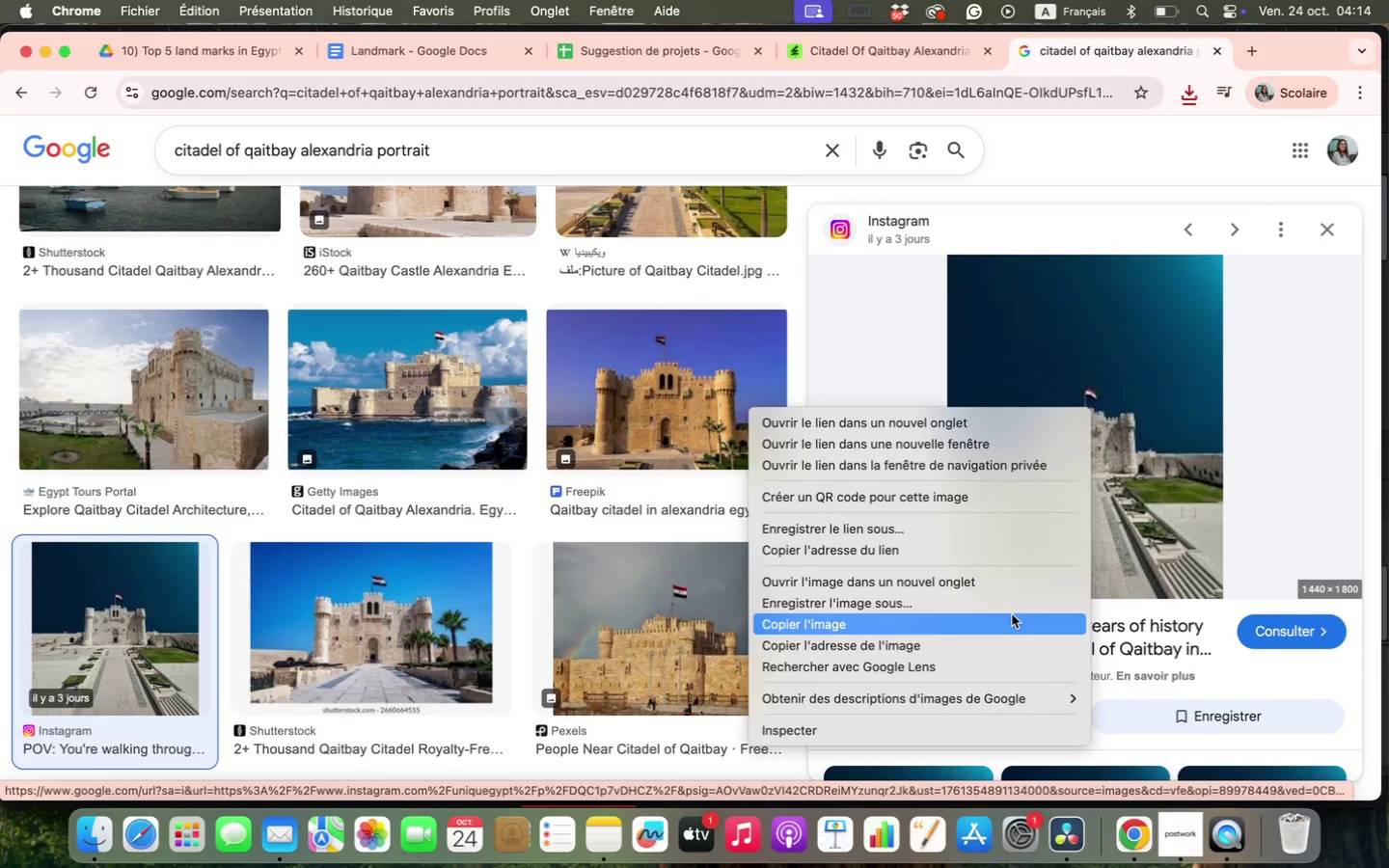 
left_click([1008, 598])
 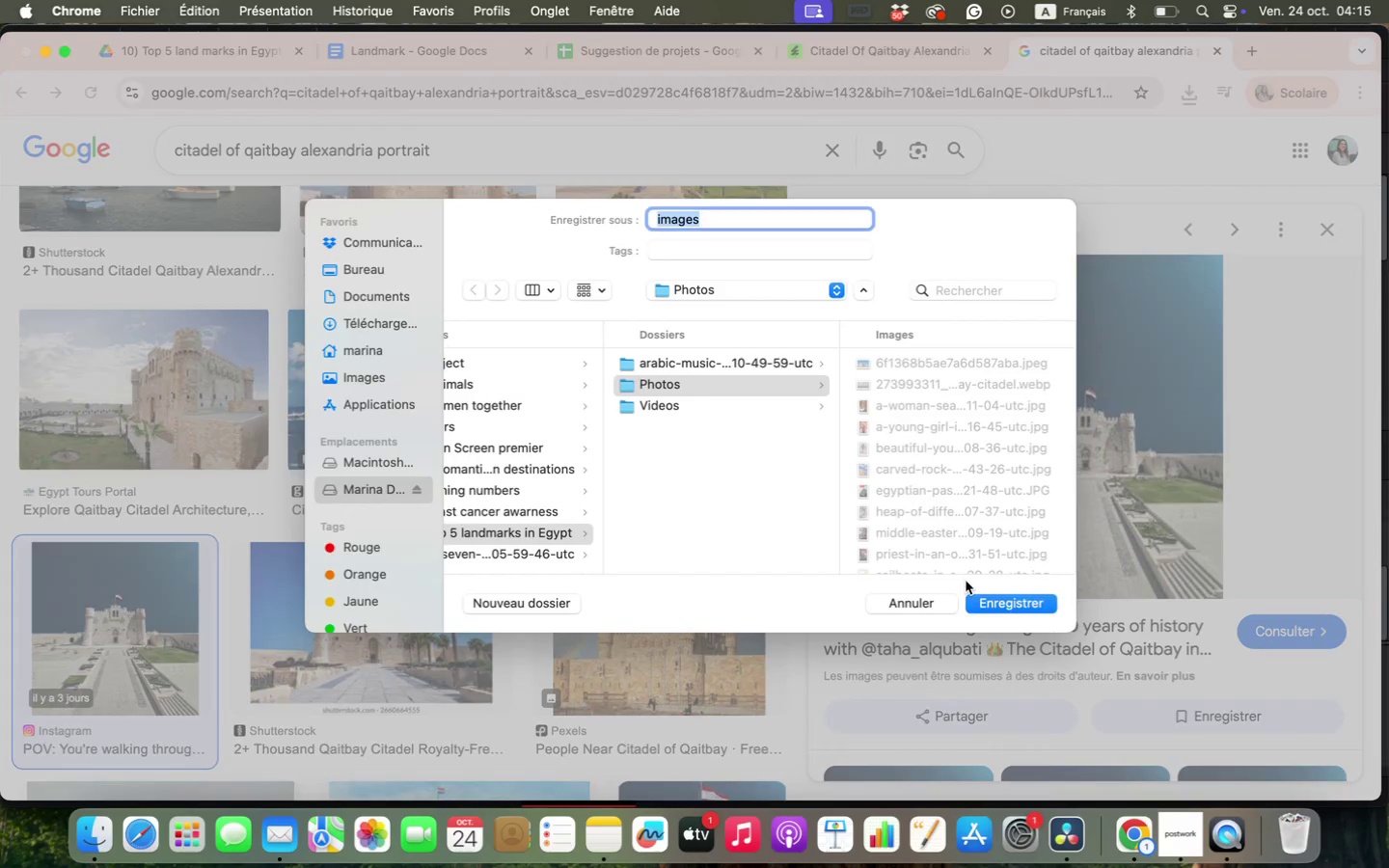 
left_click([1001, 604])
 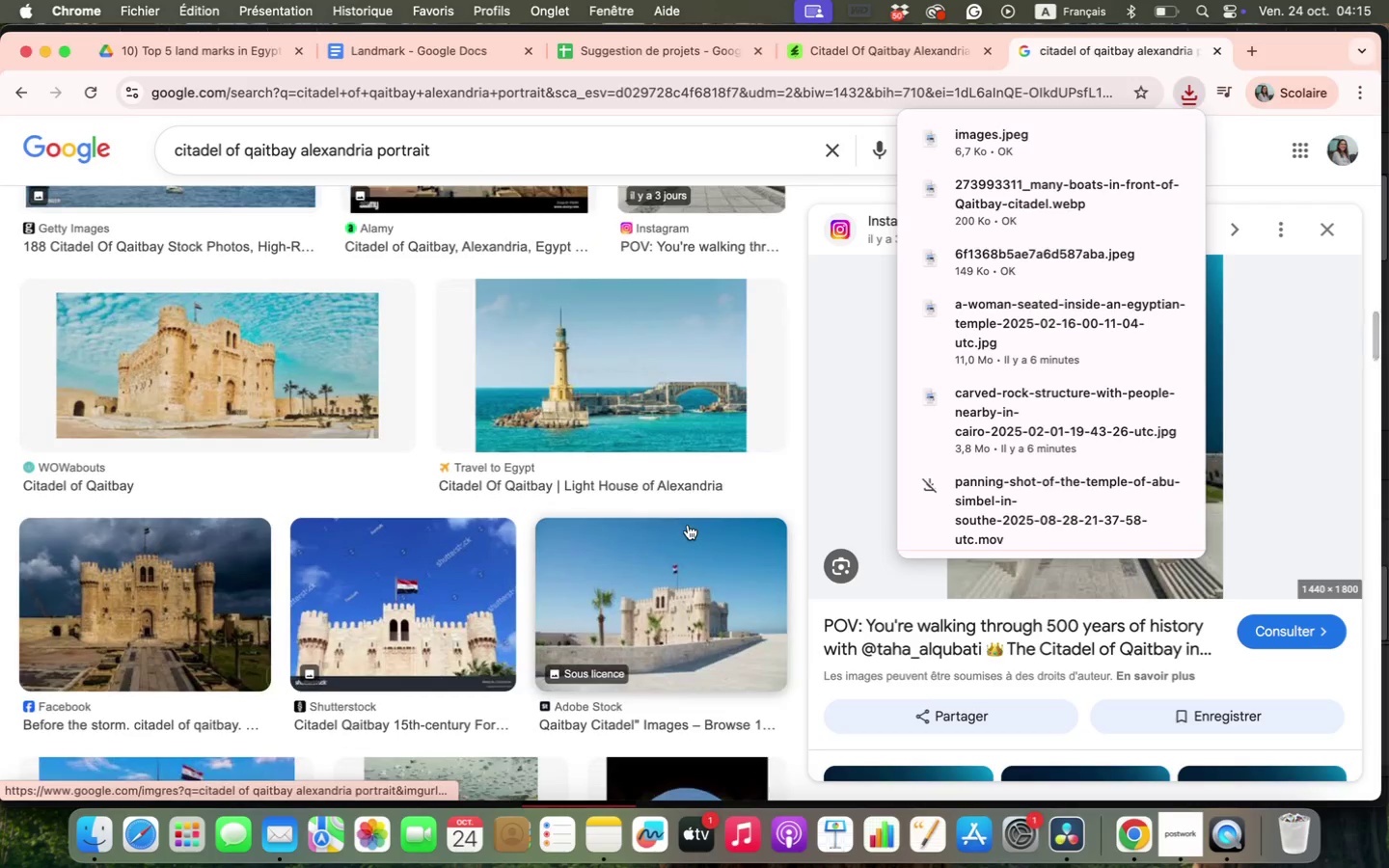 
scroll: coordinate [688, 509], scroll_direction: down, amount: 82.0
 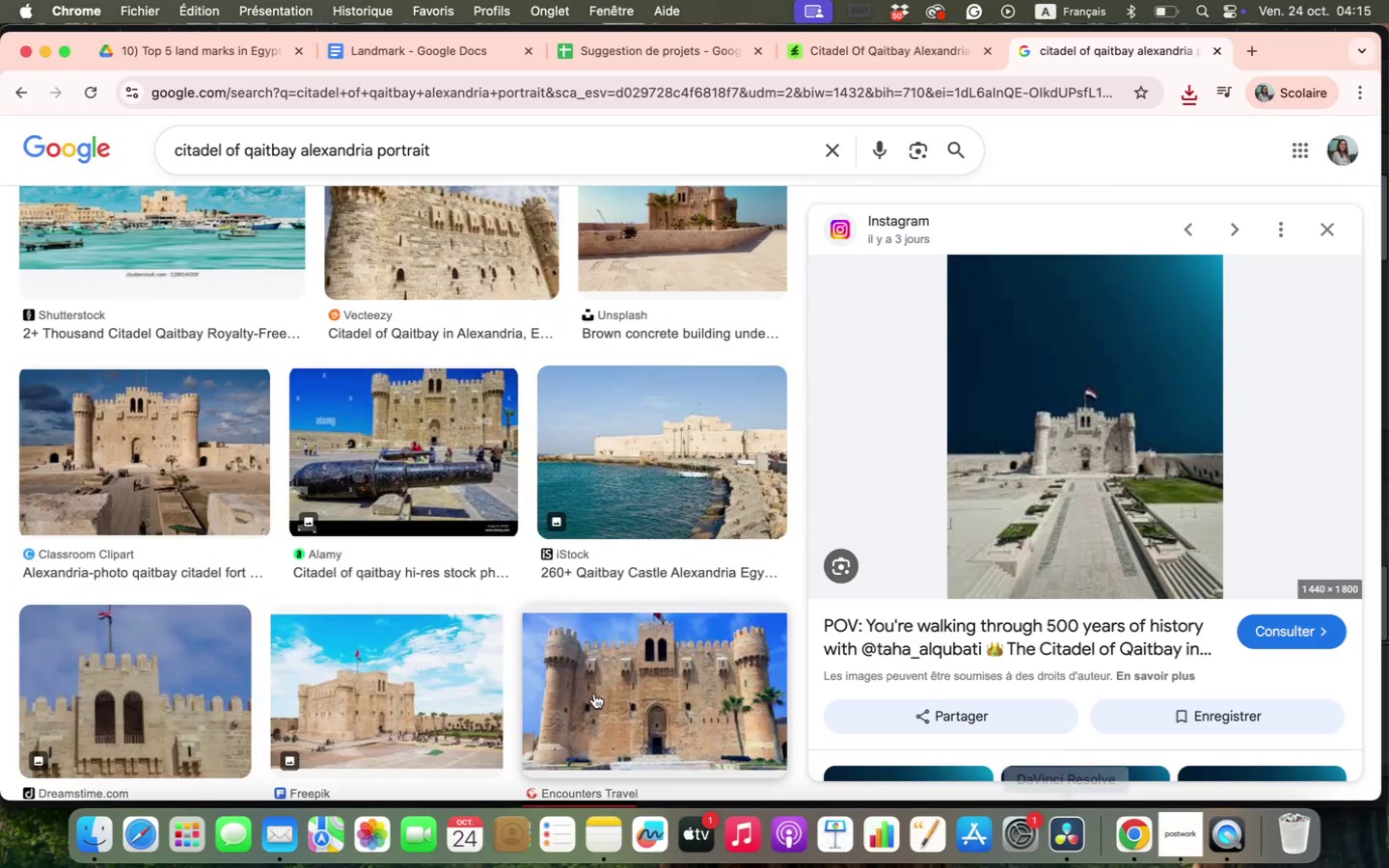 
wait(6.91)
 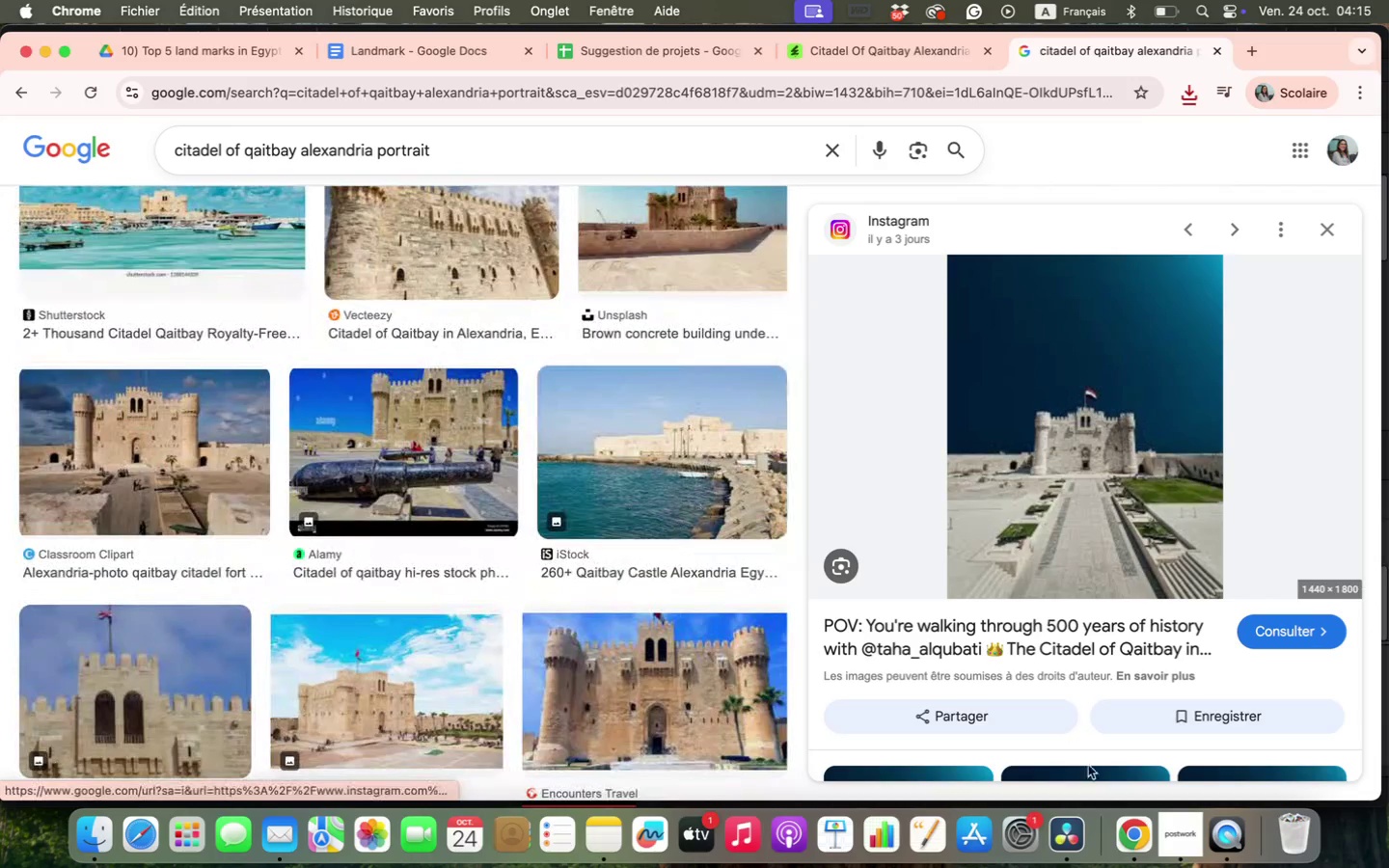 
left_click([90, 857])
 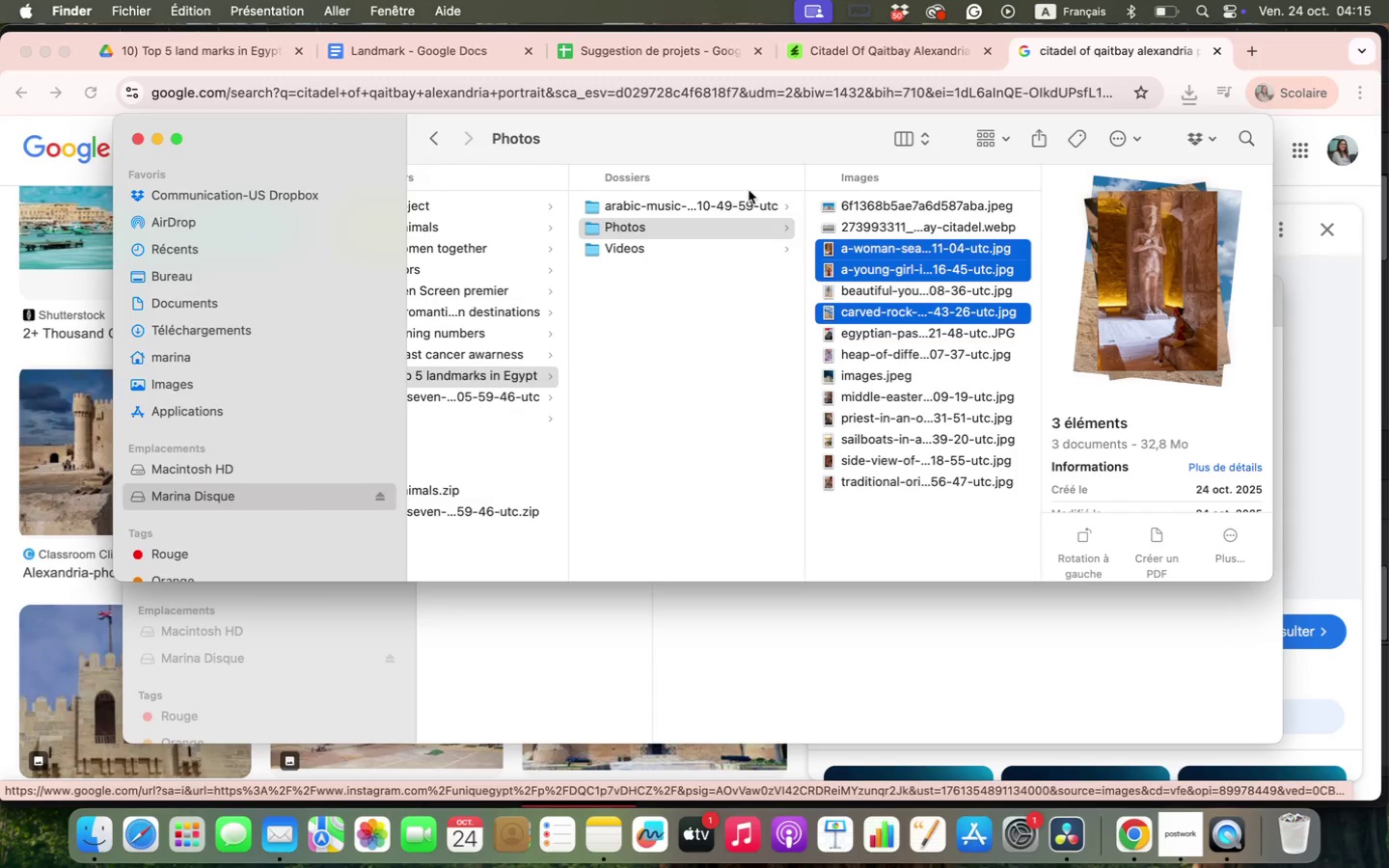 
left_click([831, 208])
 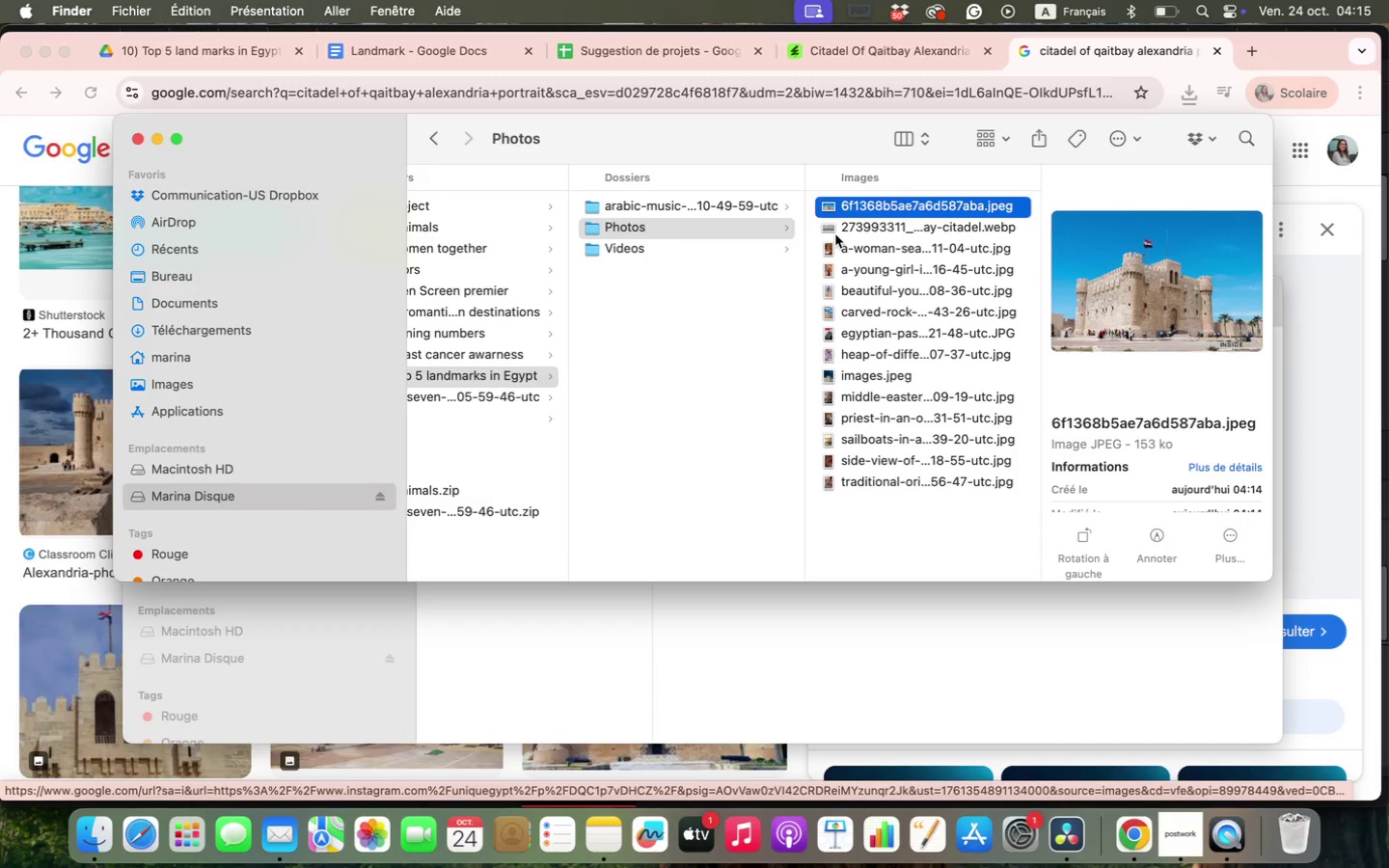 
key(ArrowDown)
 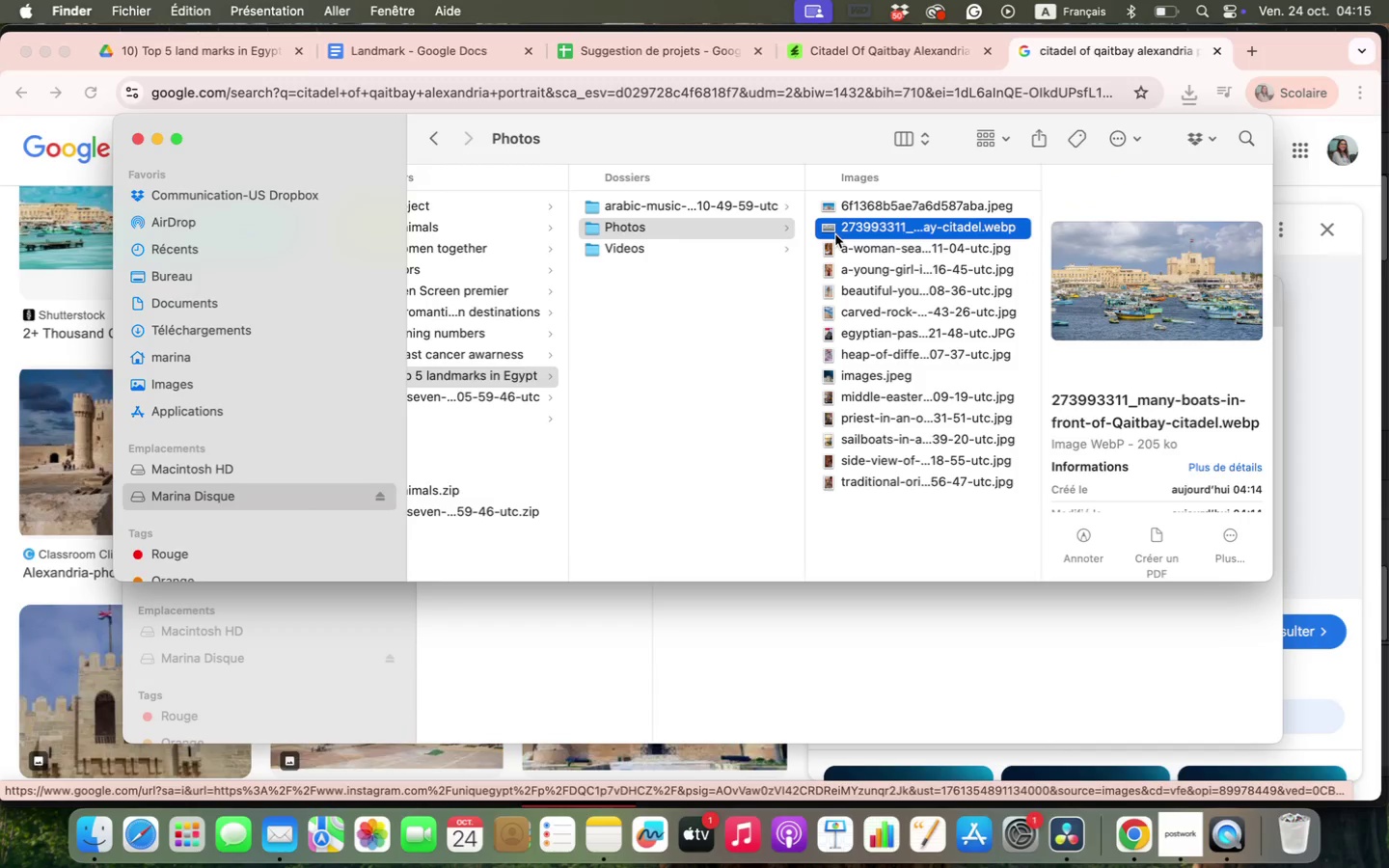 
key(ArrowDown)
 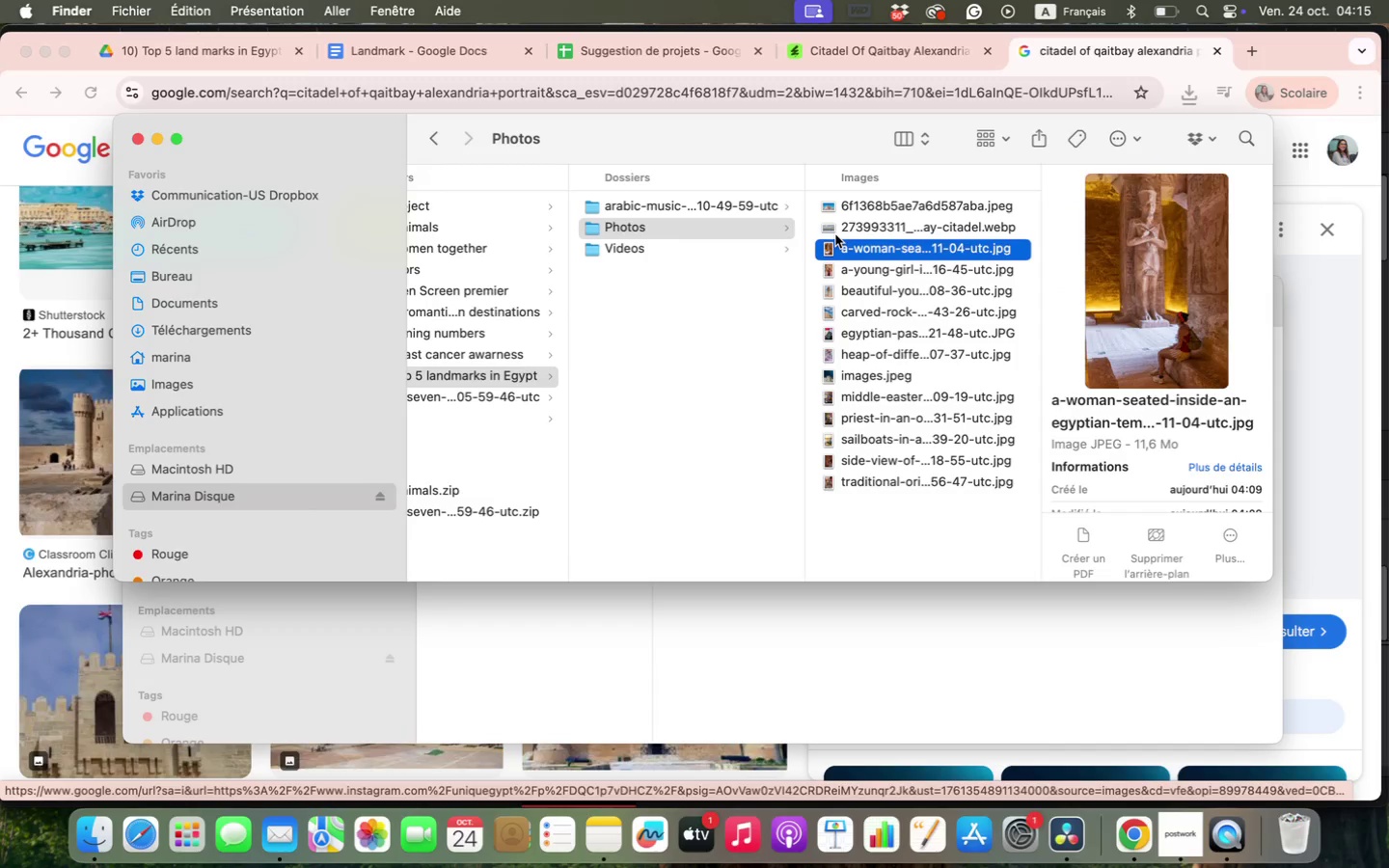 
key(ArrowDown)
 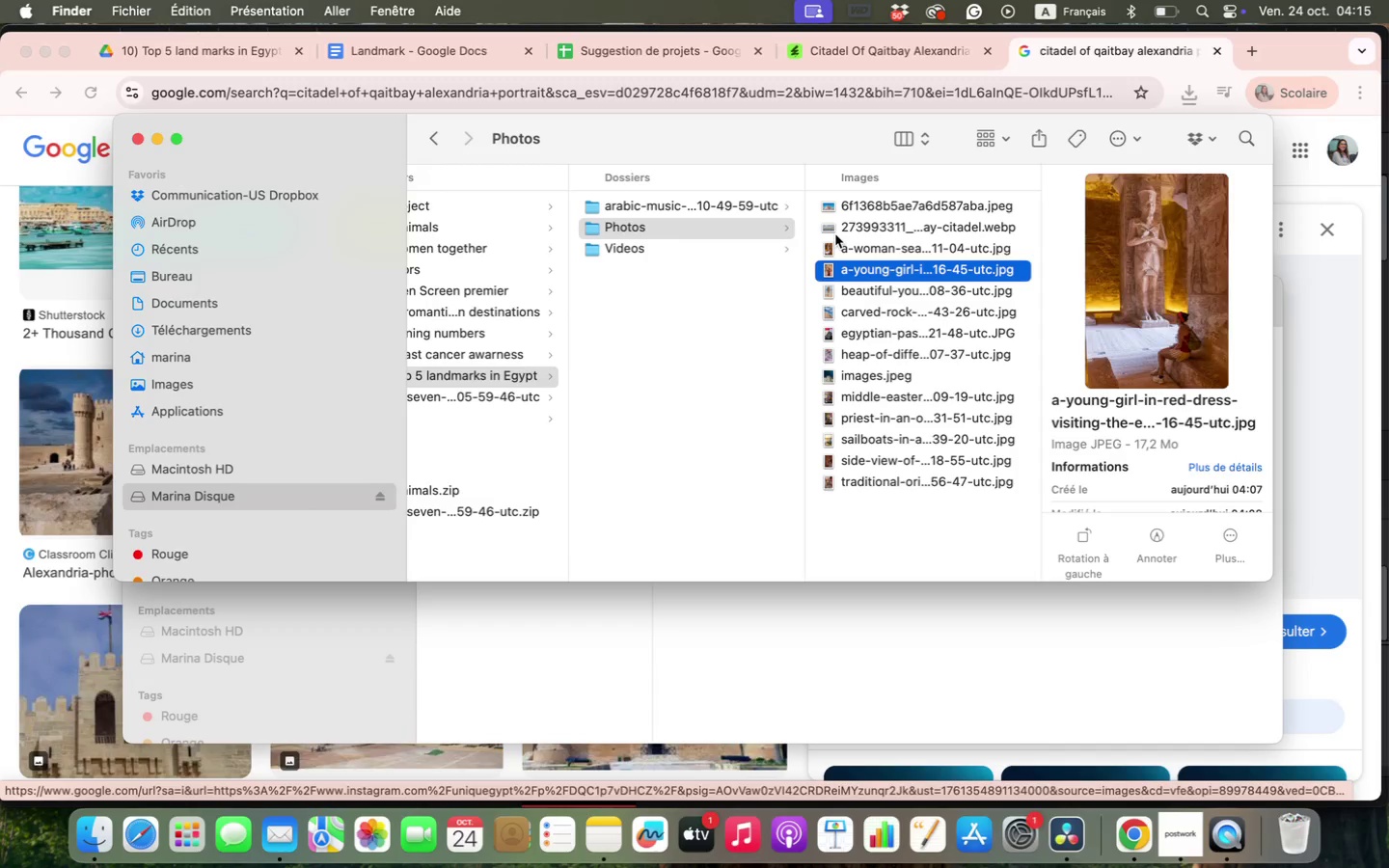 
key(ArrowDown)
 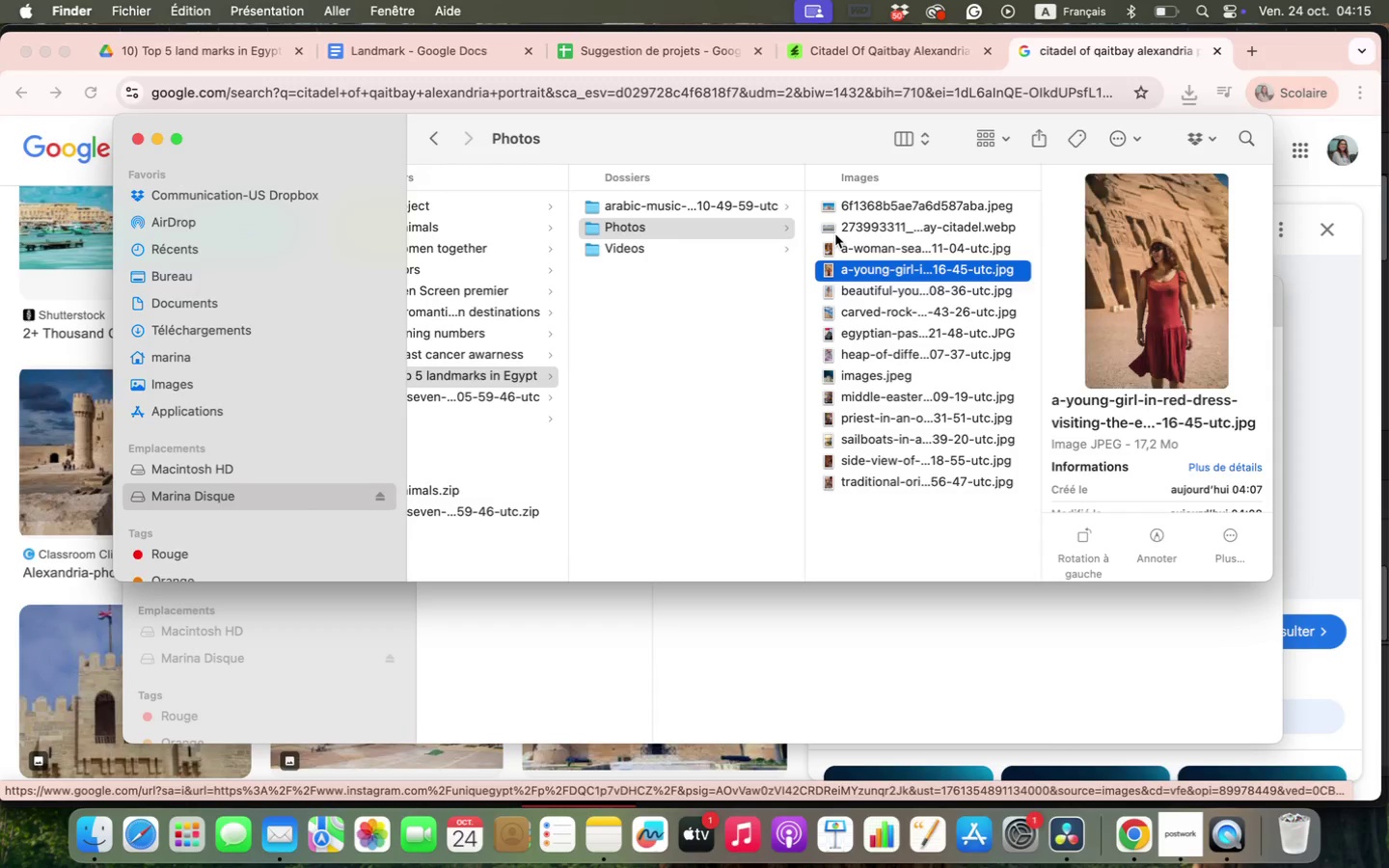 
key(ArrowDown)
 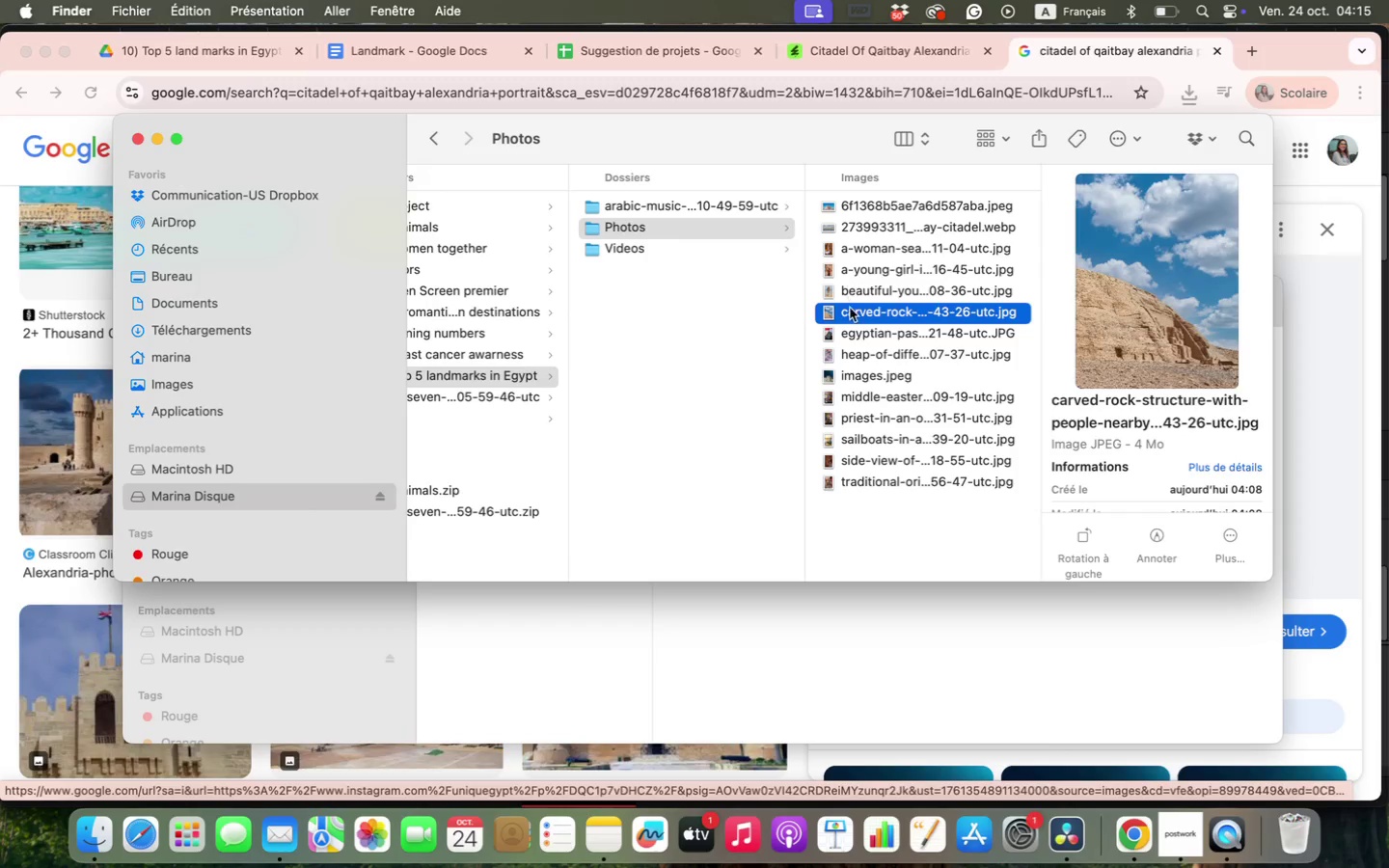 
left_click([850, 377])
 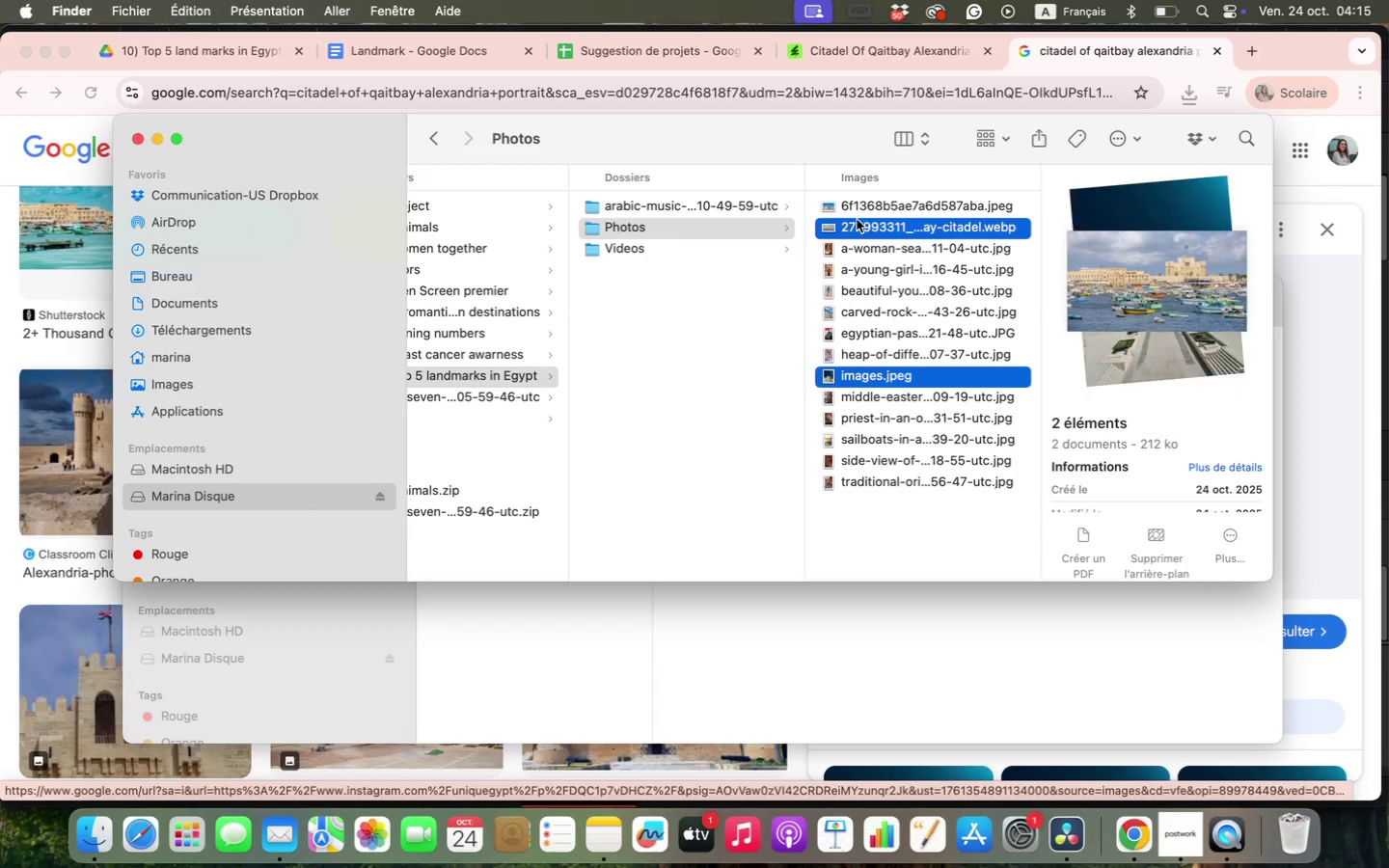 
hold_key(key=CommandLeft, duration=1.42)
double_click([860, 196])
 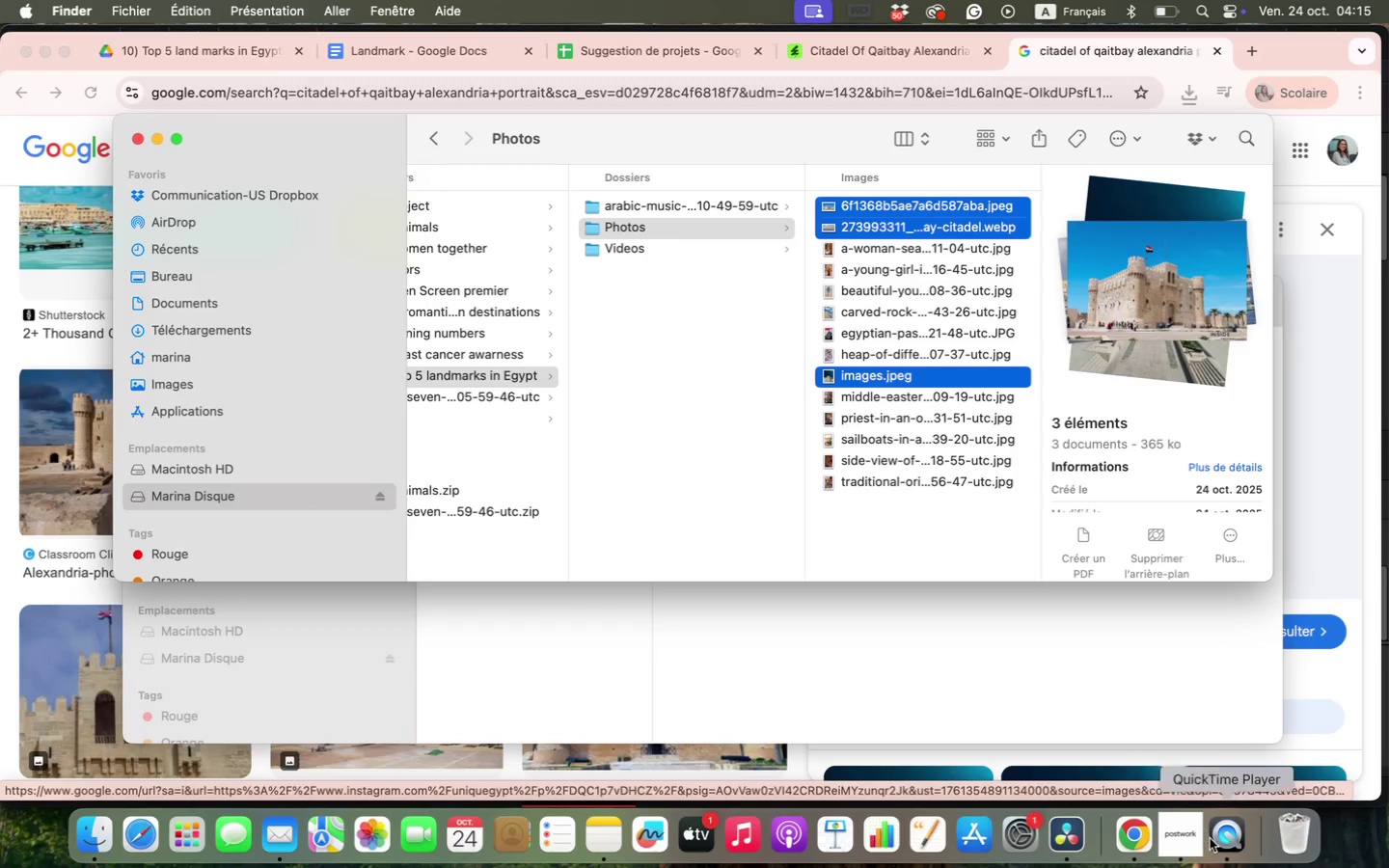 
left_click([1230, 834])
 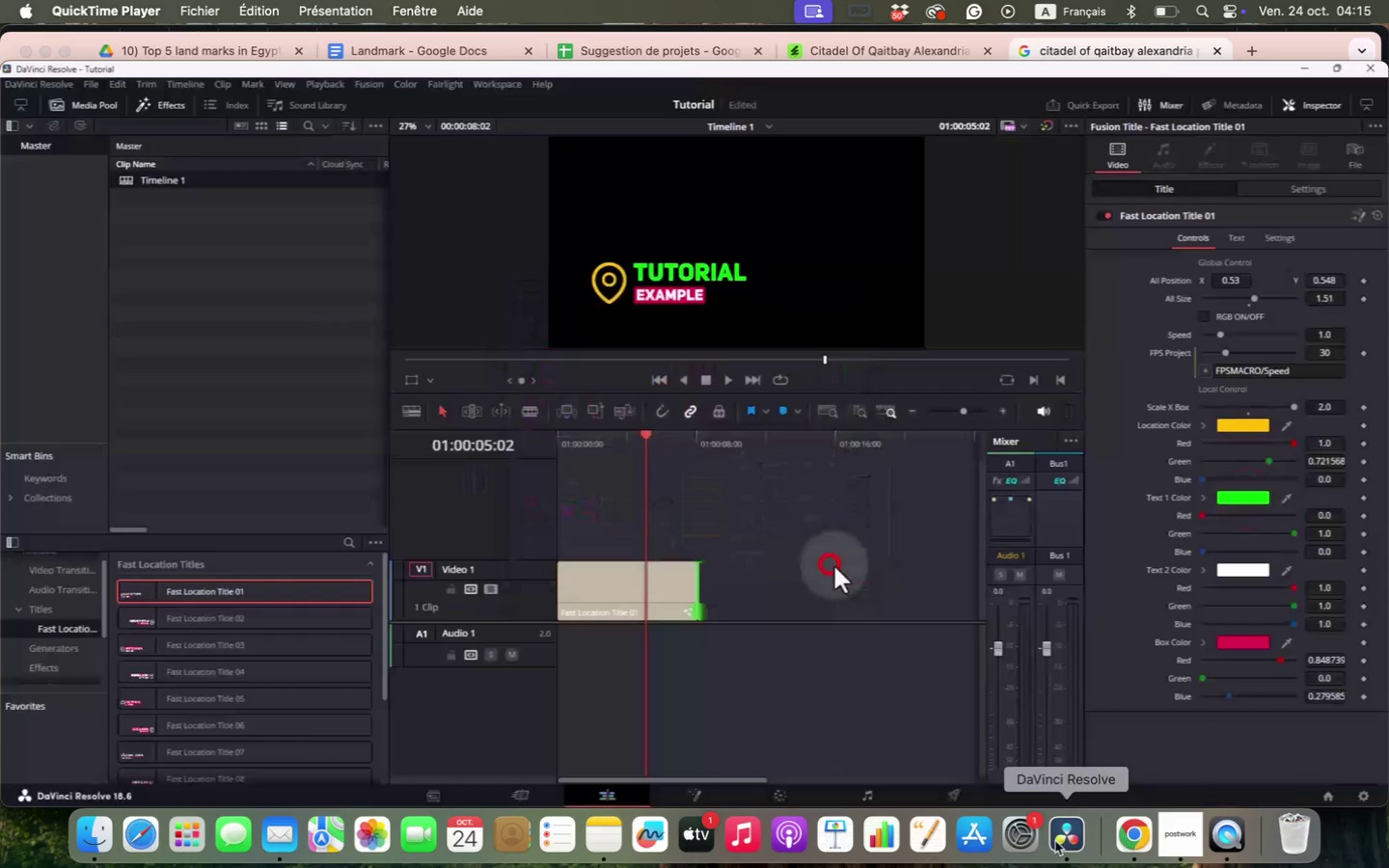 
left_click([1053, 842])
 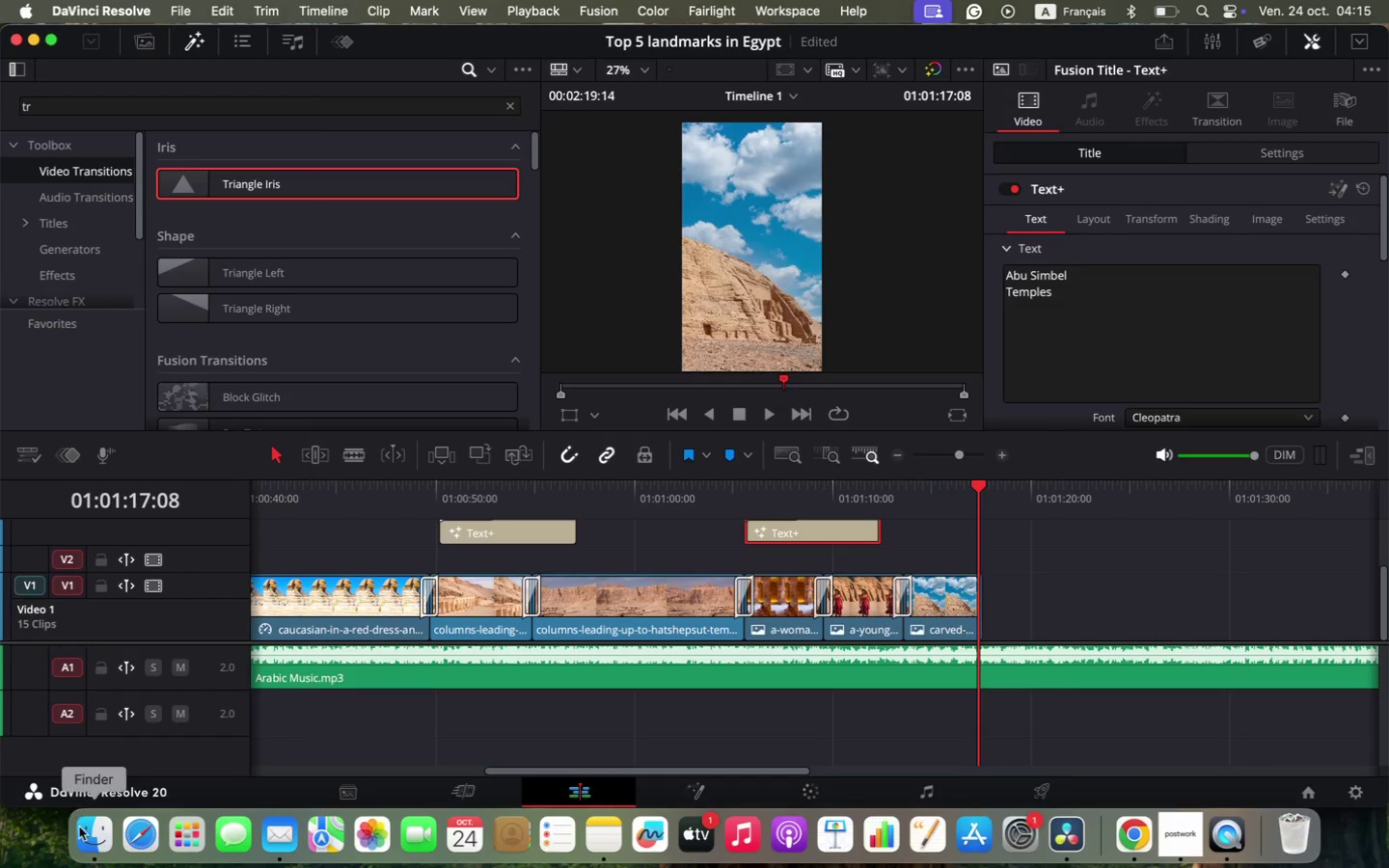 
left_click([83, 836])
 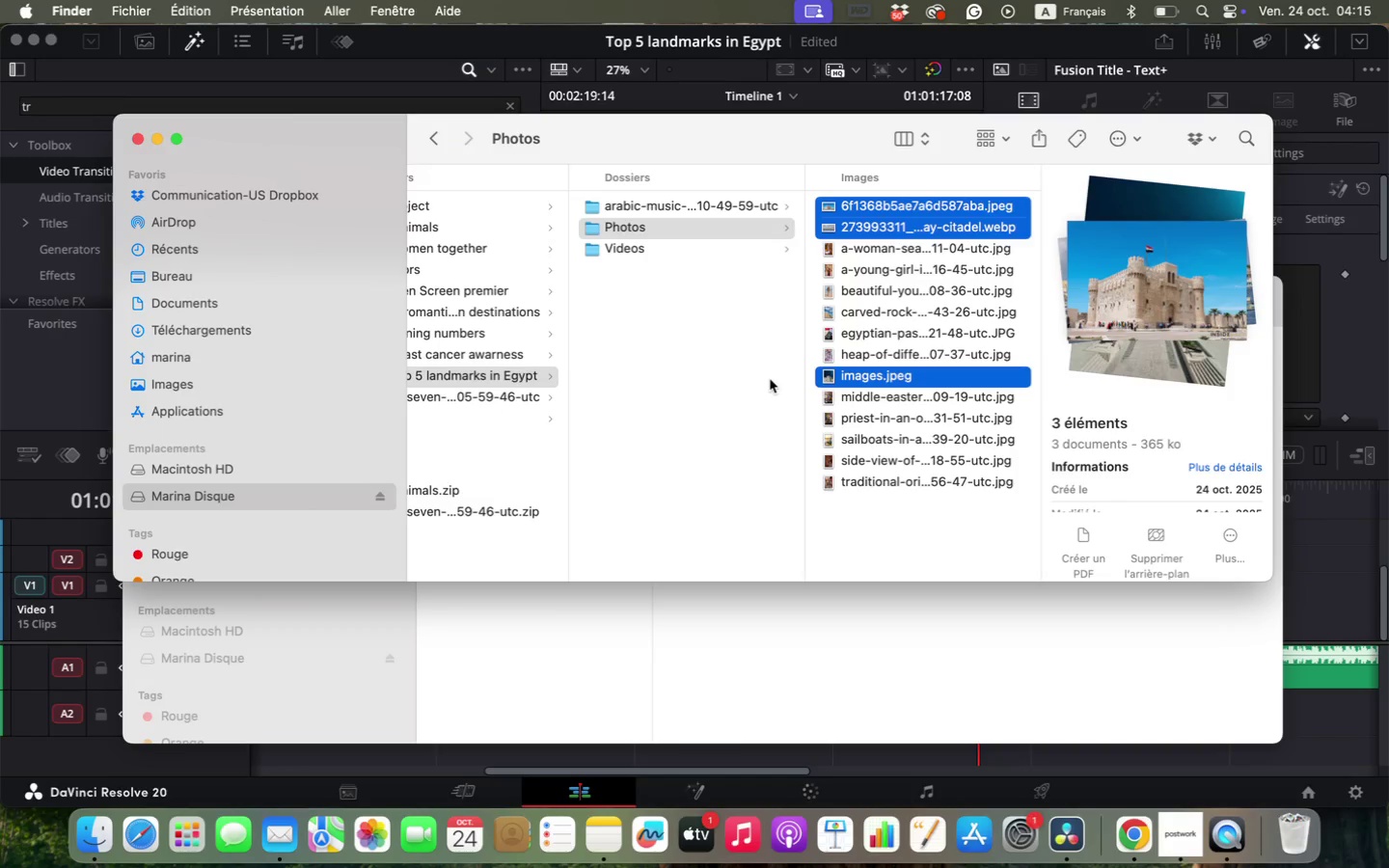 
left_click_drag(start_coordinate=[841, 377], to_coordinate=[1057, 608])
 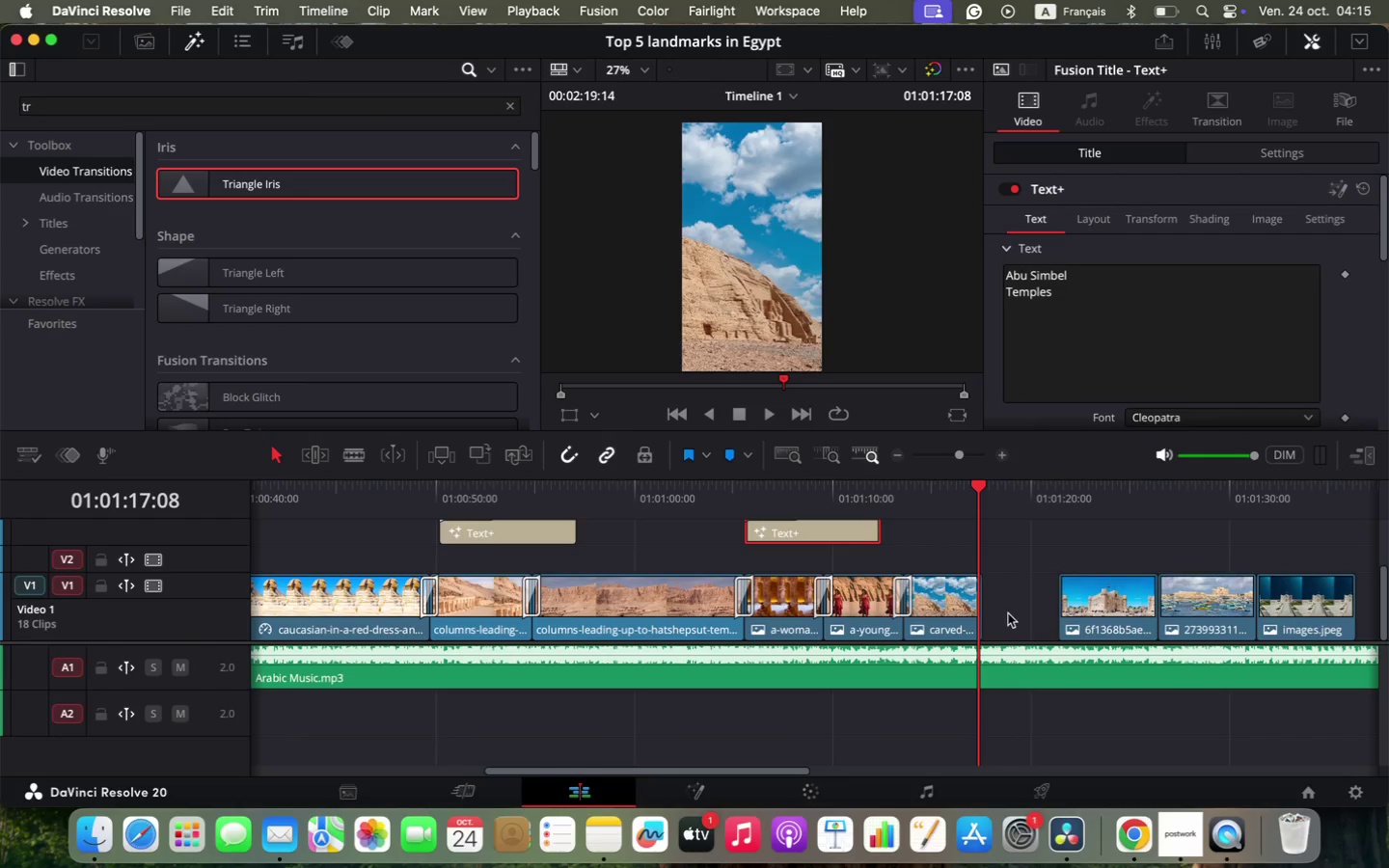 
left_click([1008, 613])
 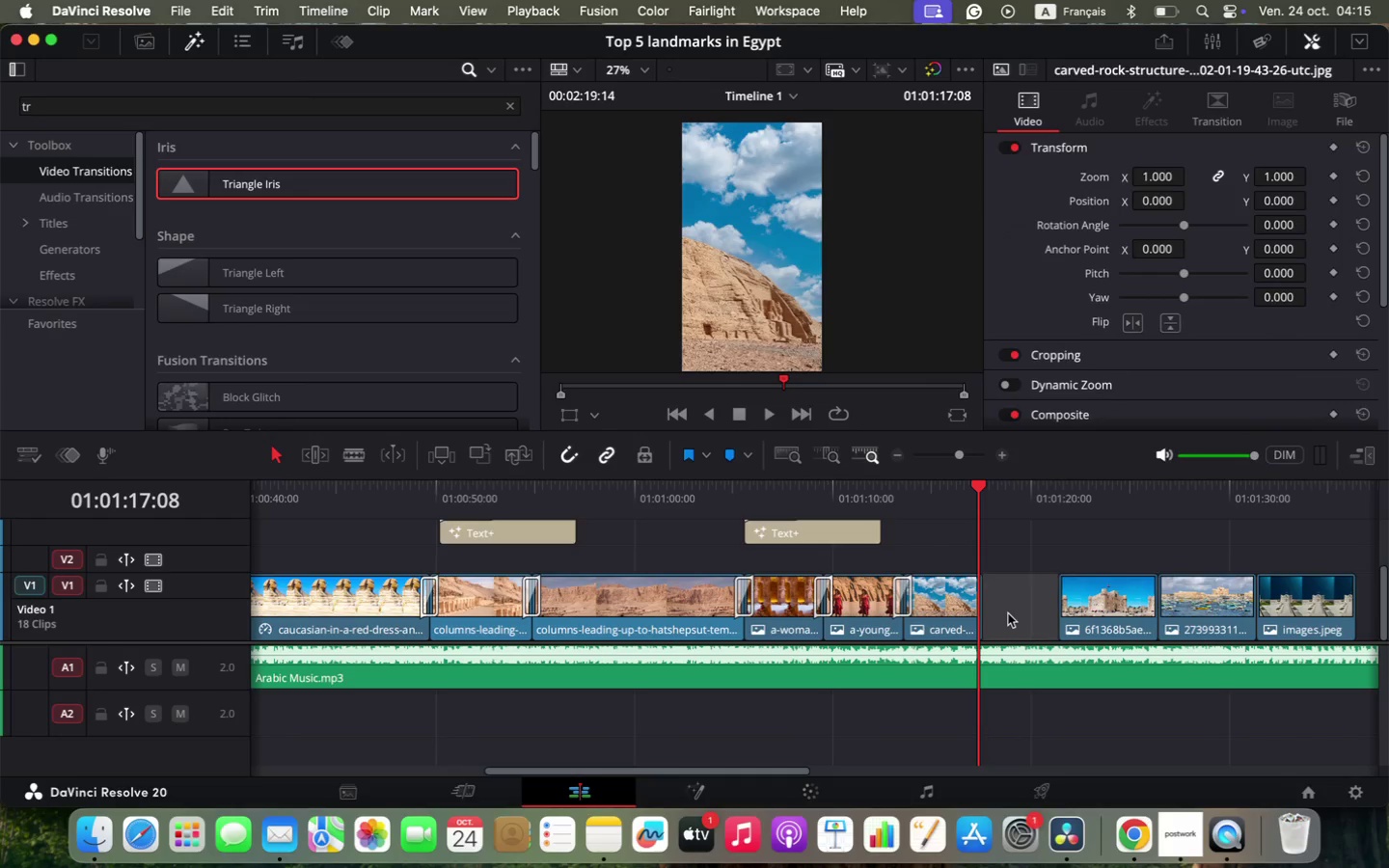 
key(Backspace)
 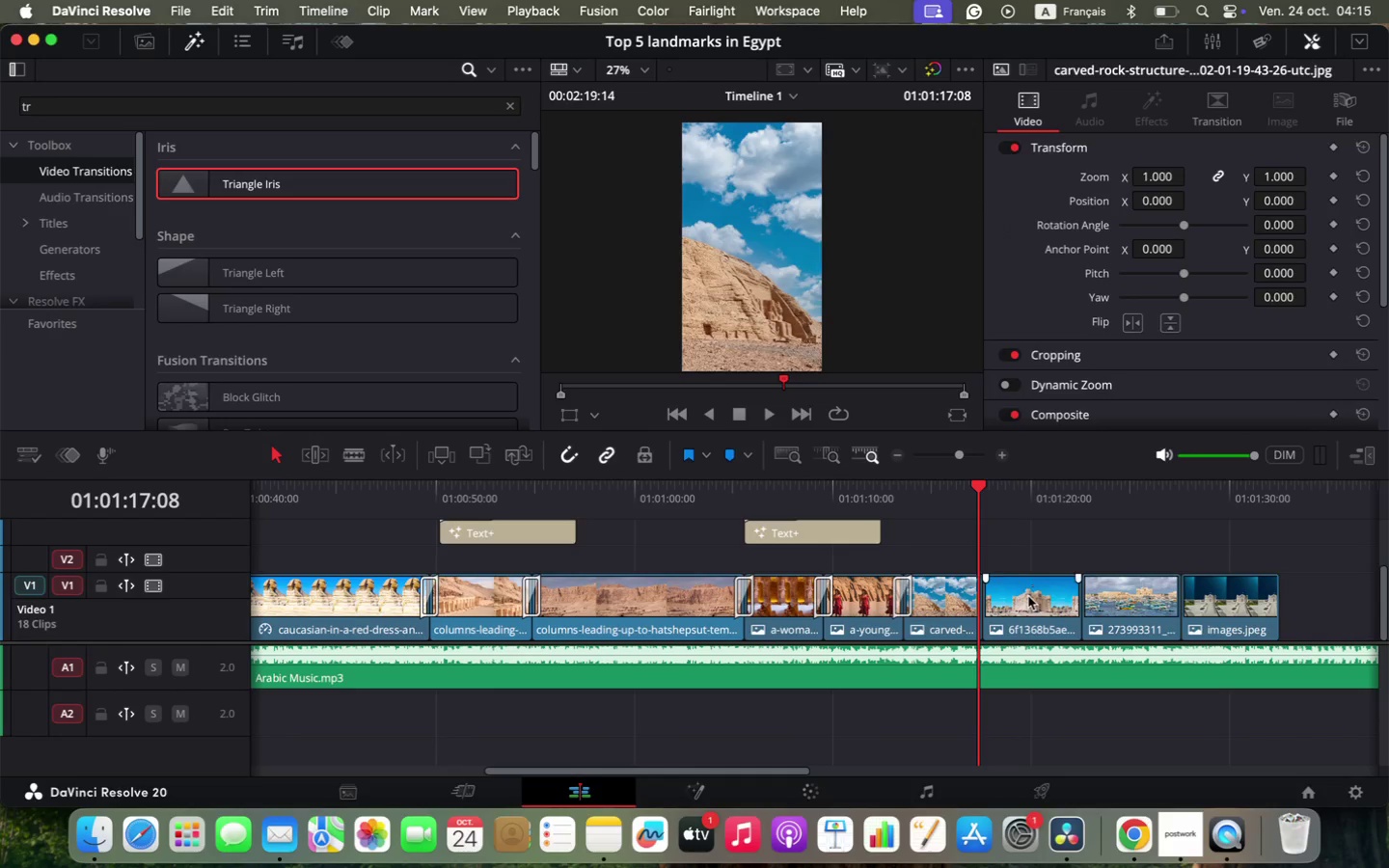 
hold_key(key=OptionLeft, duration=1.23)
scroll: coordinate [1150, 625], scroll_direction: down, amount: 2.0
 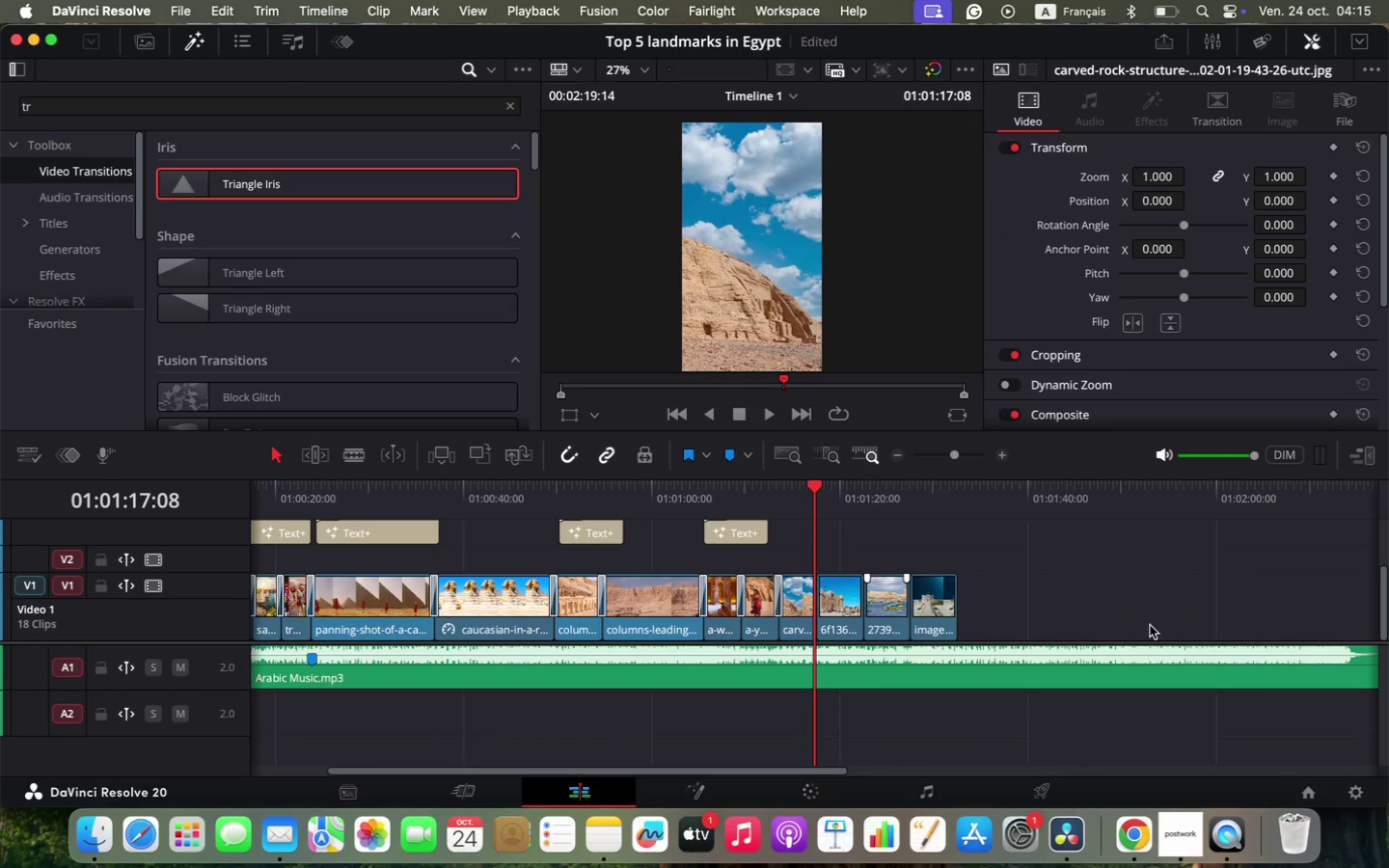 
scroll: coordinate [1150, 625], scroll_direction: up, amount: 2.0
 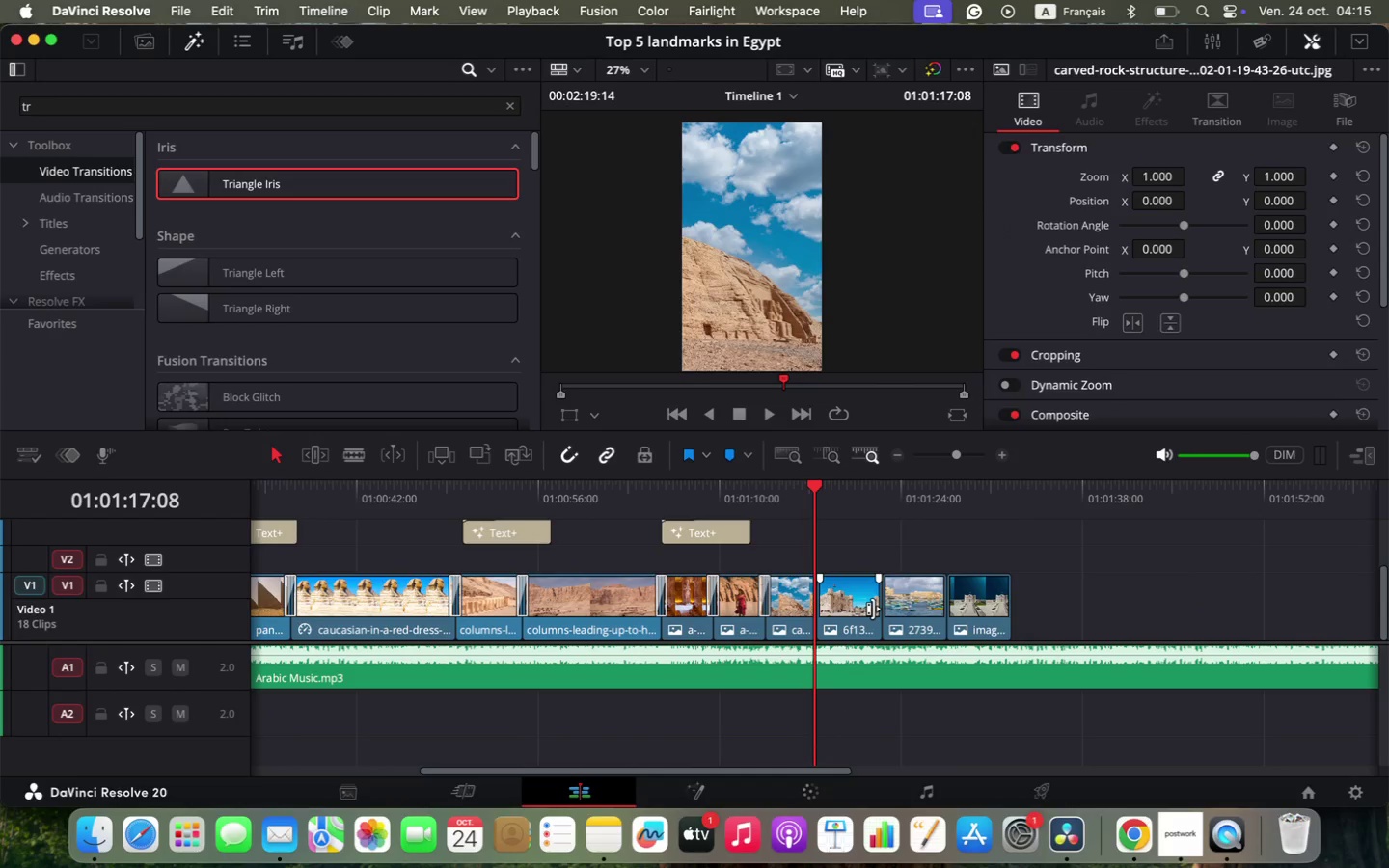 
key(Space)
 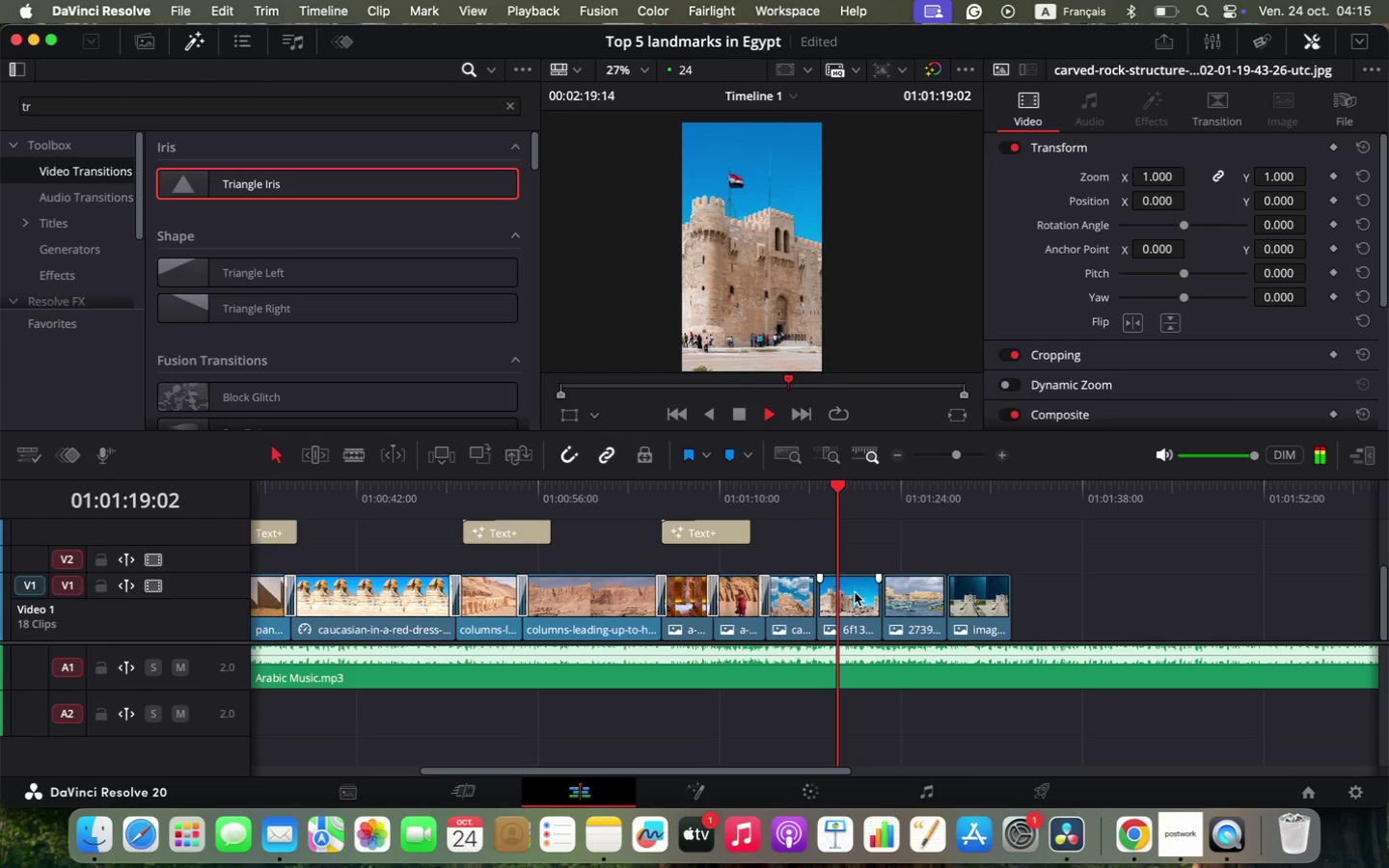 
key(Space)
 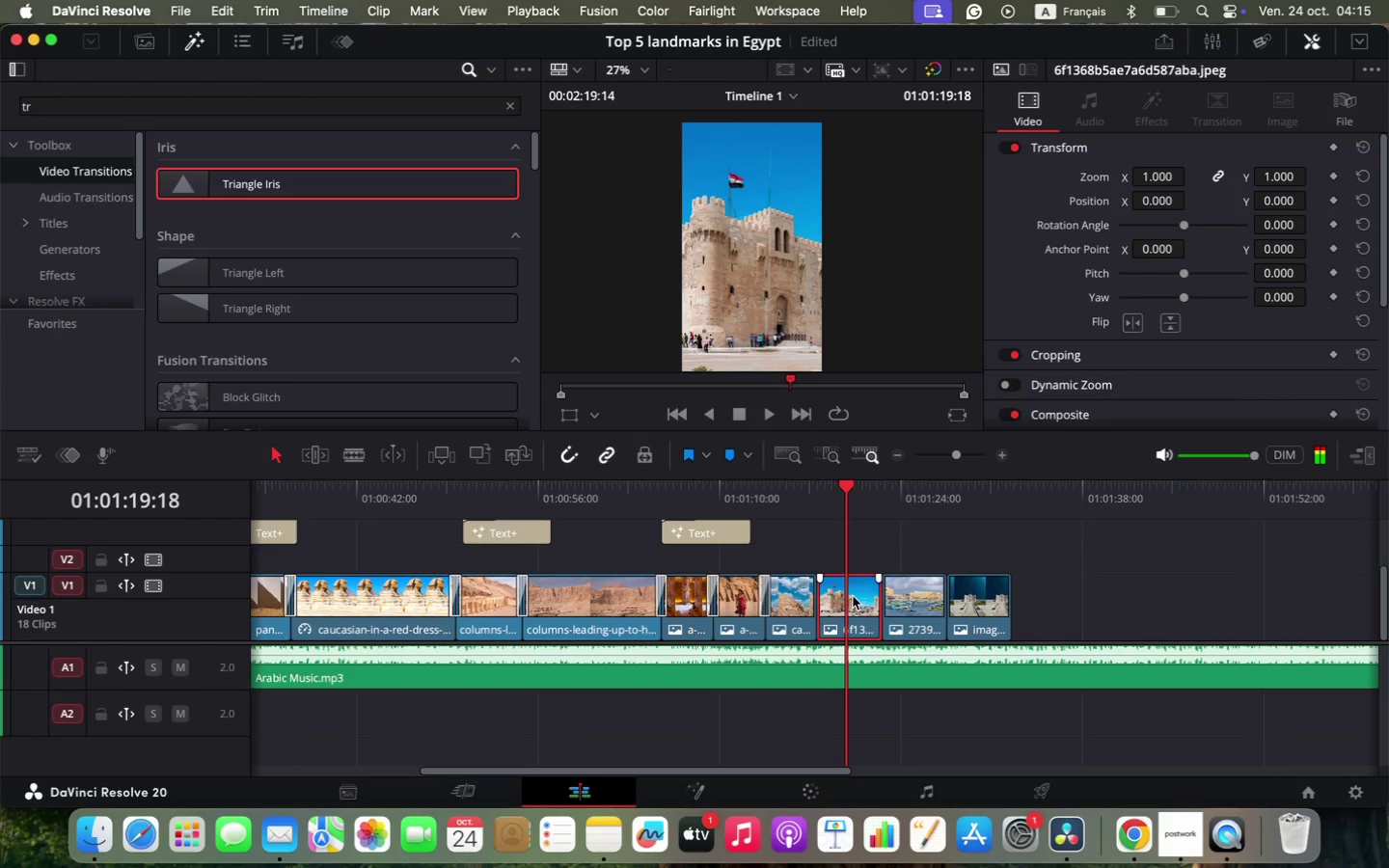 
left_click([853, 596])
 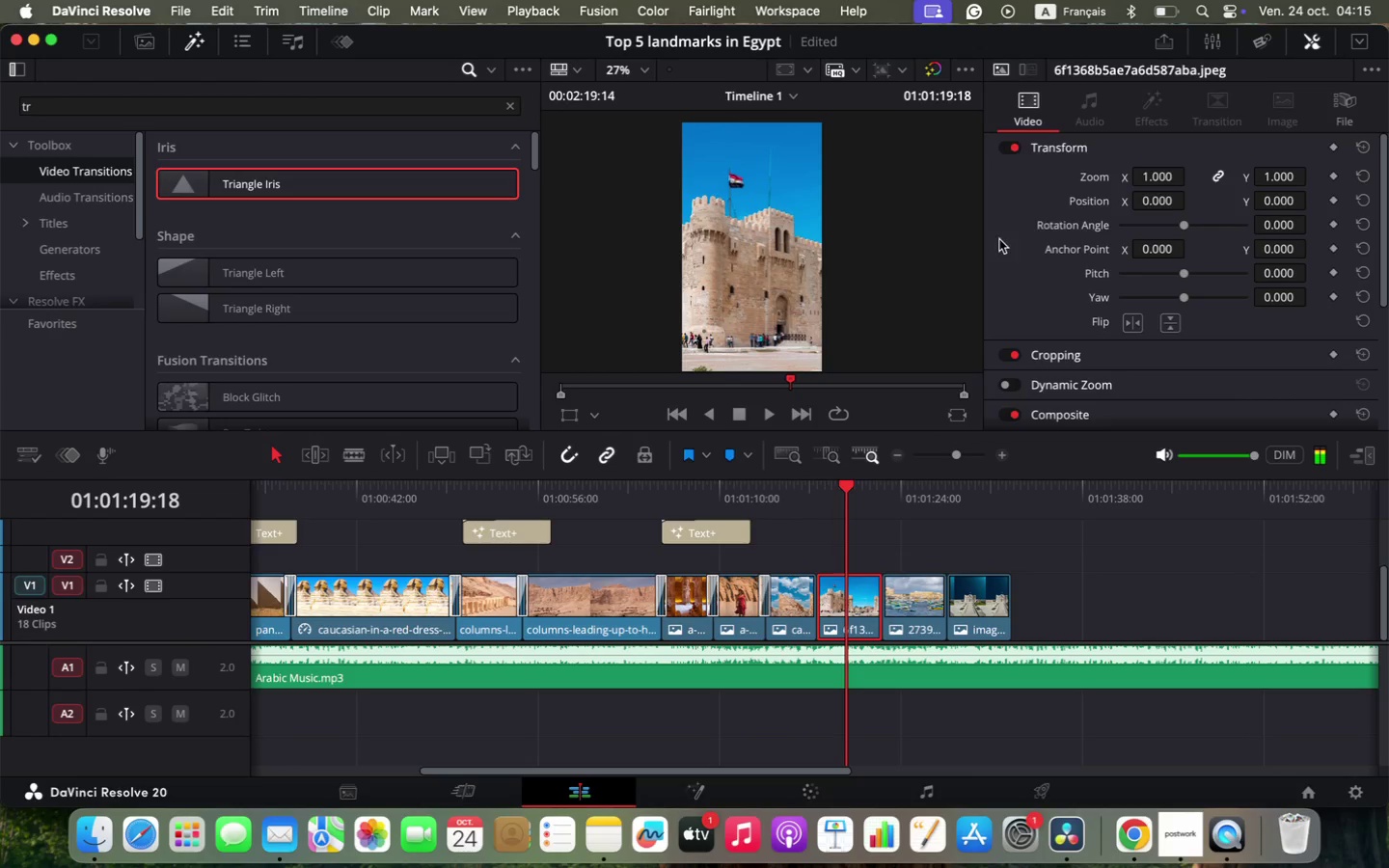 
left_click_drag(start_coordinate=[1151, 180], to_coordinate=[1137, 180])
 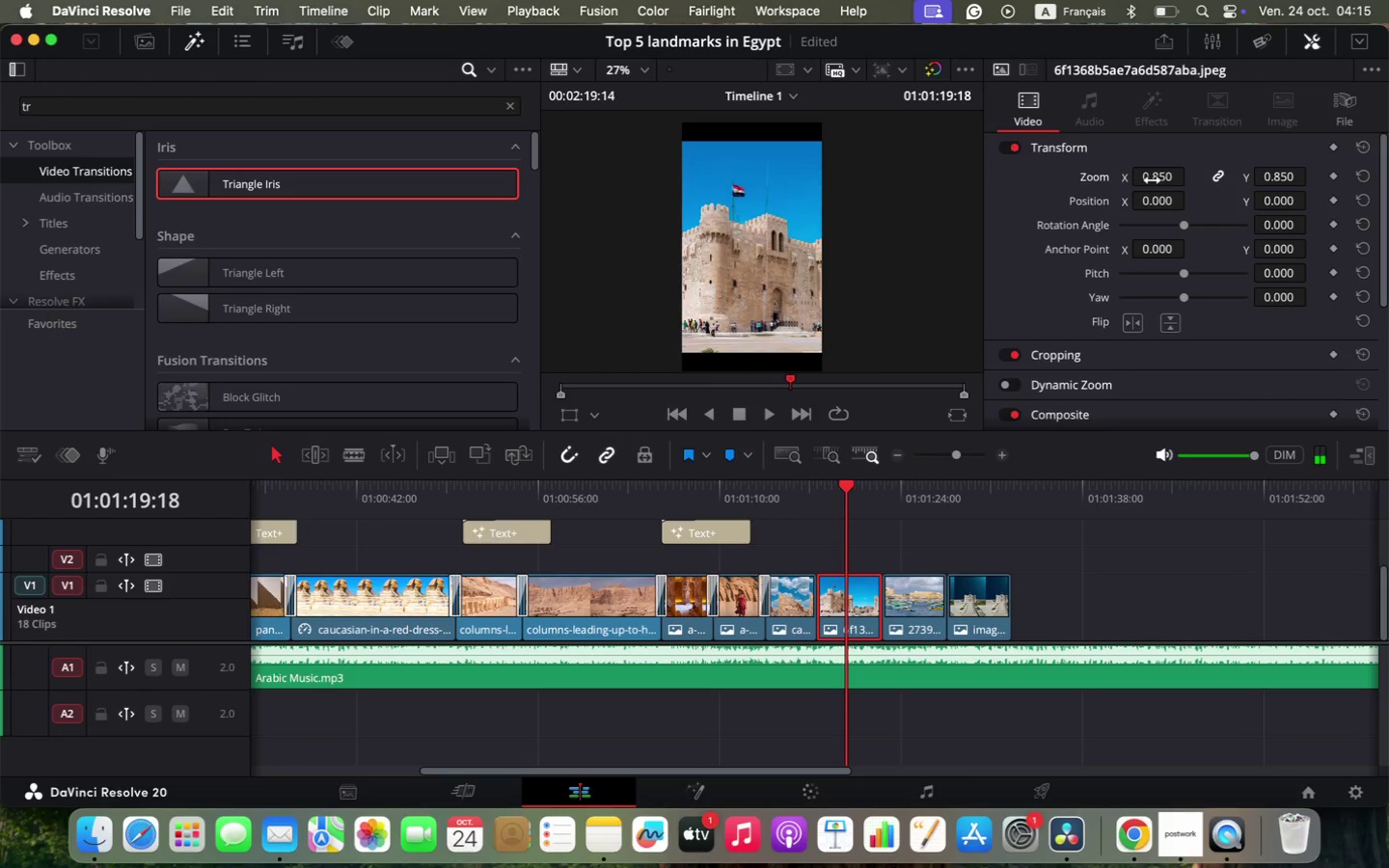 
key(Meta+W)
 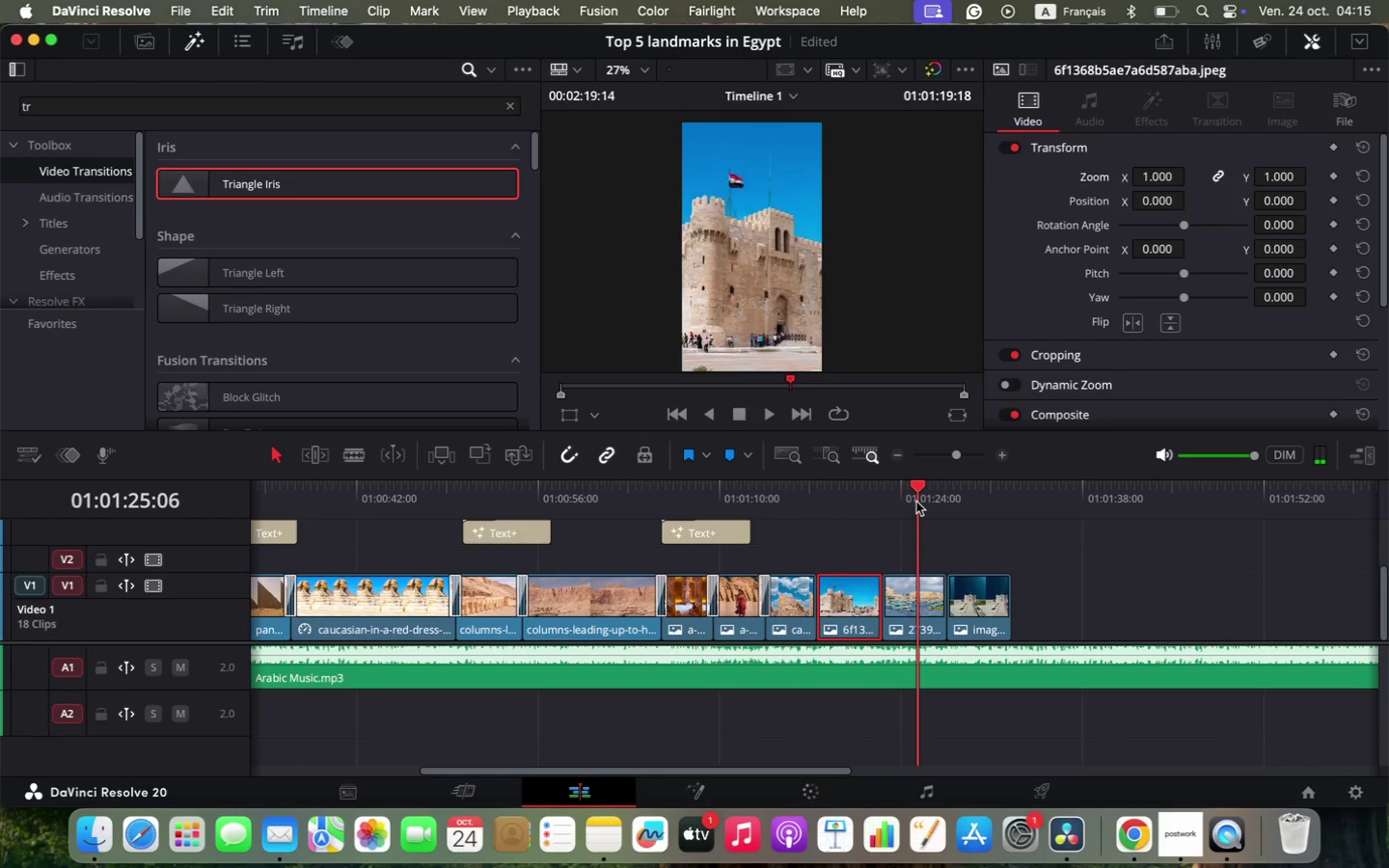 
left_click([916, 502])
 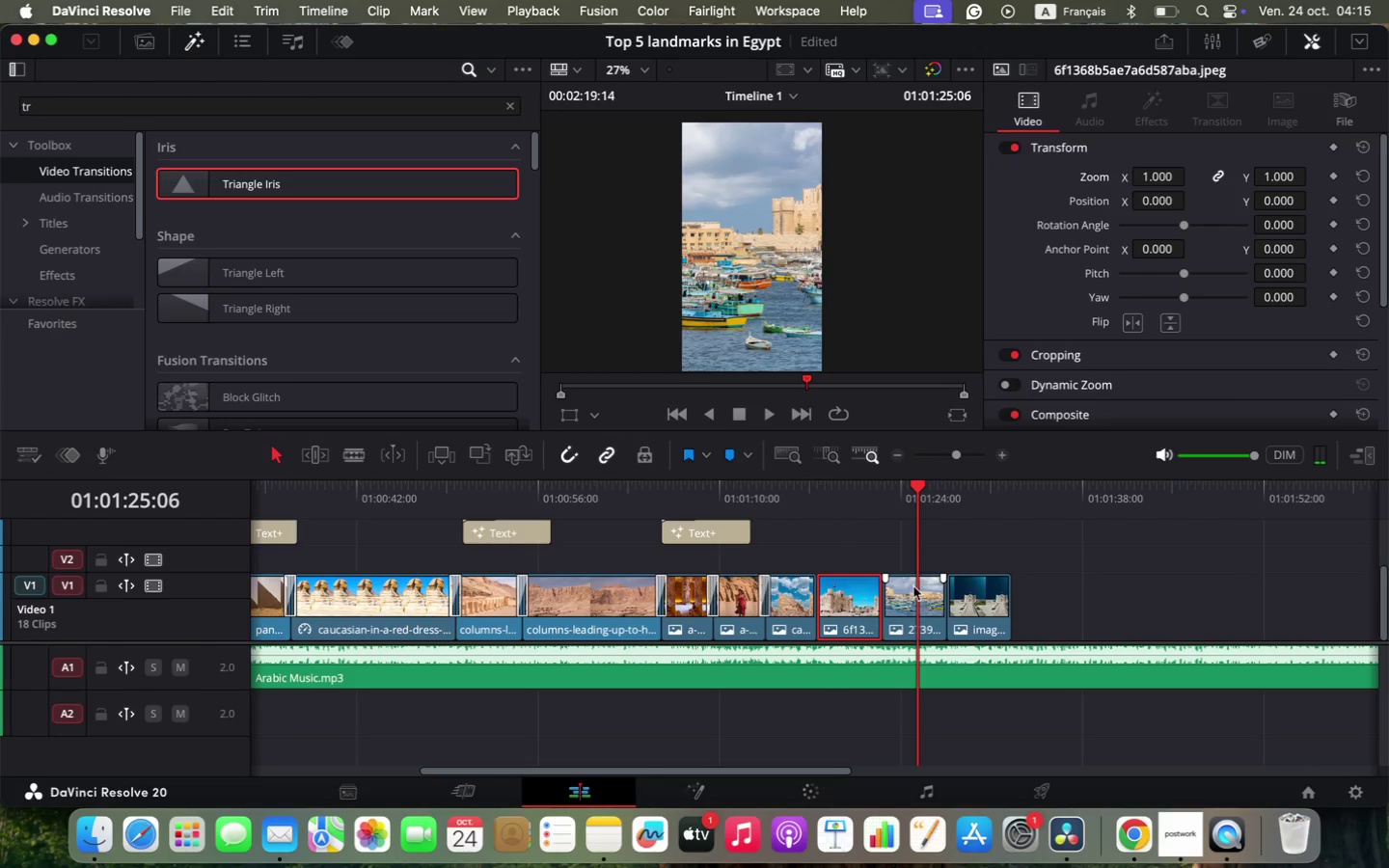 
left_click([913, 586])
 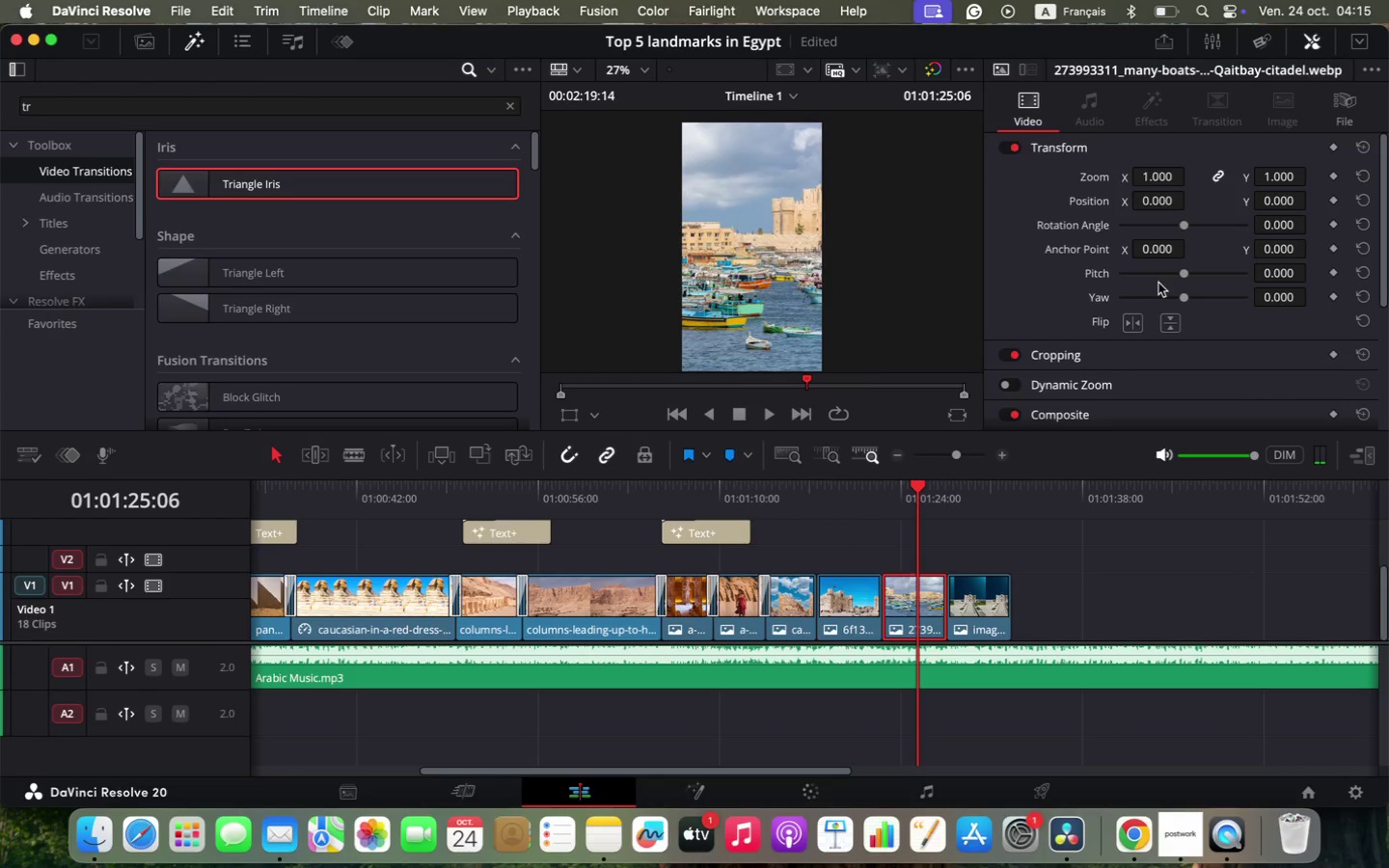 
left_click_drag(start_coordinate=[1157, 176], to_coordinate=[1136, 180])
 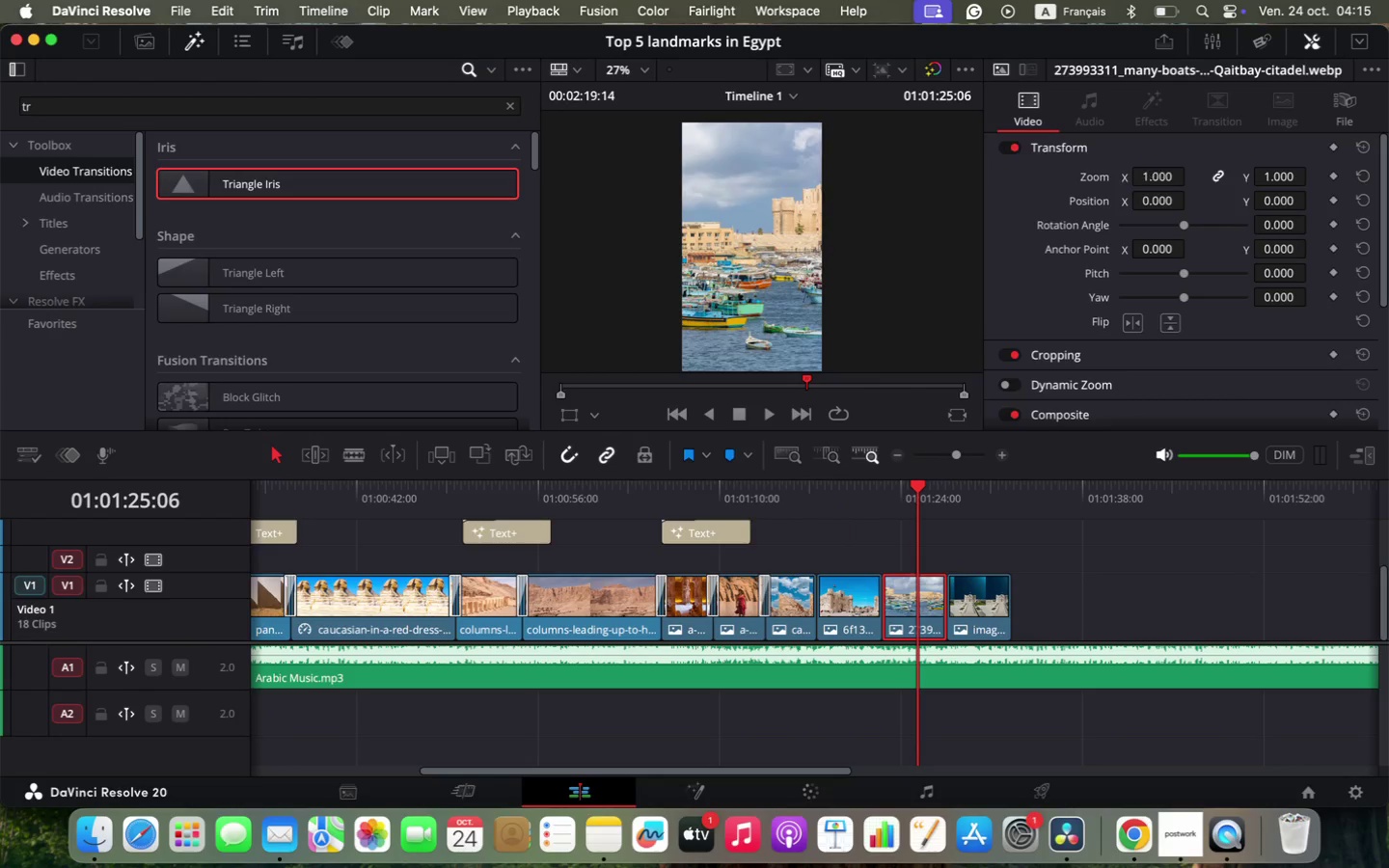 
key(Meta+W)
 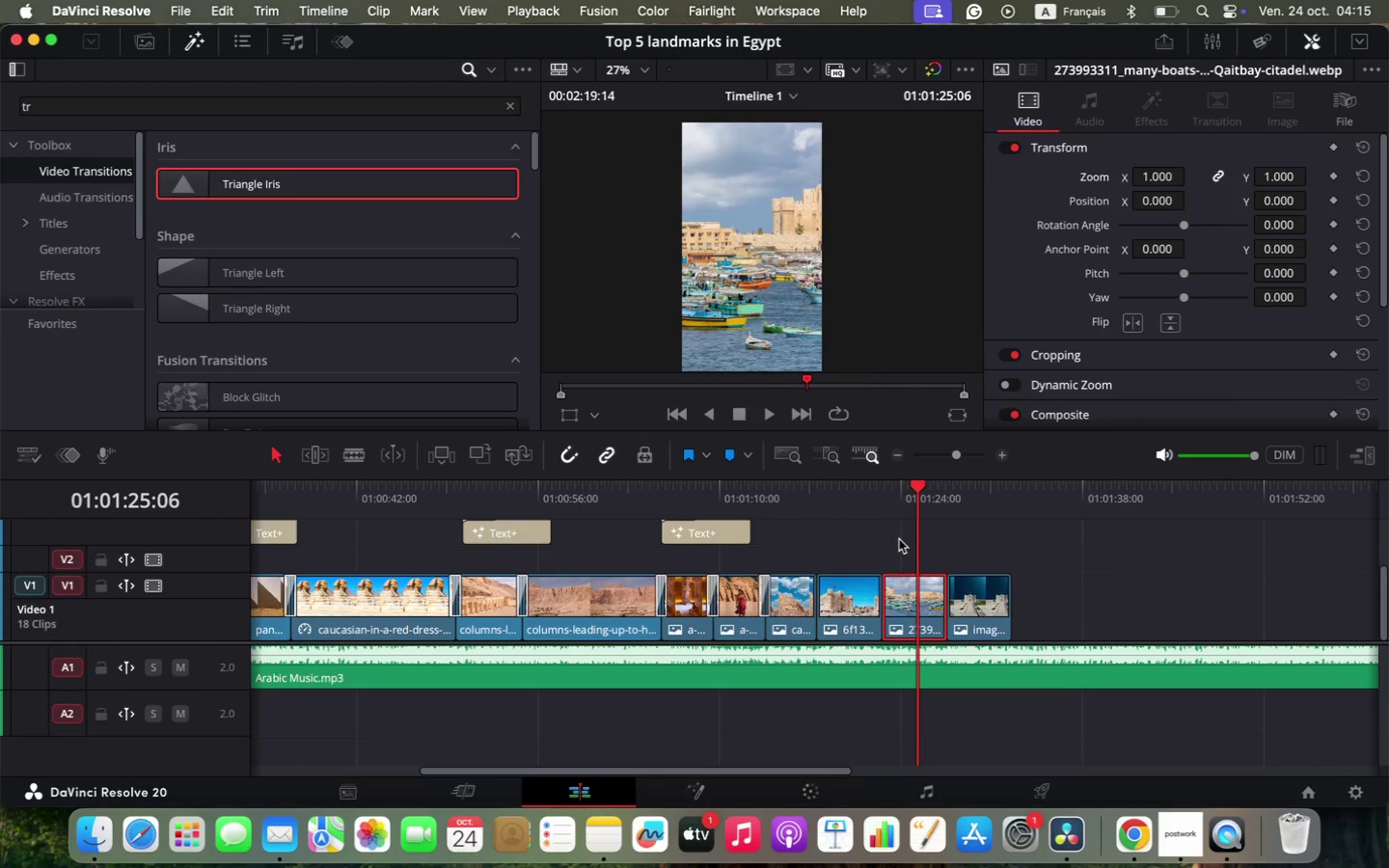 
left_click_drag(start_coordinate=[918, 492], to_coordinate=[895, 509])
 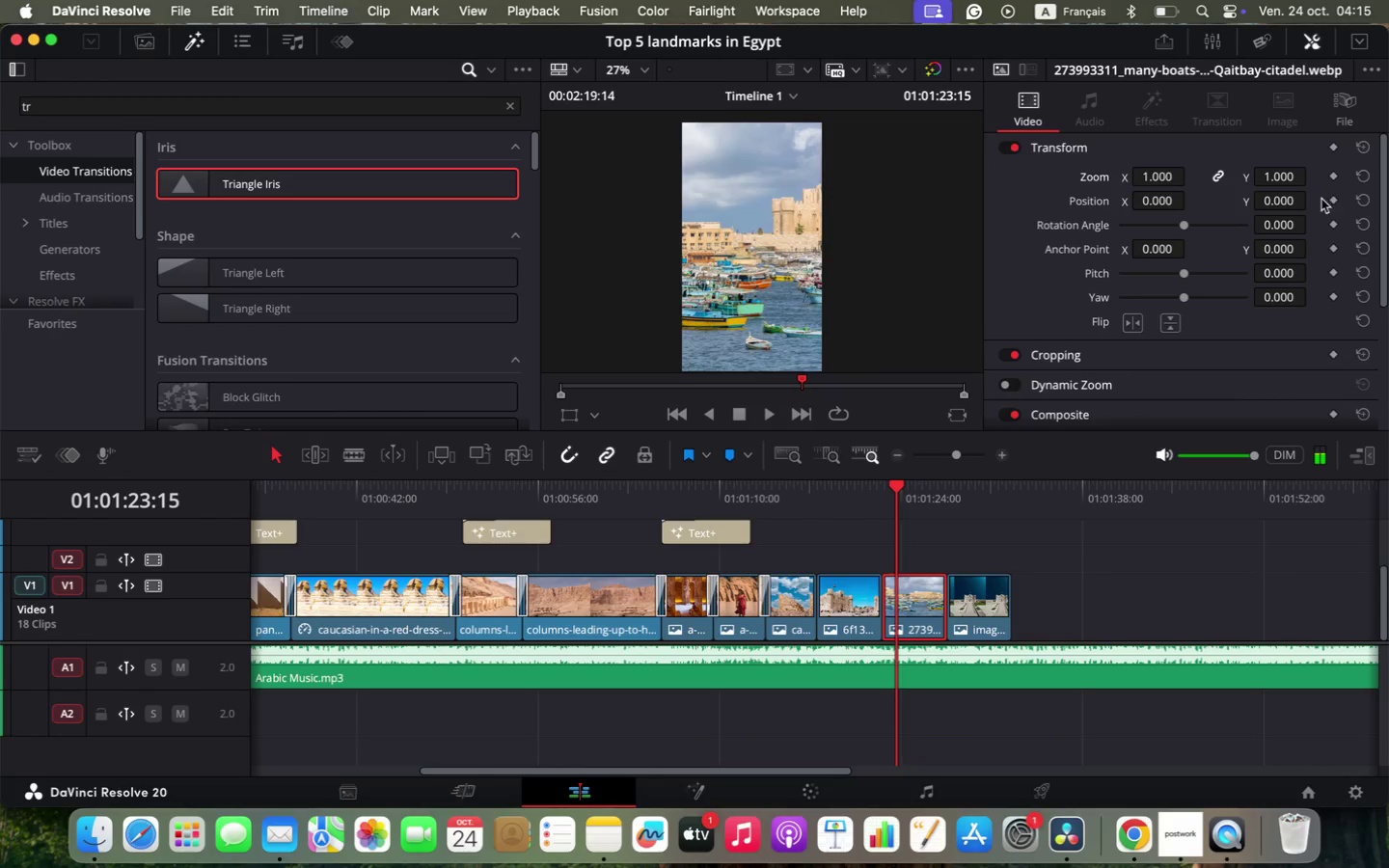 
left_click([1333, 200])
 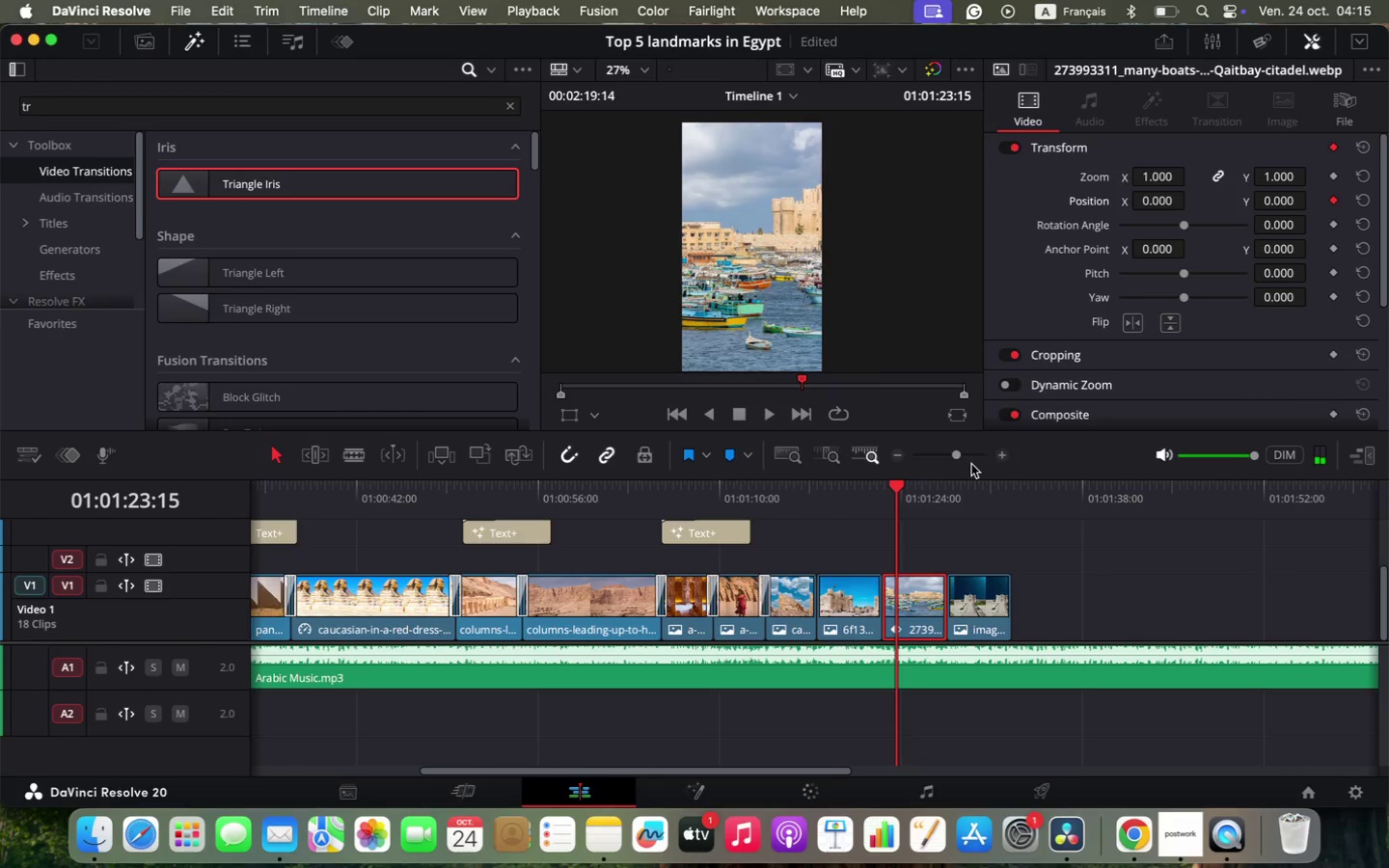 
left_click_drag(start_coordinate=[903, 487], to_coordinate=[933, 491])
 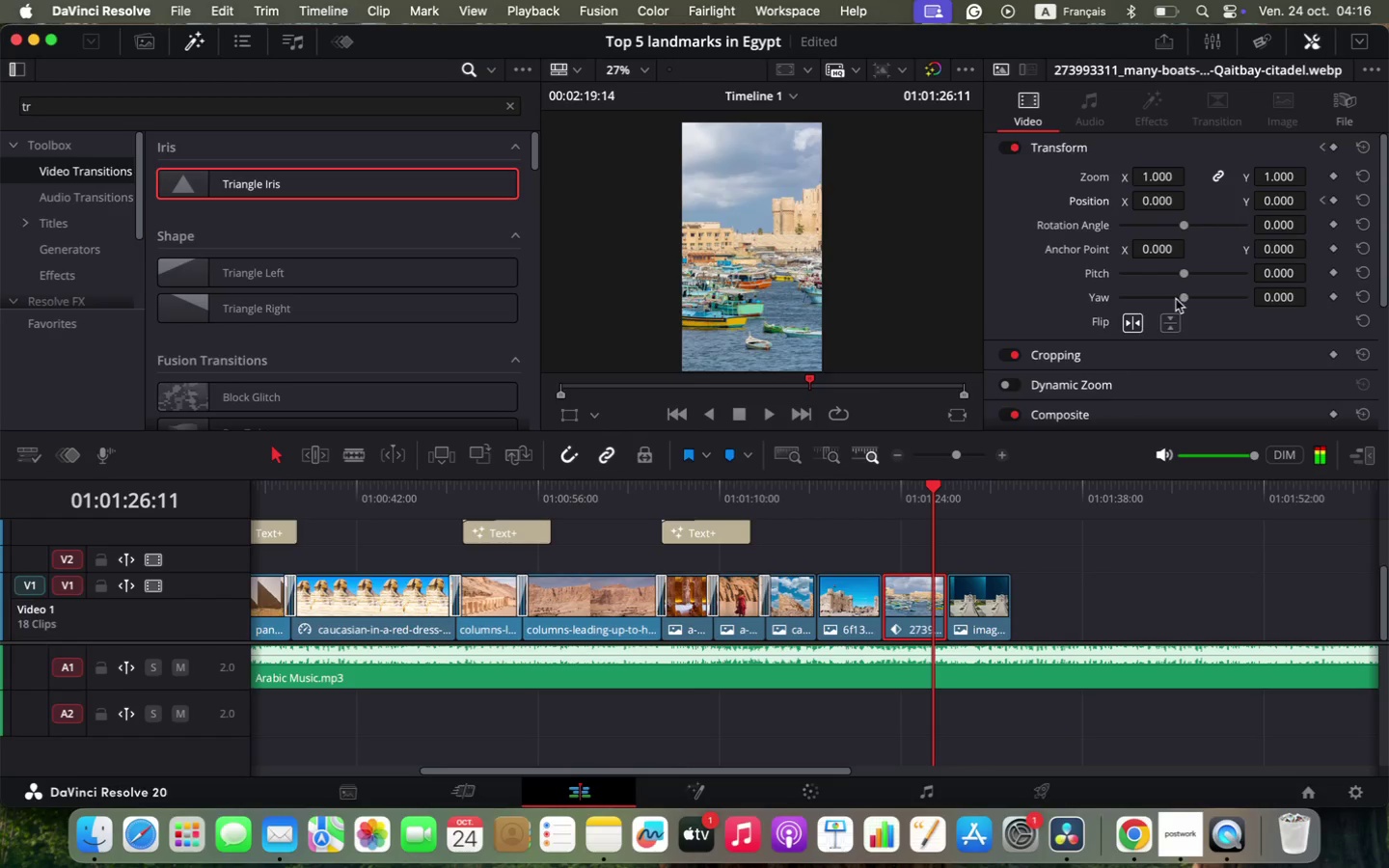 
left_click_drag(start_coordinate=[1280, 203], to_coordinate=[1244, 207])
 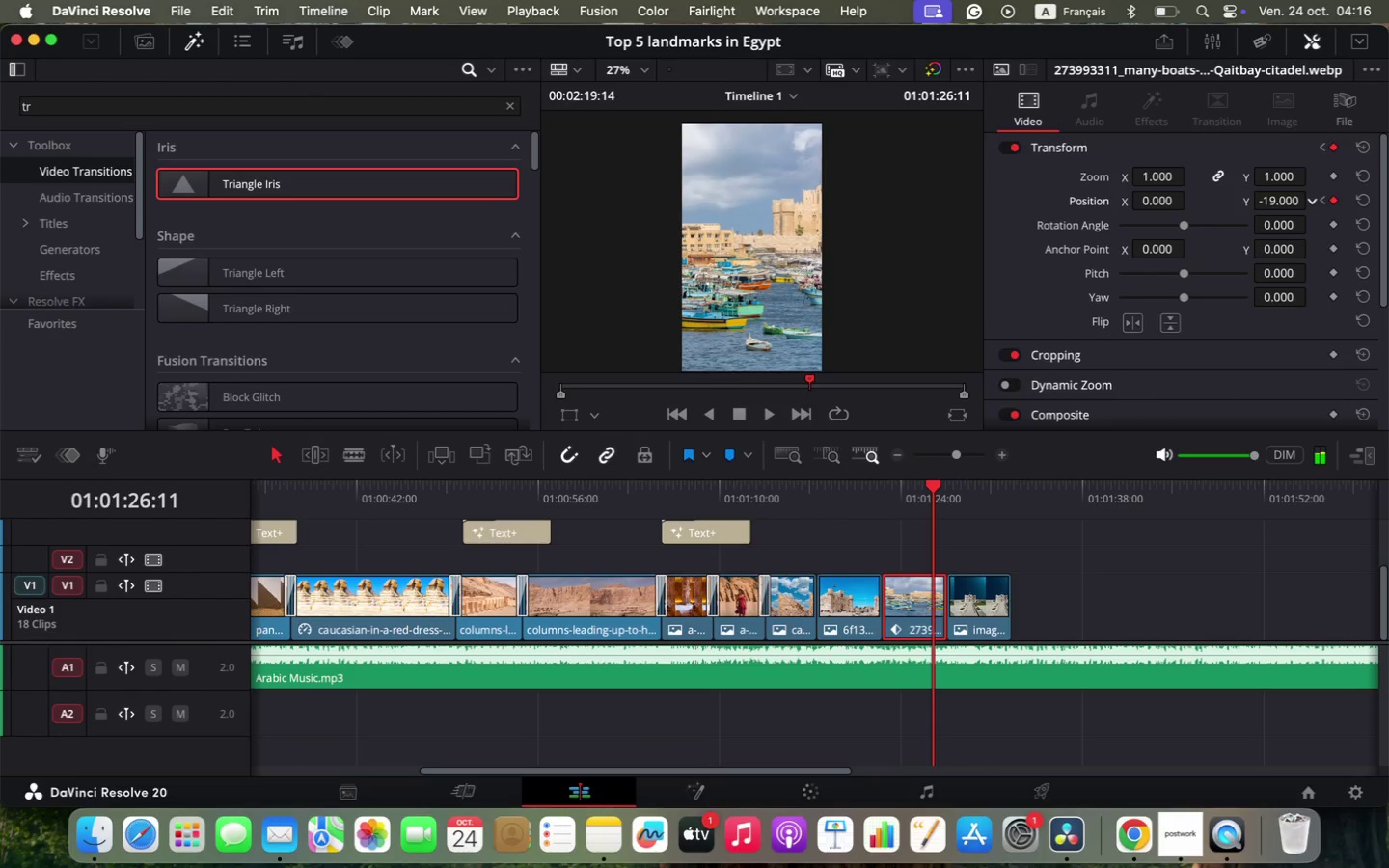 
key(Meta+W)
 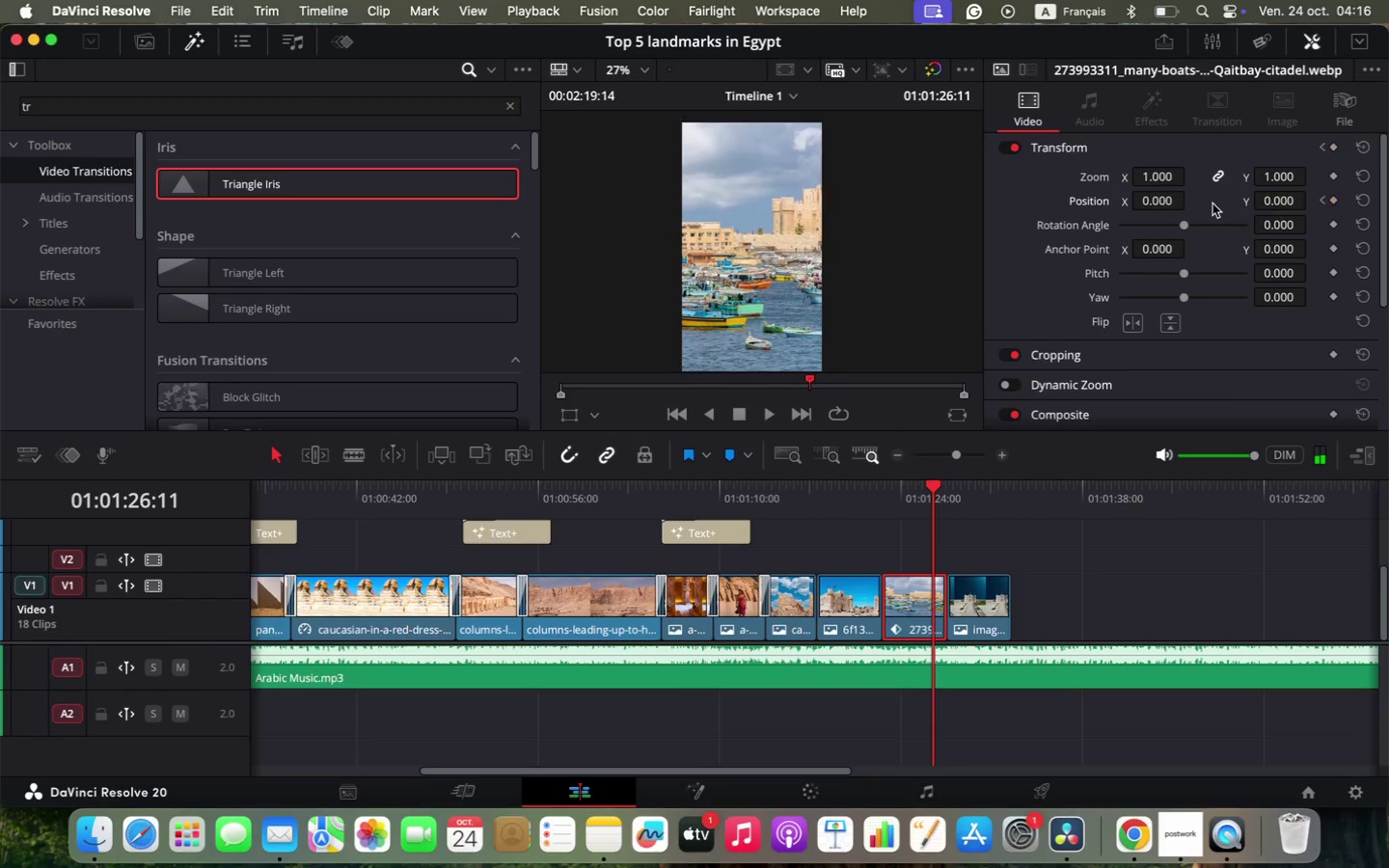 
left_click_drag(start_coordinate=[1156, 201], to_coordinate=[805, 199])
 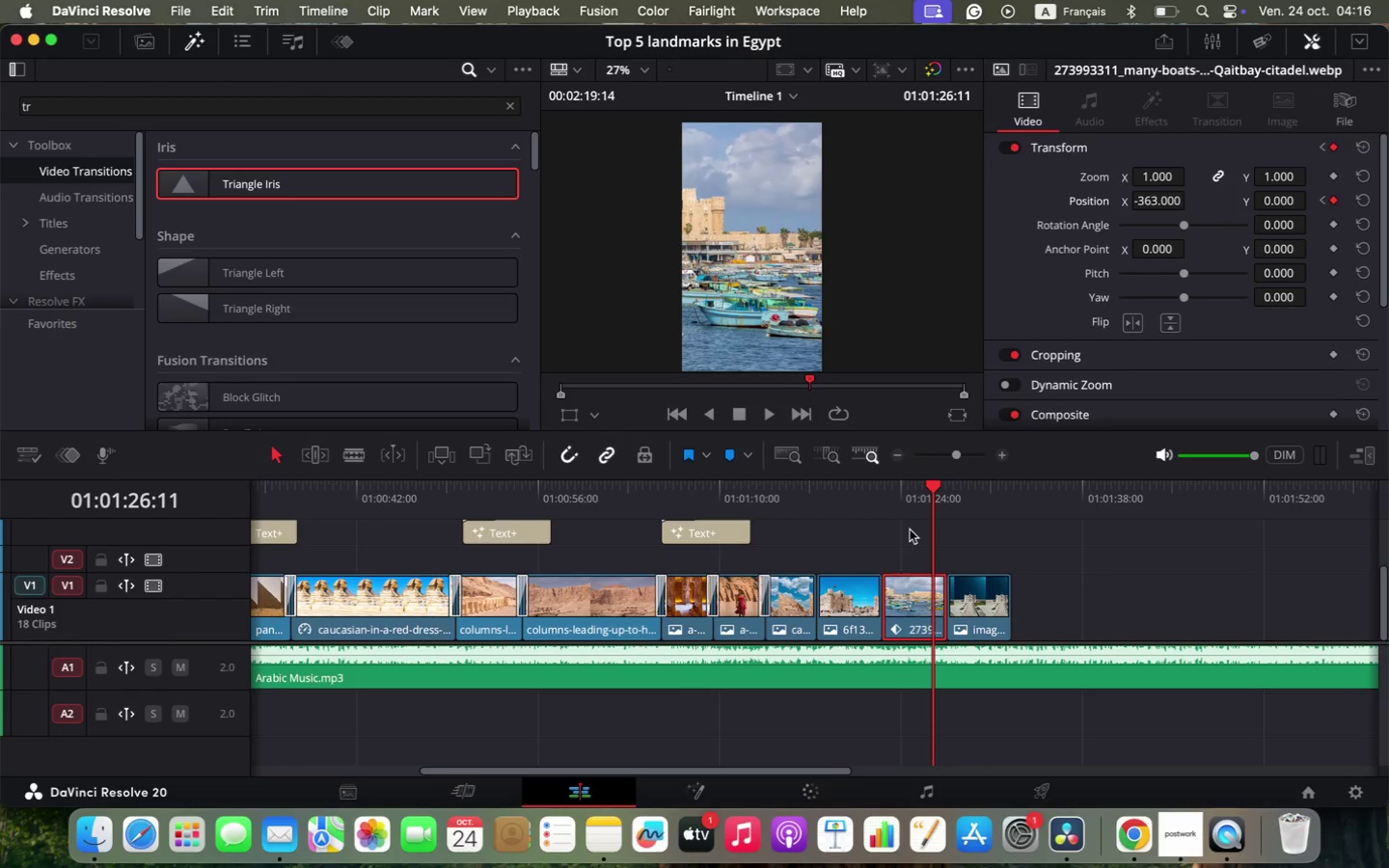 
left_click([876, 503])
 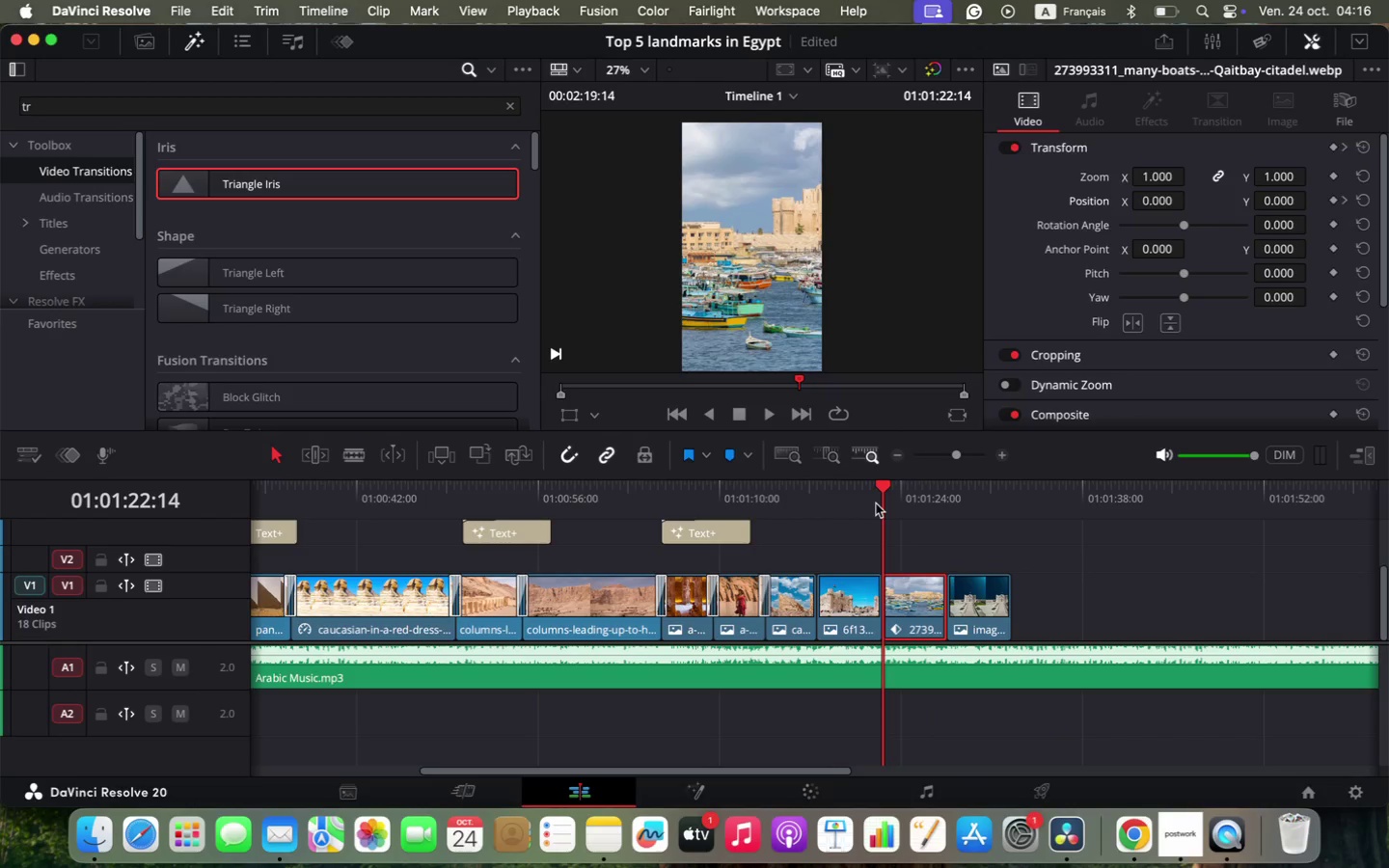 
key(Space)
 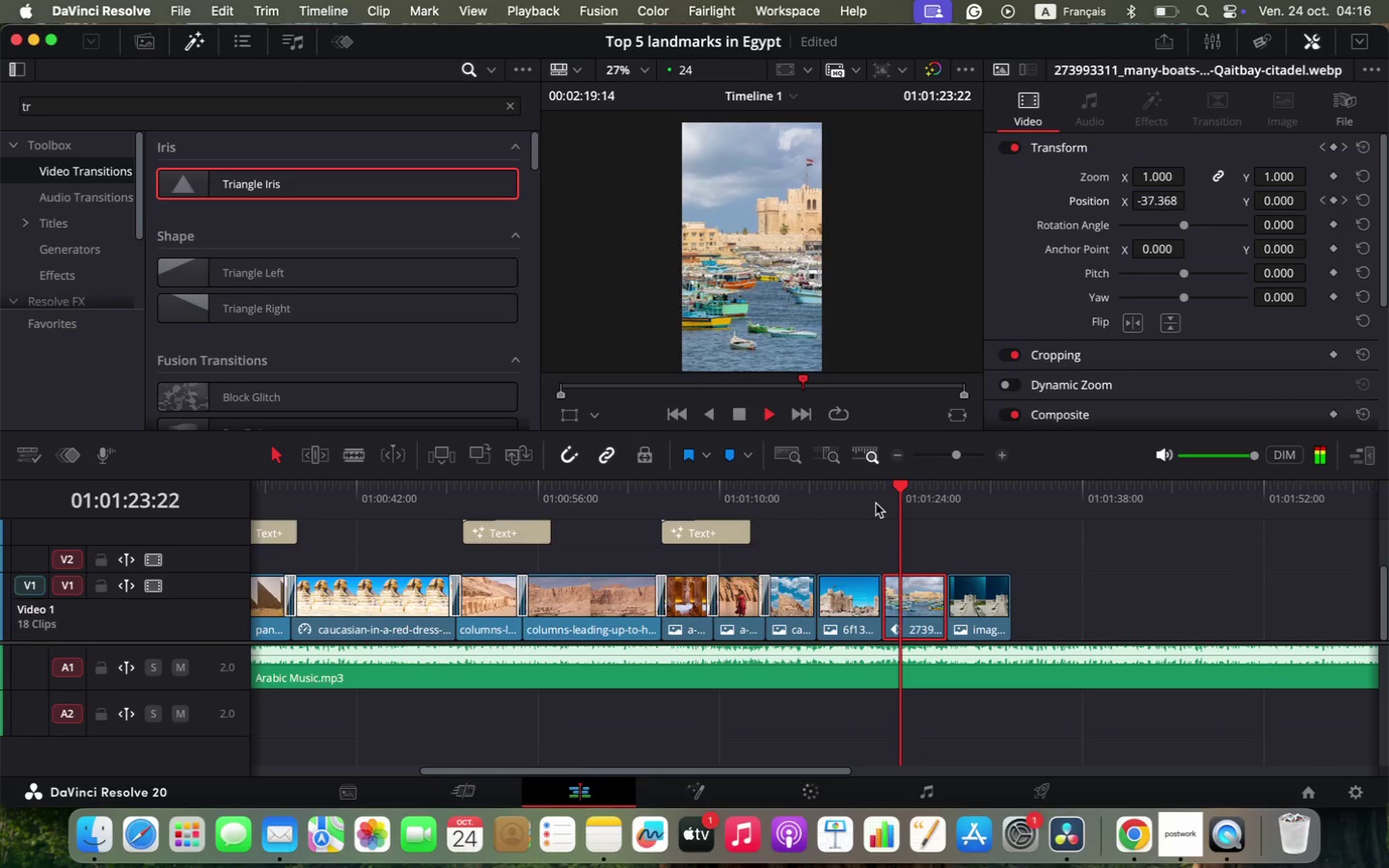 
key(Space)
 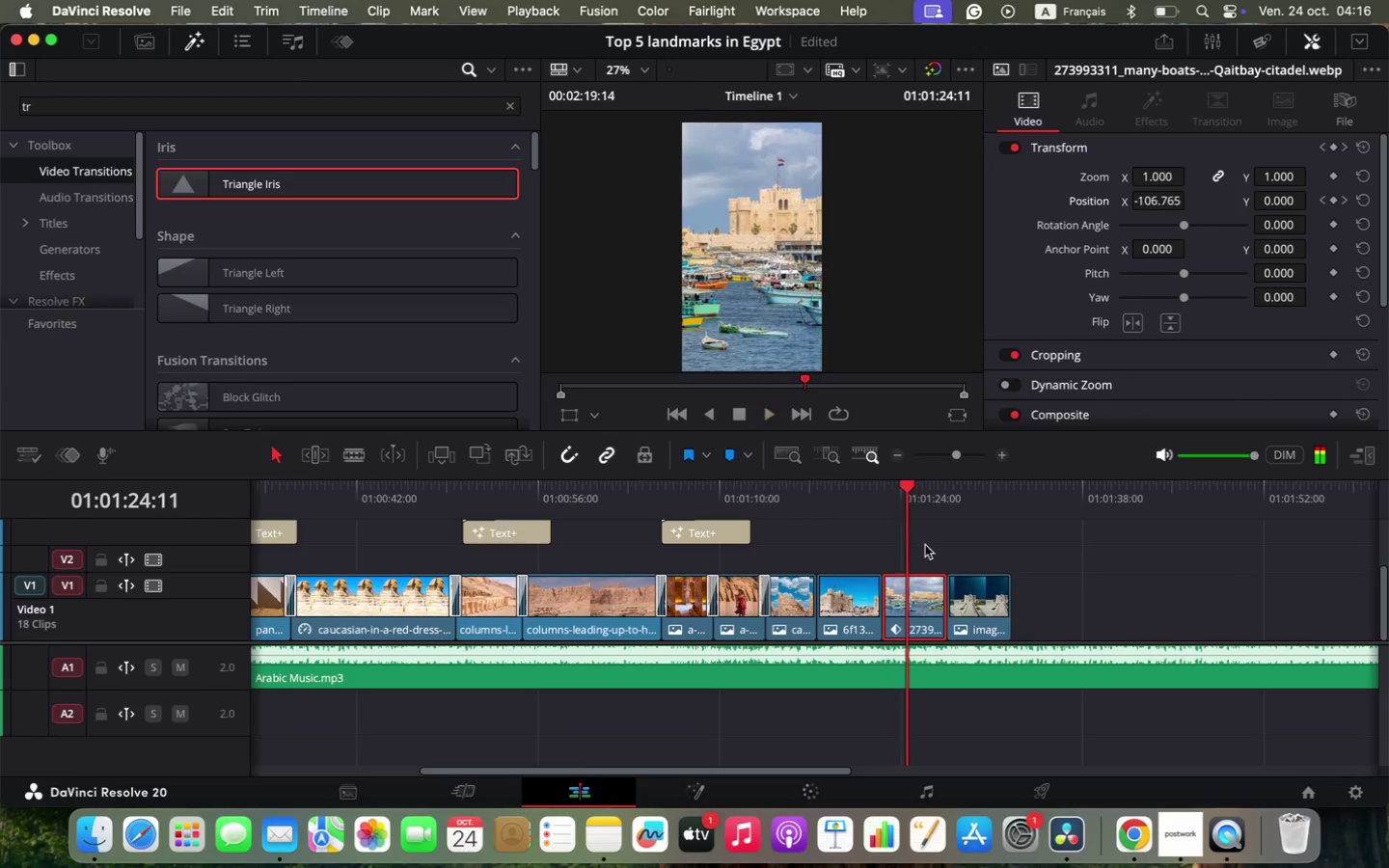 
hold_key(key=OptionLeft, duration=0.88)
scroll: coordinate [947, 565], scroll_direction: up, amount: 11.0
 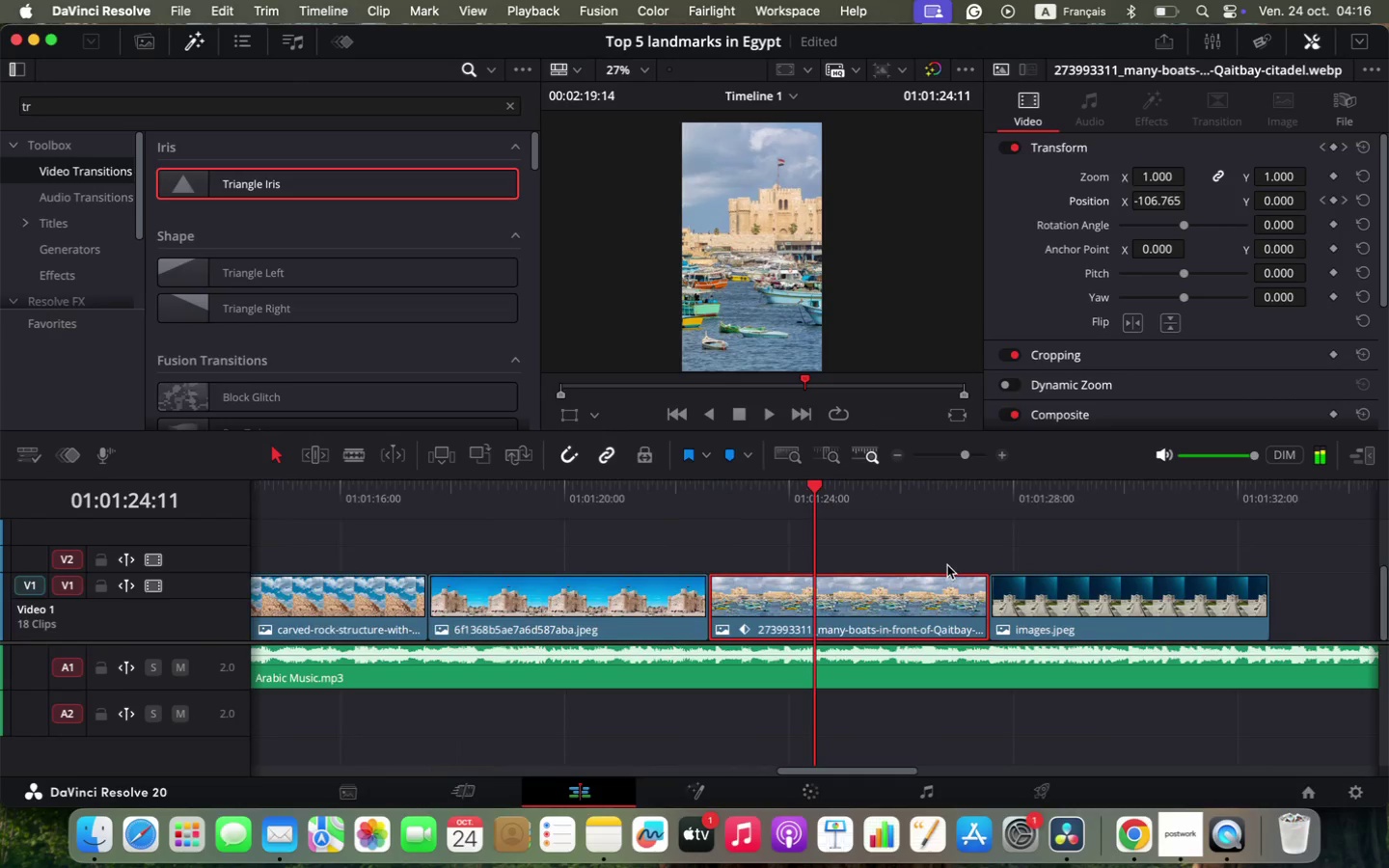 
left_click_drag(start_coordinate=[811, 484], to_coordinate=[761, 504])
 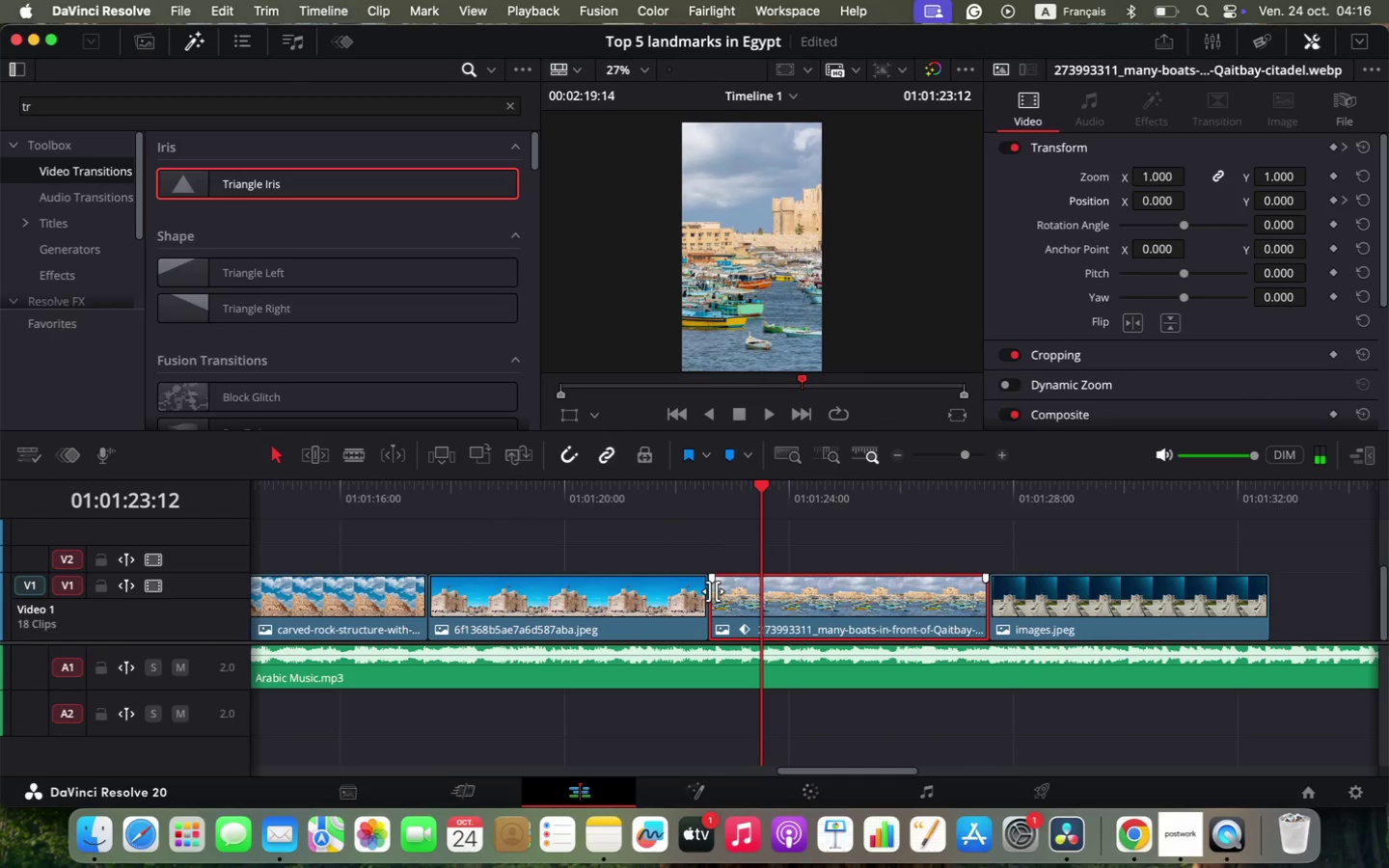 
left_click([744, 634])
 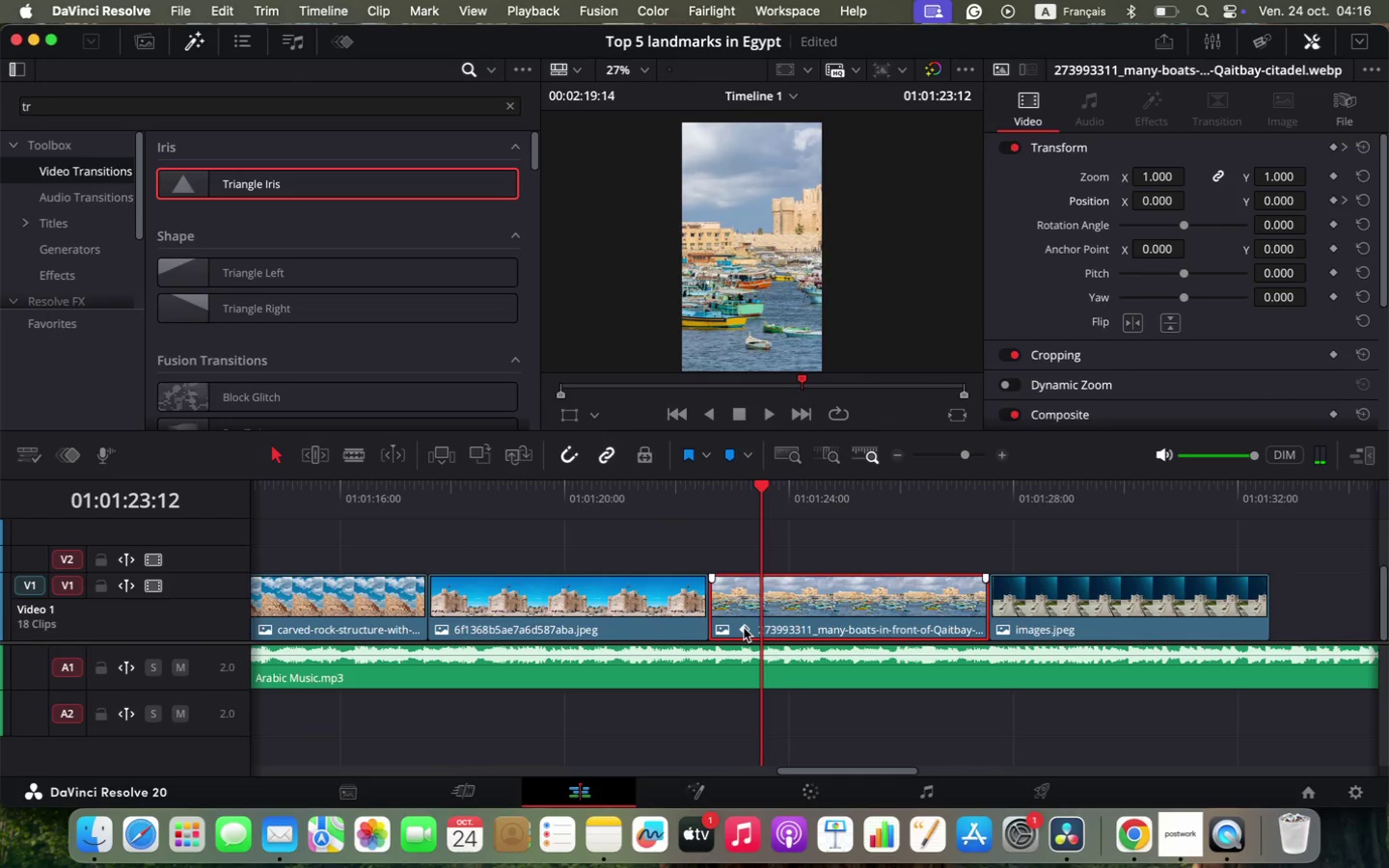 
double_click([744, 628])
 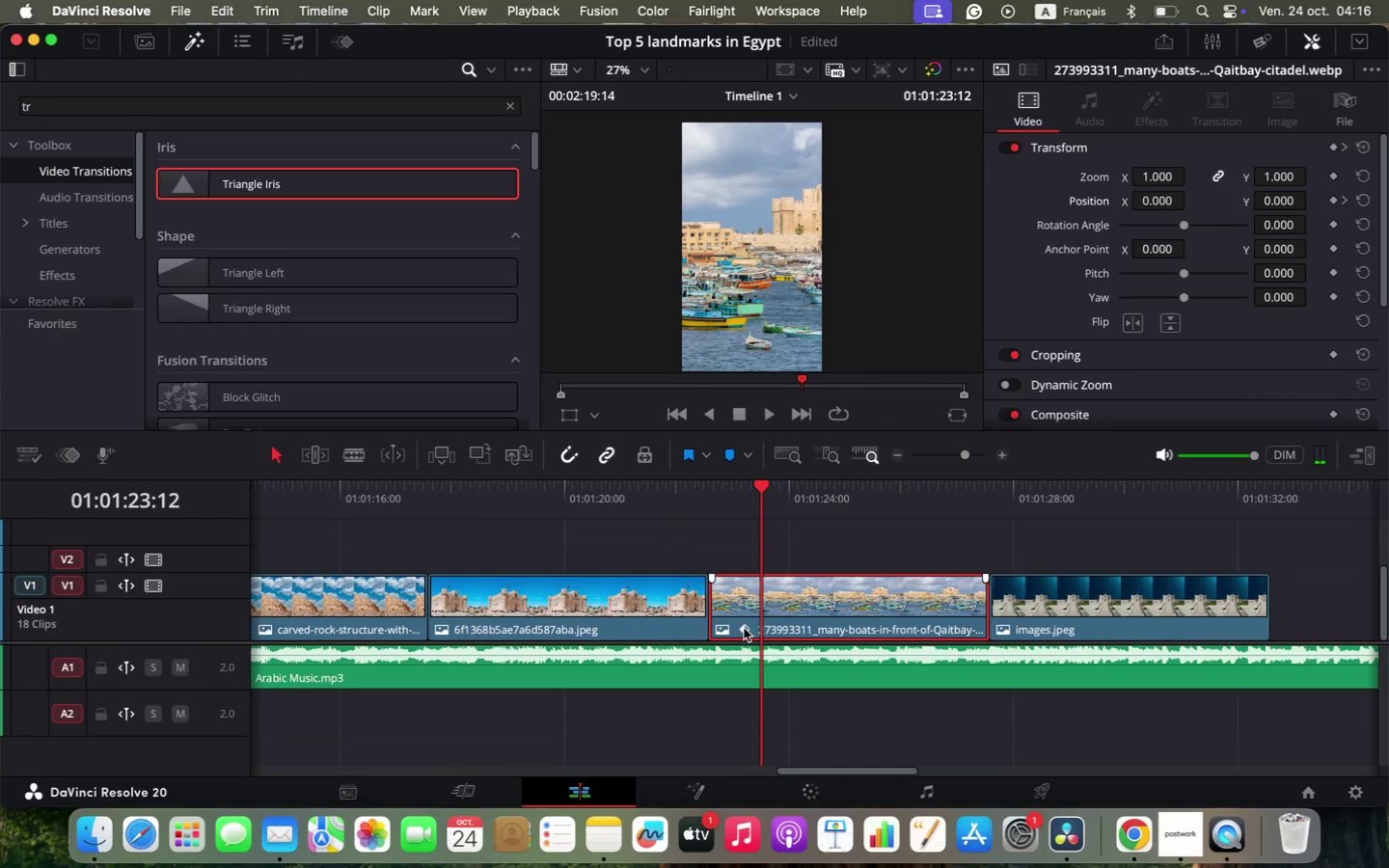 
triple_click([744, 628])
 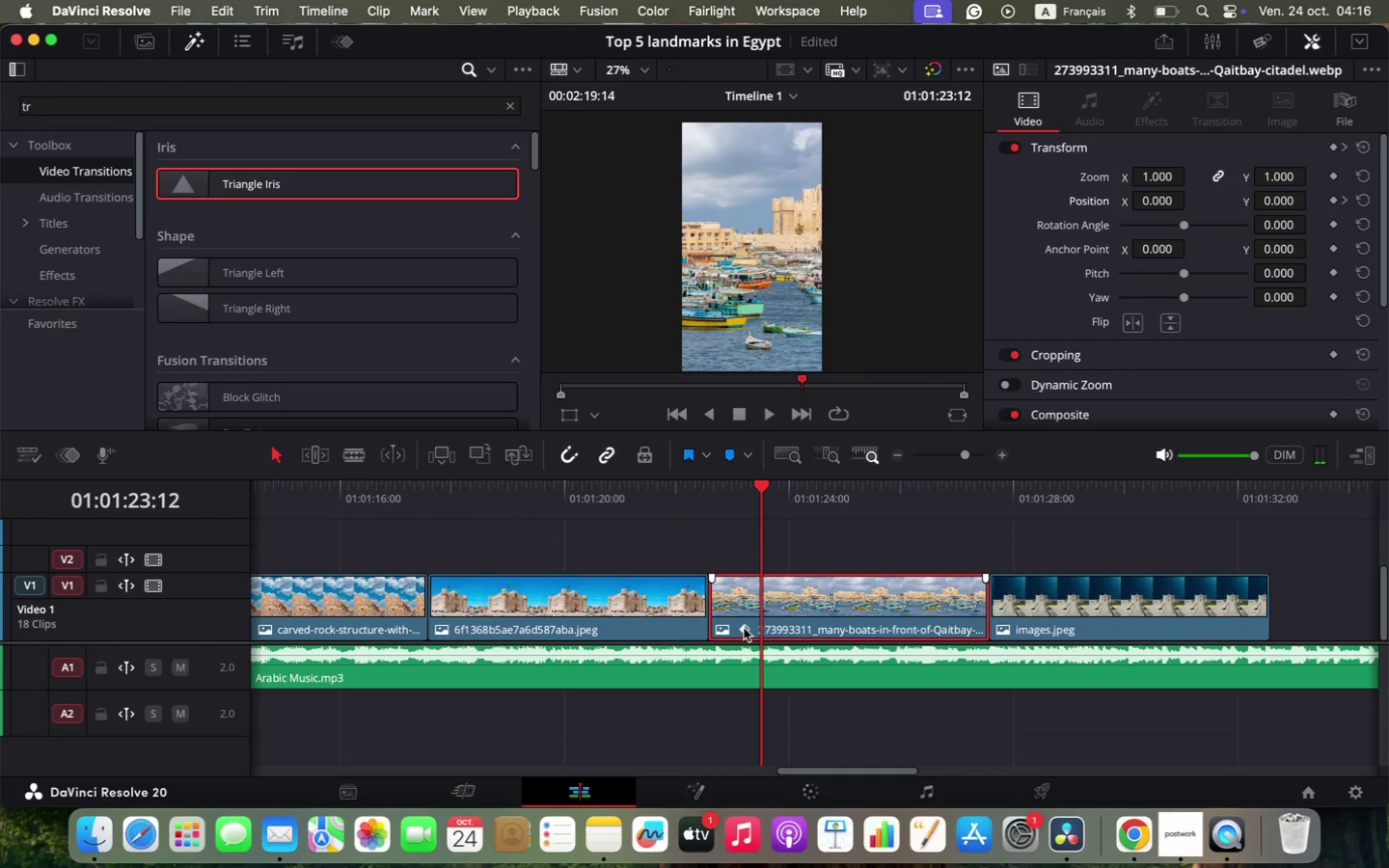 
triple_click([744, 628])
 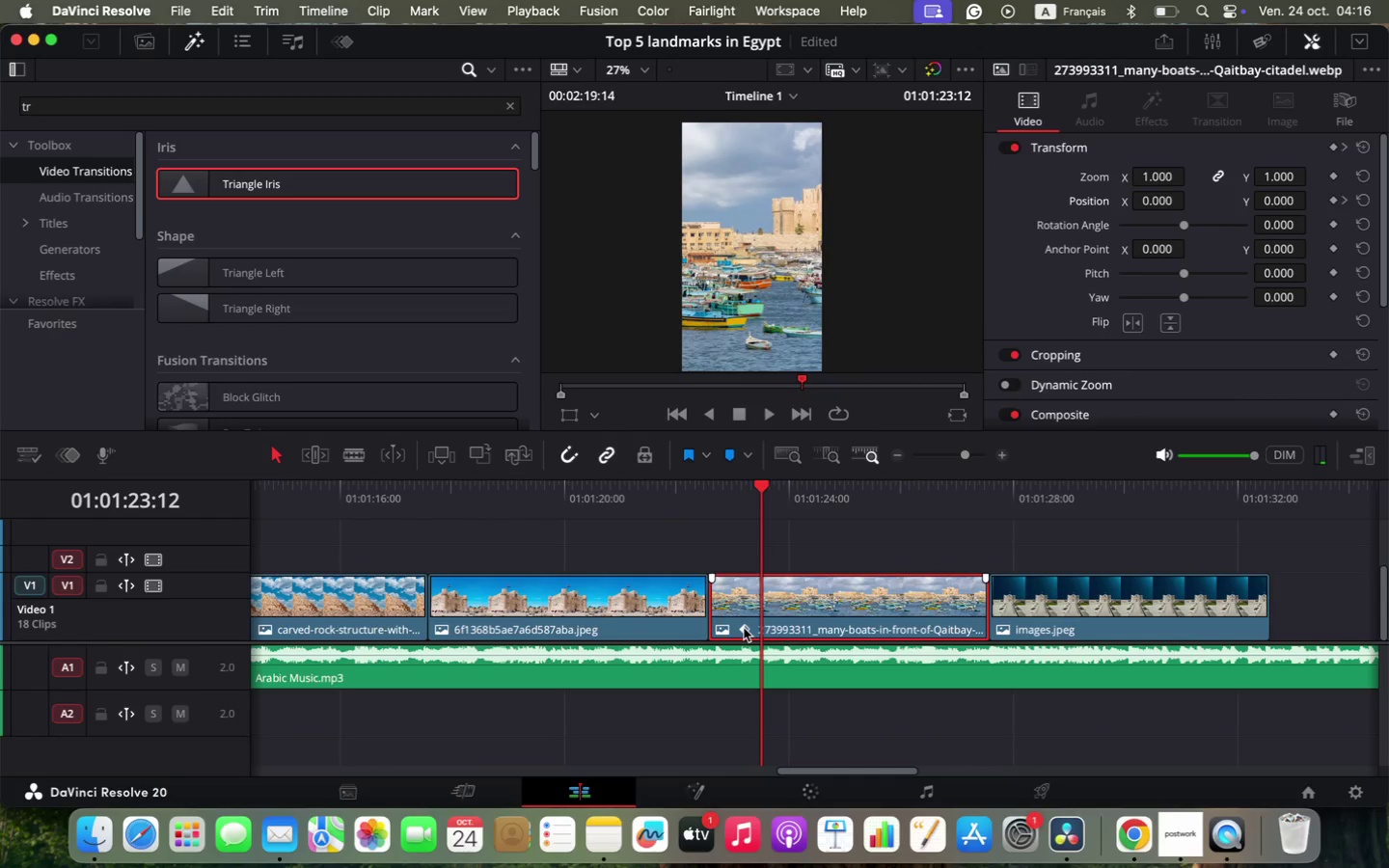 
triple_click([744, 628])
 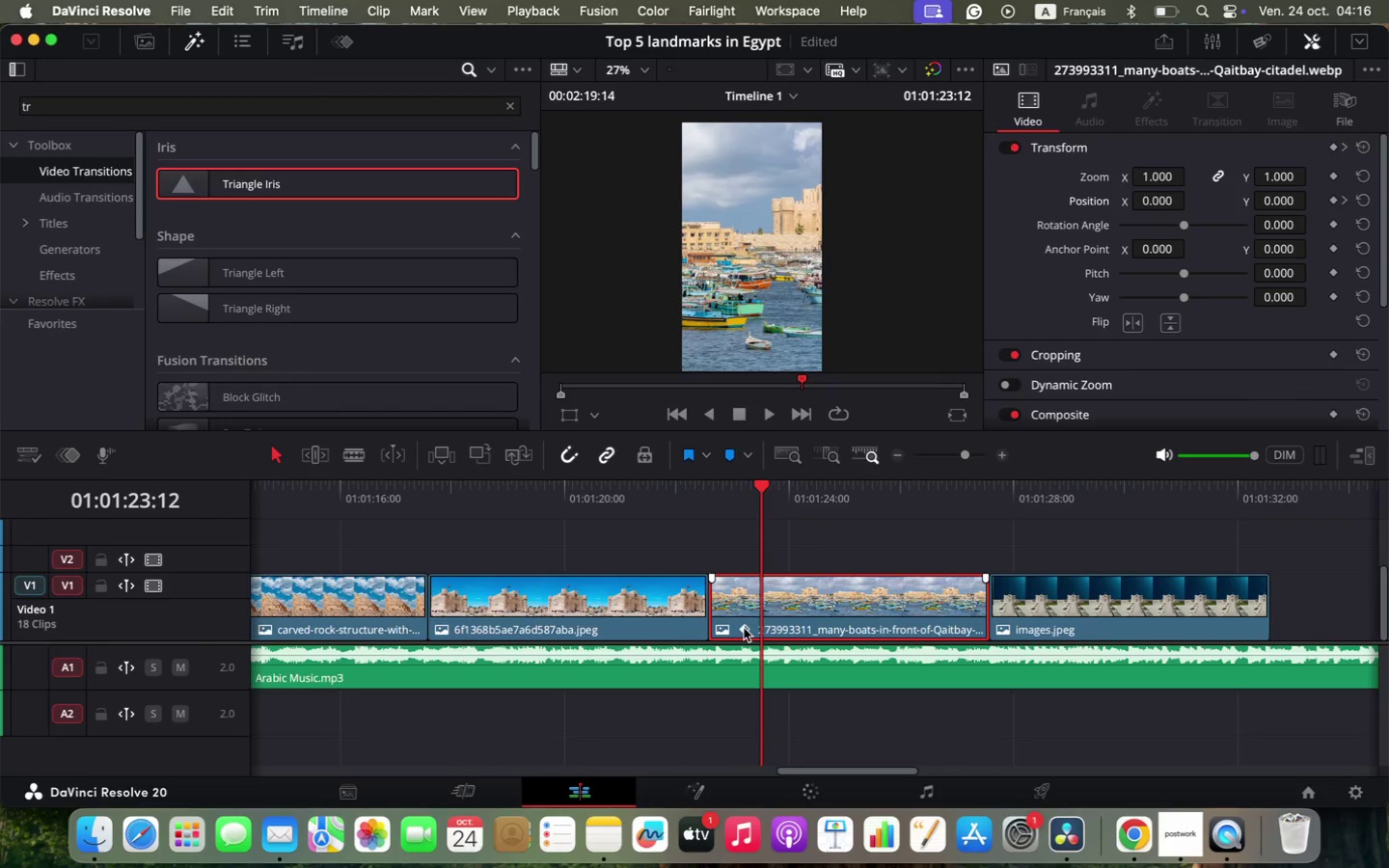 
triple_click([744, 628])
 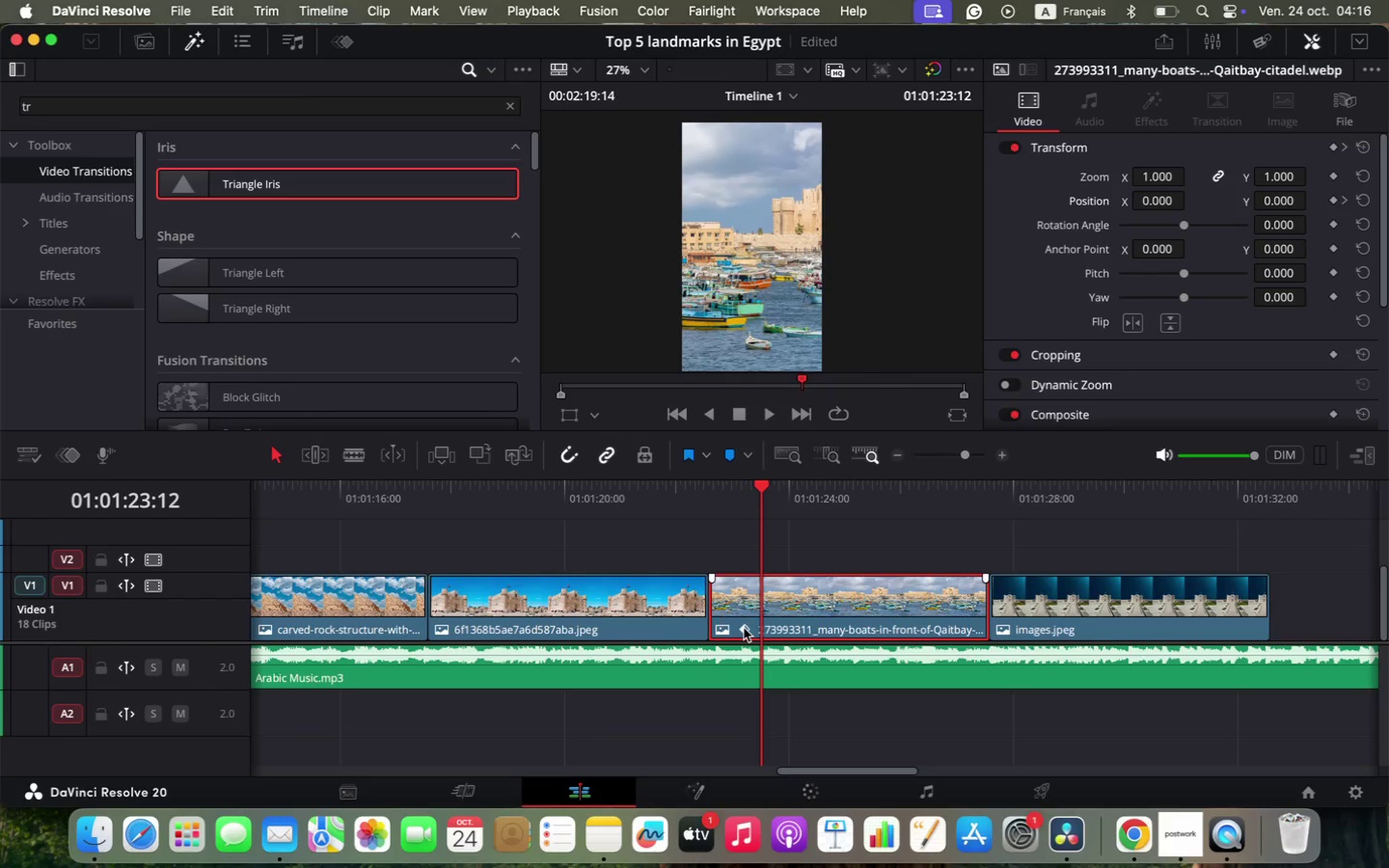 
triple_click([744, 628])
 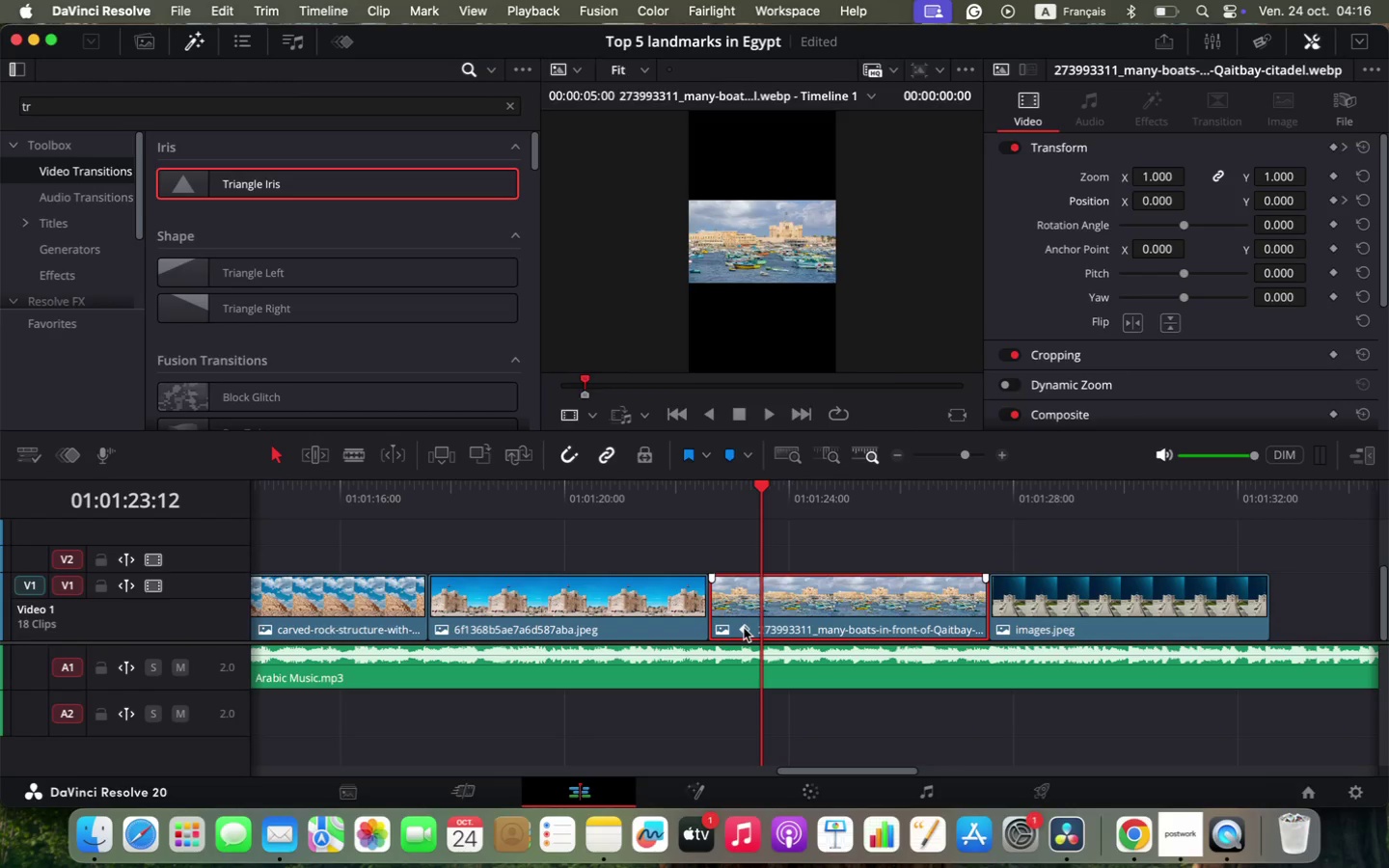 
triple_click([744, 628])
 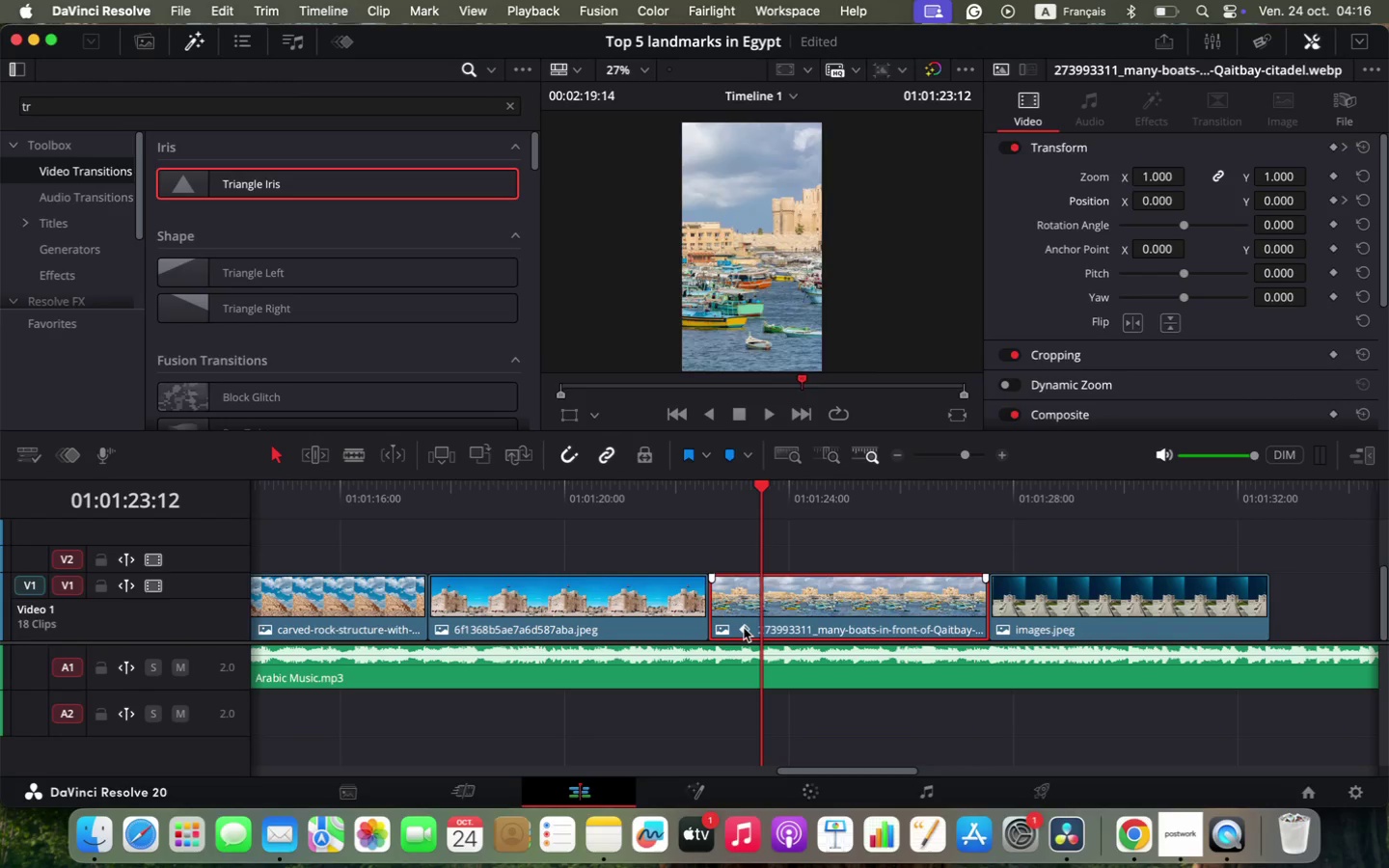 
left_click([744, 628])
 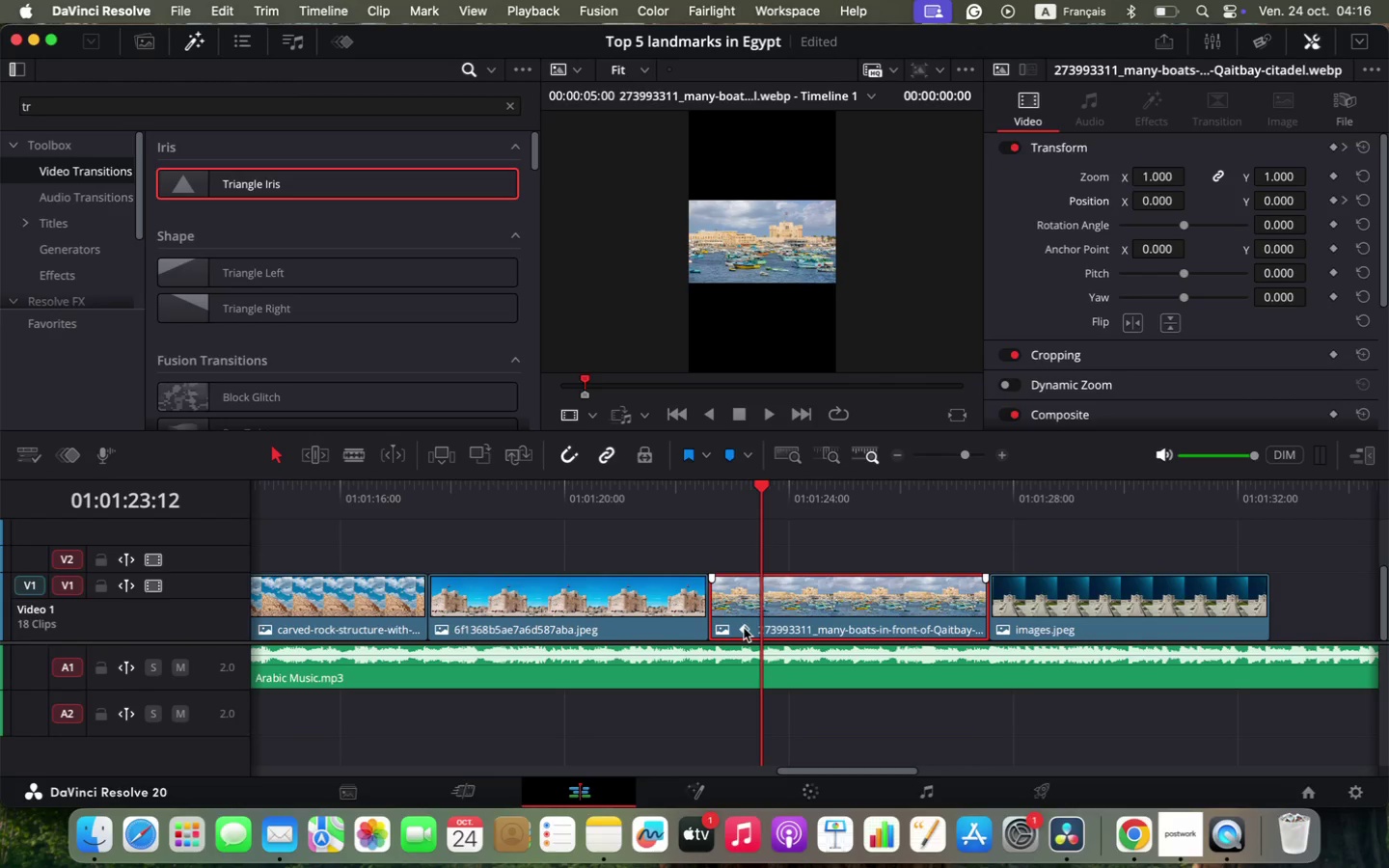 
left_click([744, 628])
 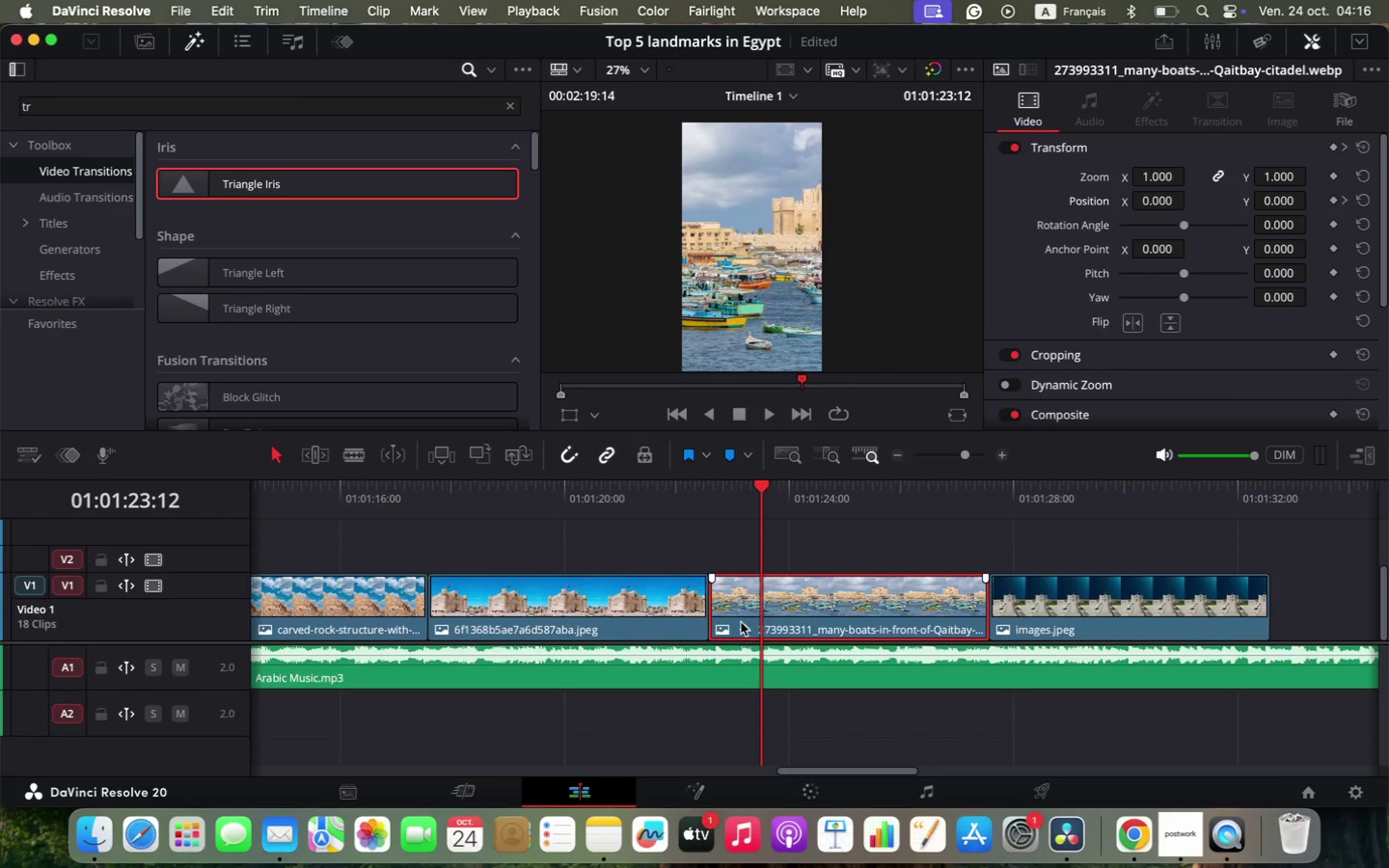 
left_click_drag(start_coordinate=[718, 585], to_coordinate=[773, 597])
 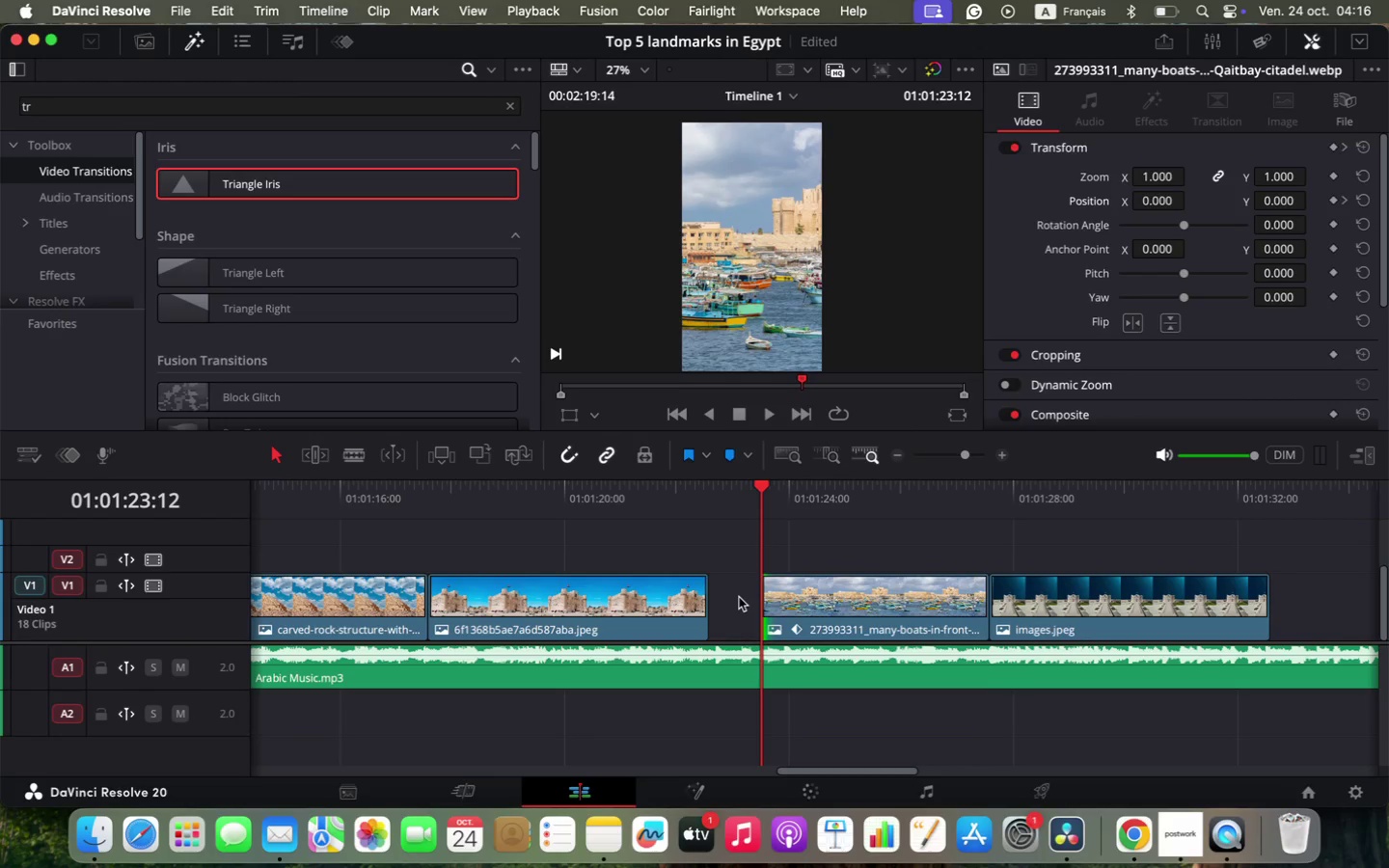 
left_click([738, 597])
 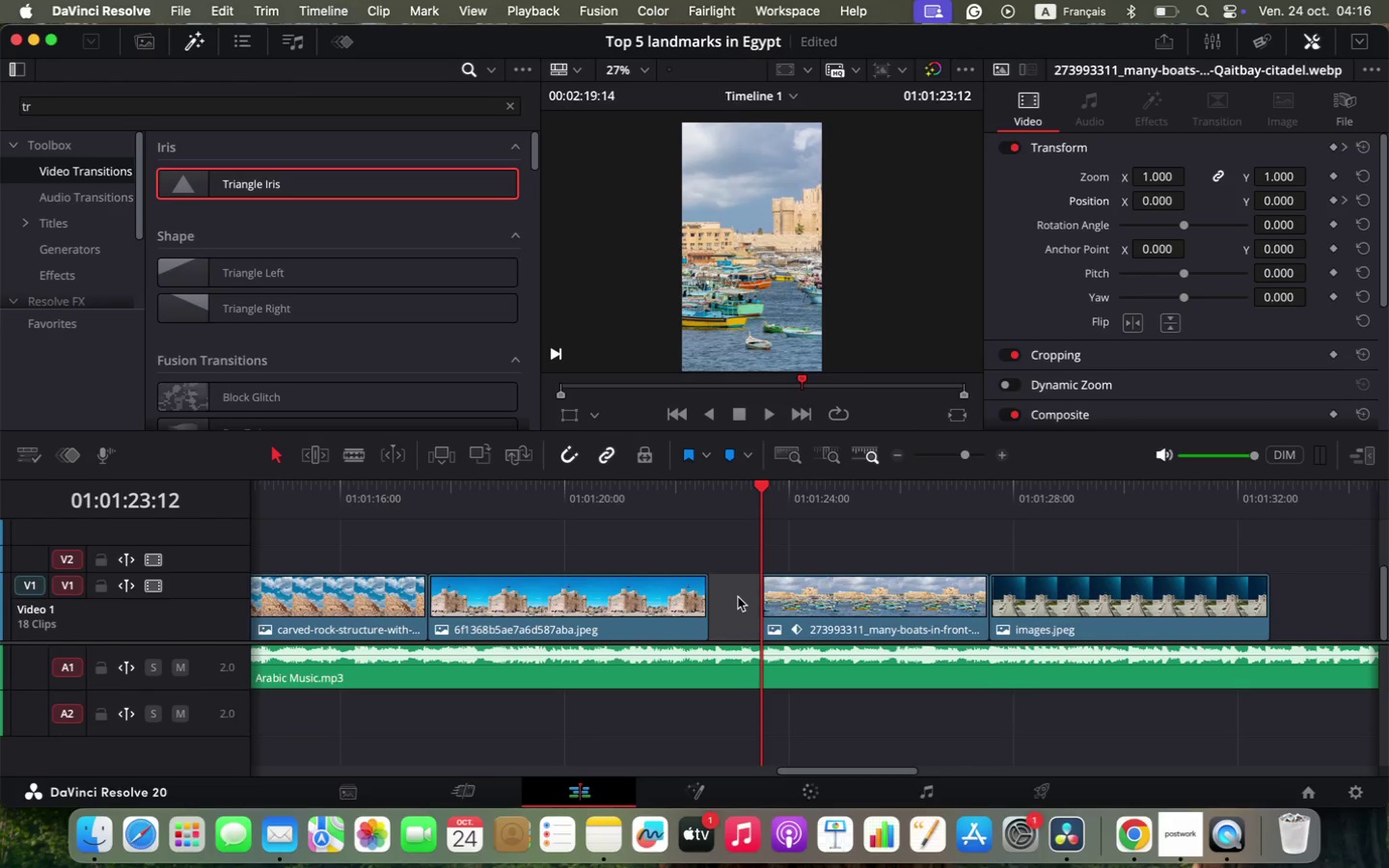 
key(Backspace)
 